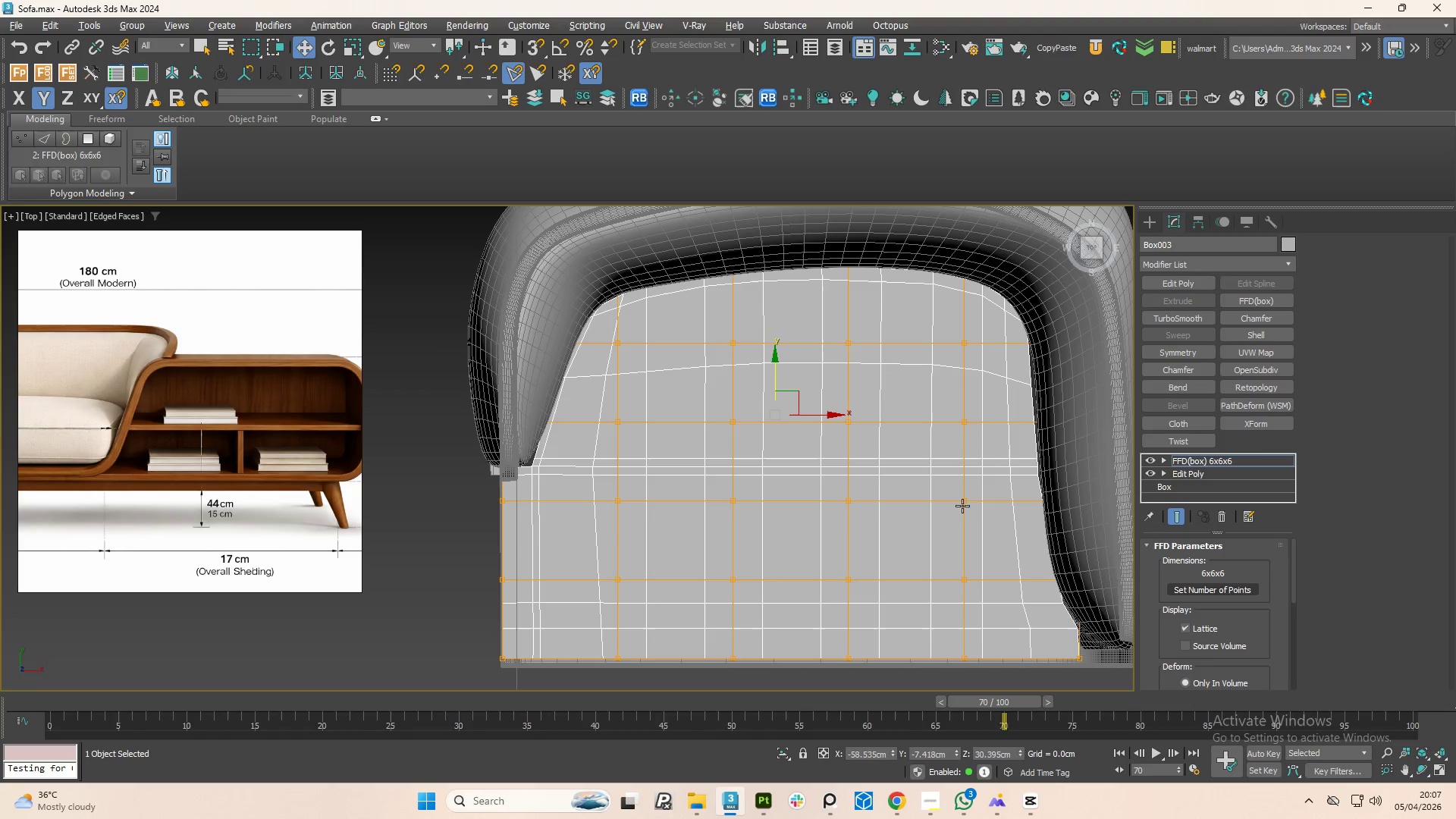 
left_click([962, 504])
 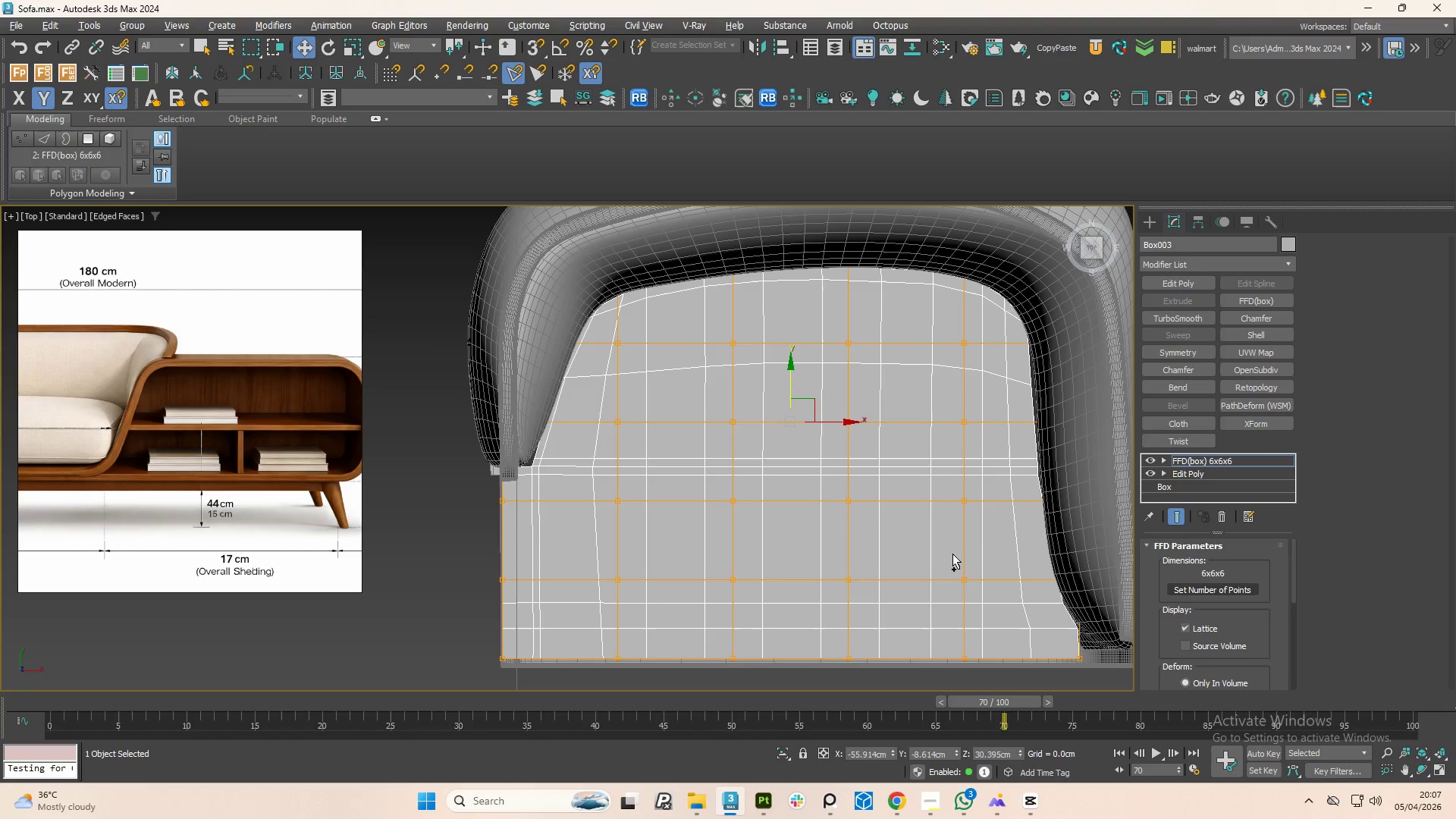 
hold_key(key=ControlLeft, duration=1.52)
left_click([964, 574])
 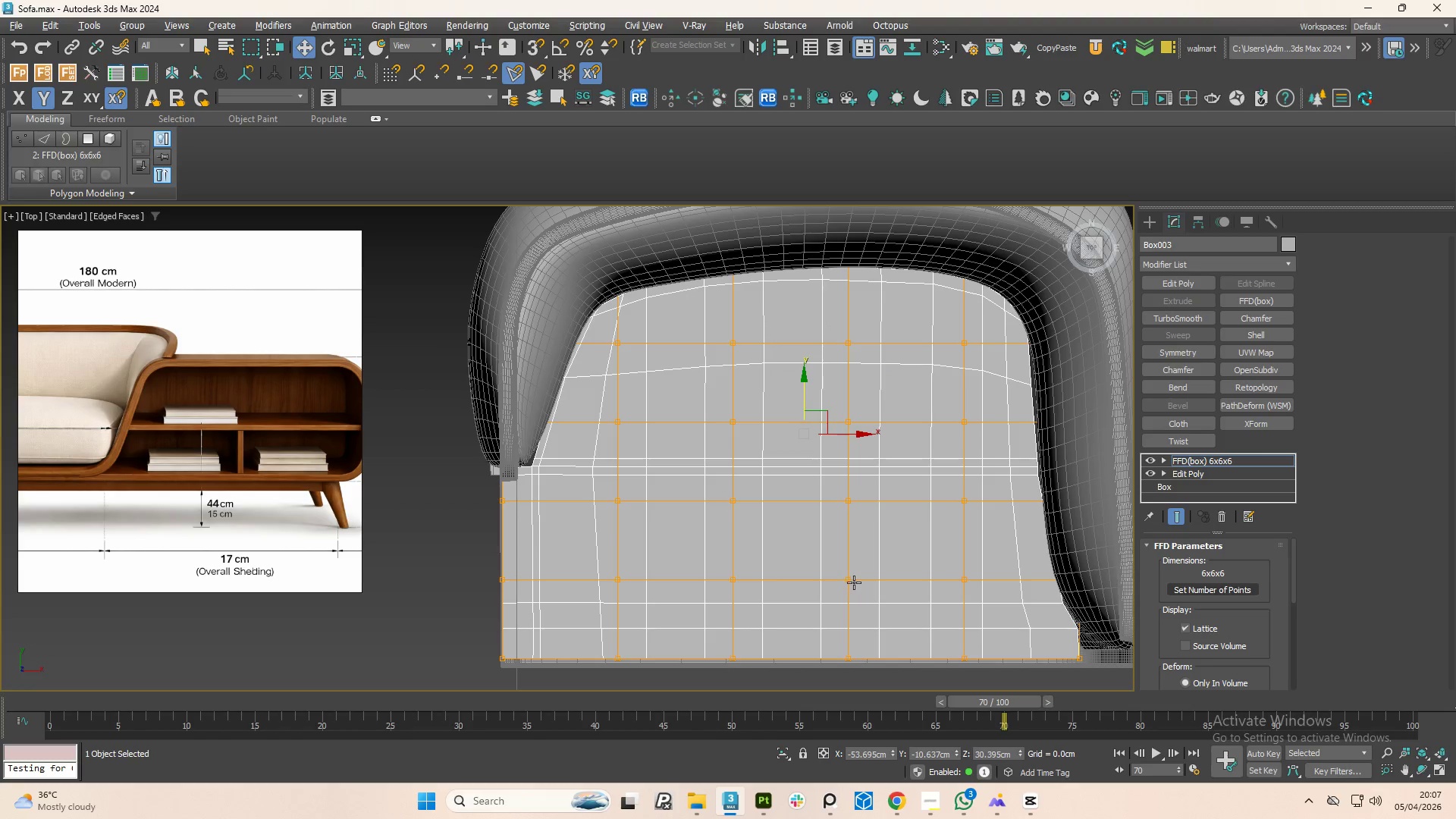 
left_click([852, 582])
 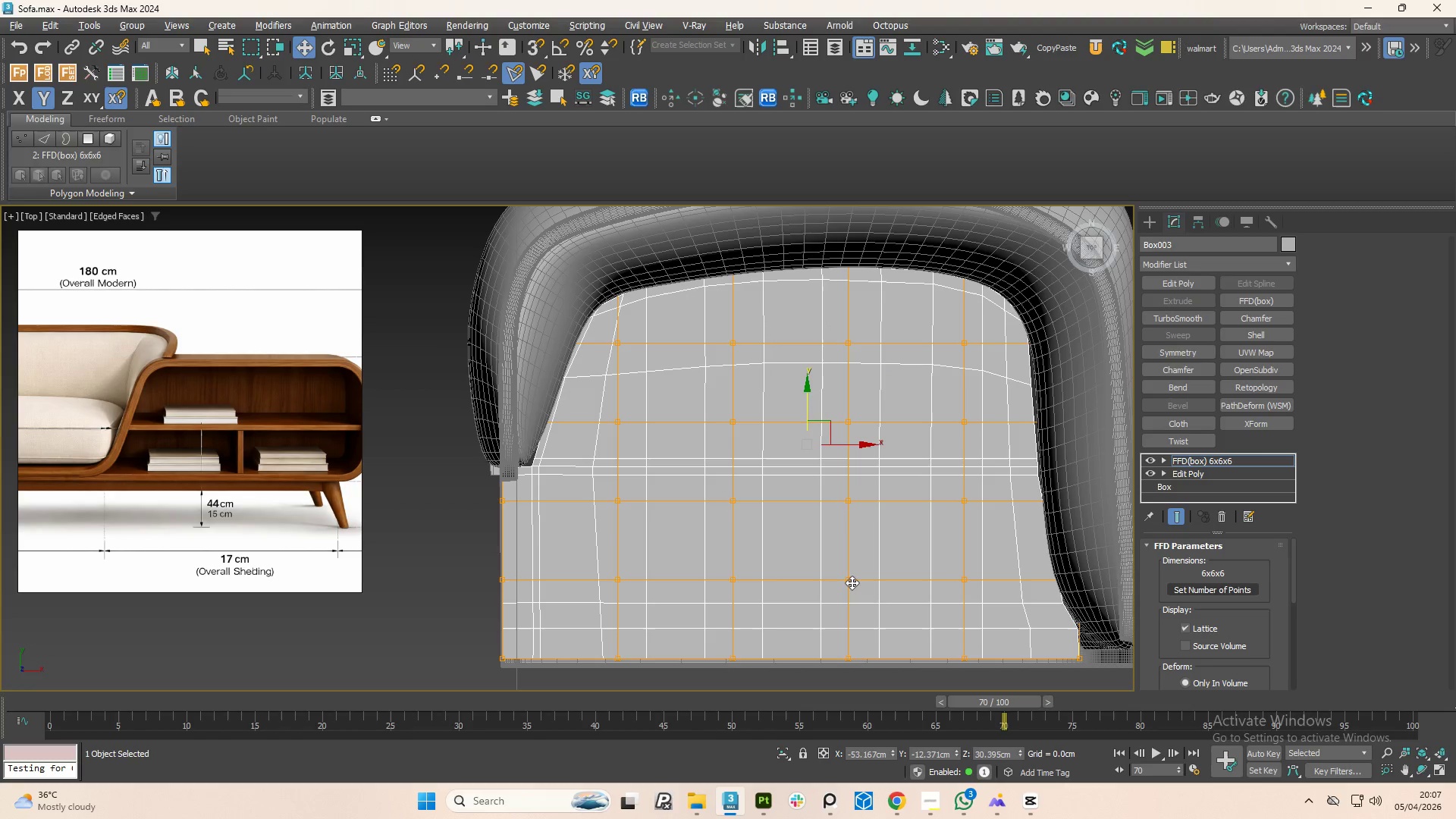 
hold_key(key=ControlLeft, duration=1.5)
left_click([733, 579])
 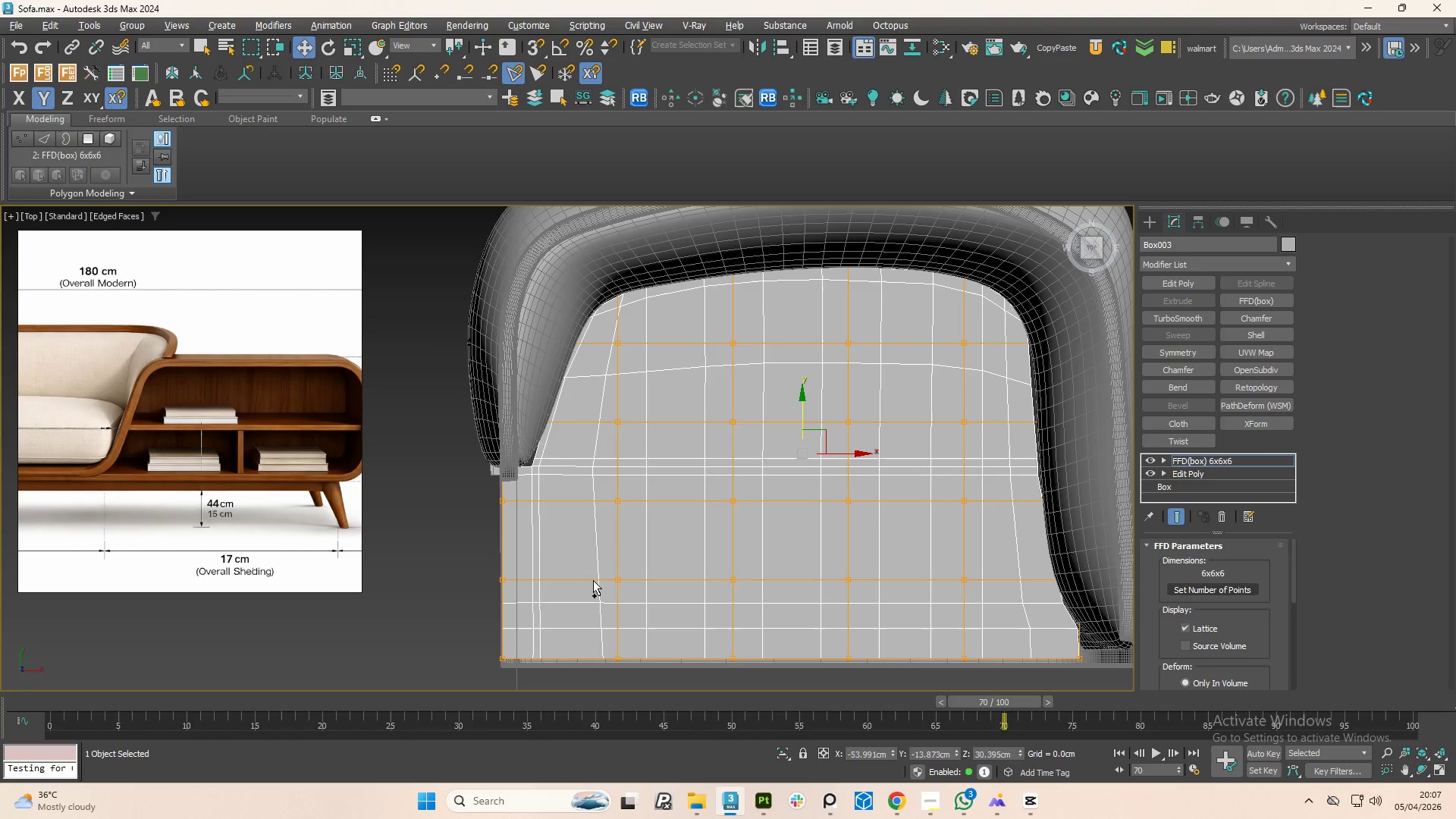 
hold_key(key=ControlLeft, duration=0.97)
left_click([616, 579])
 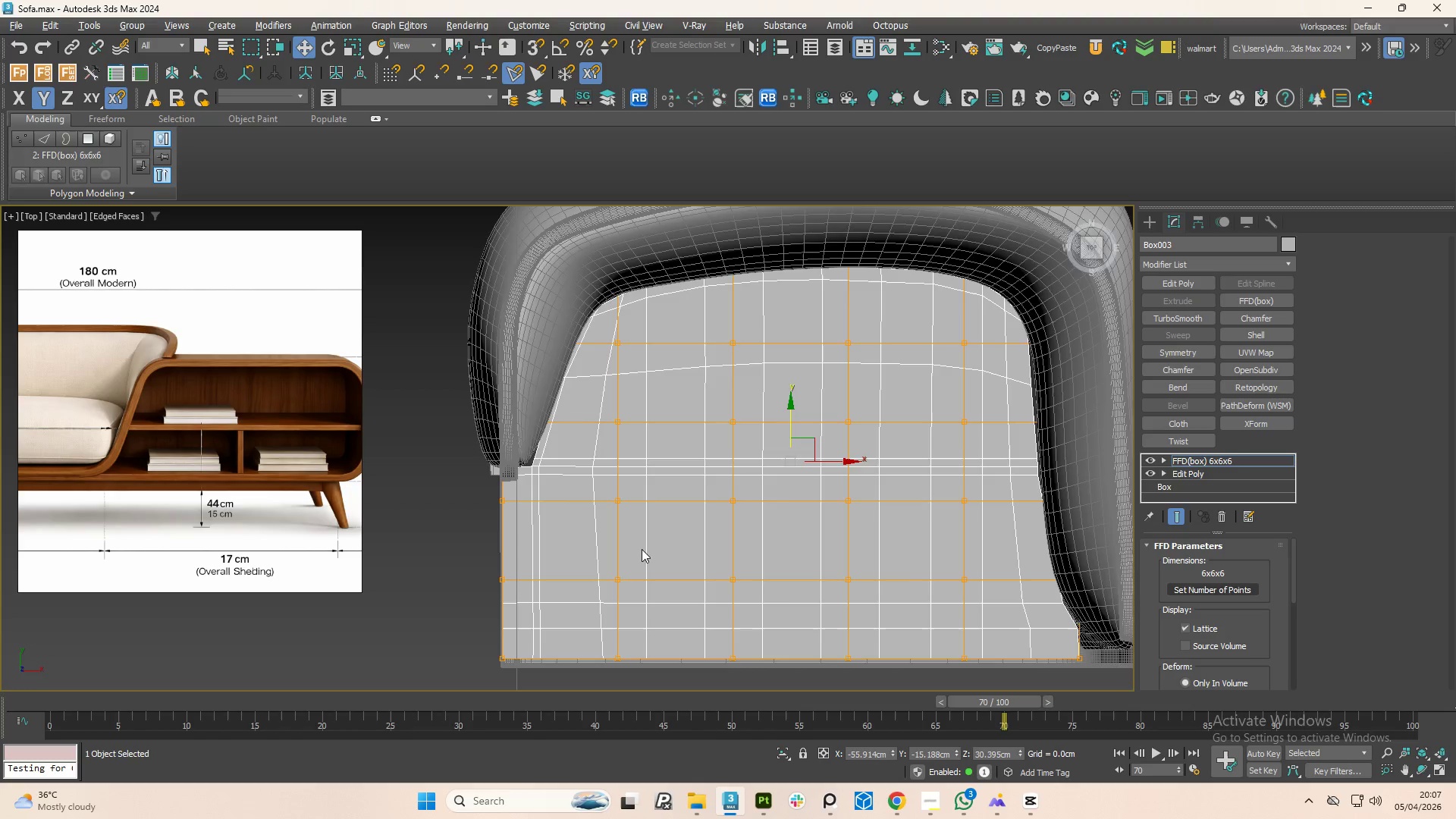 
hold_key(key=AltLeft, duration=1.52)
 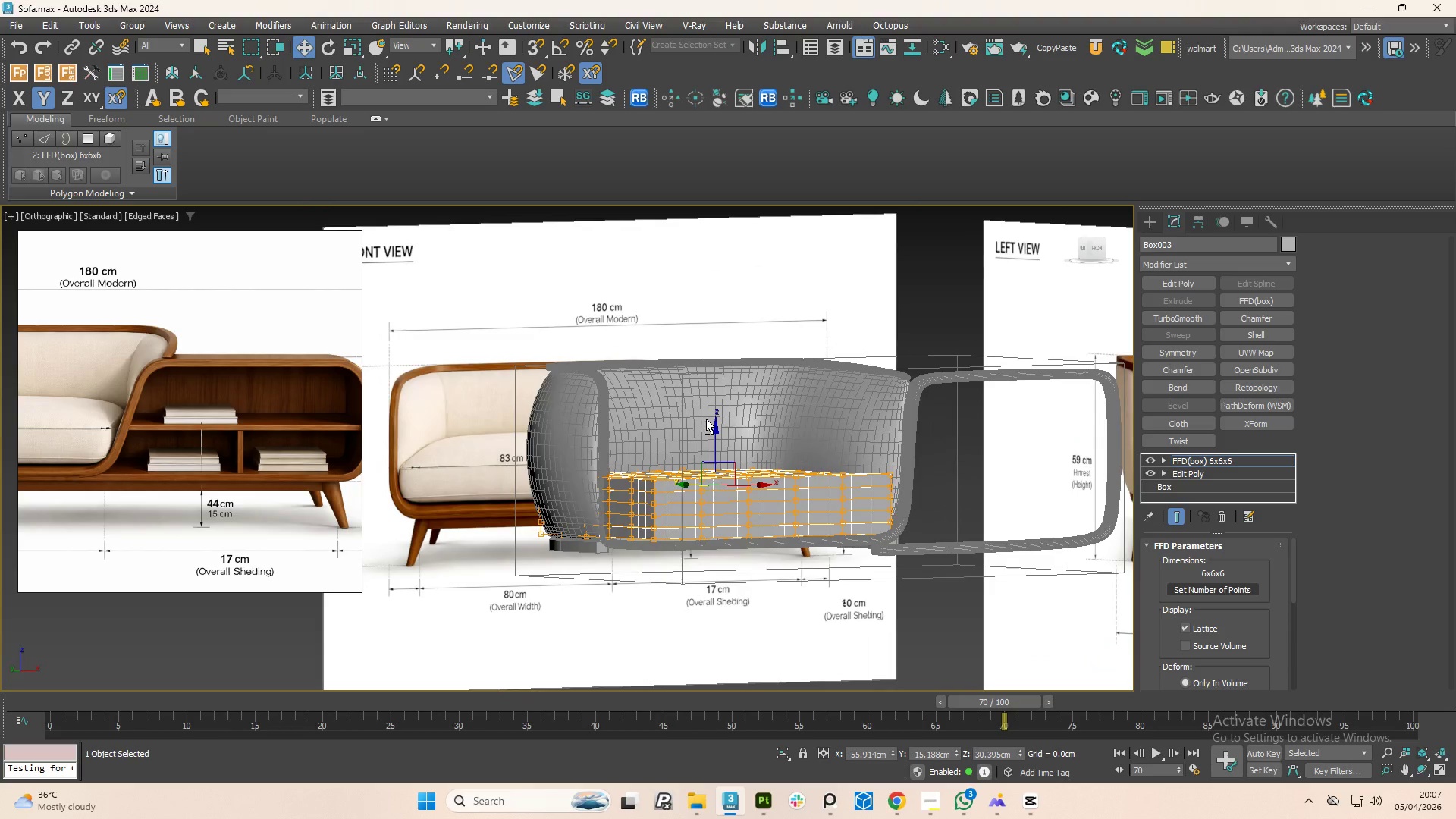 
scroll: coordinate [641, 547], scroll_direction: down, amount: 2.0
 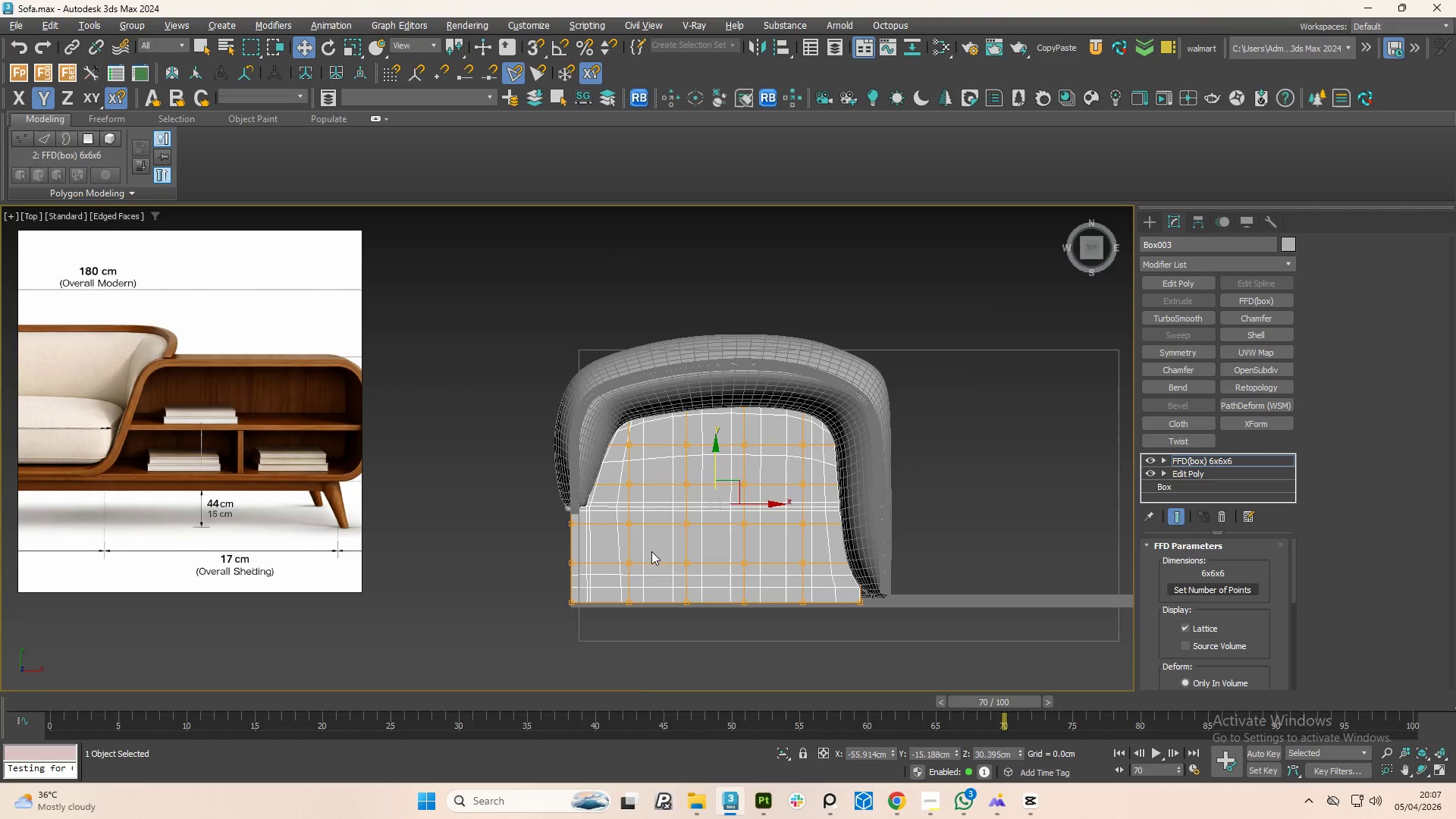 
key(Alt+AltLeft)
 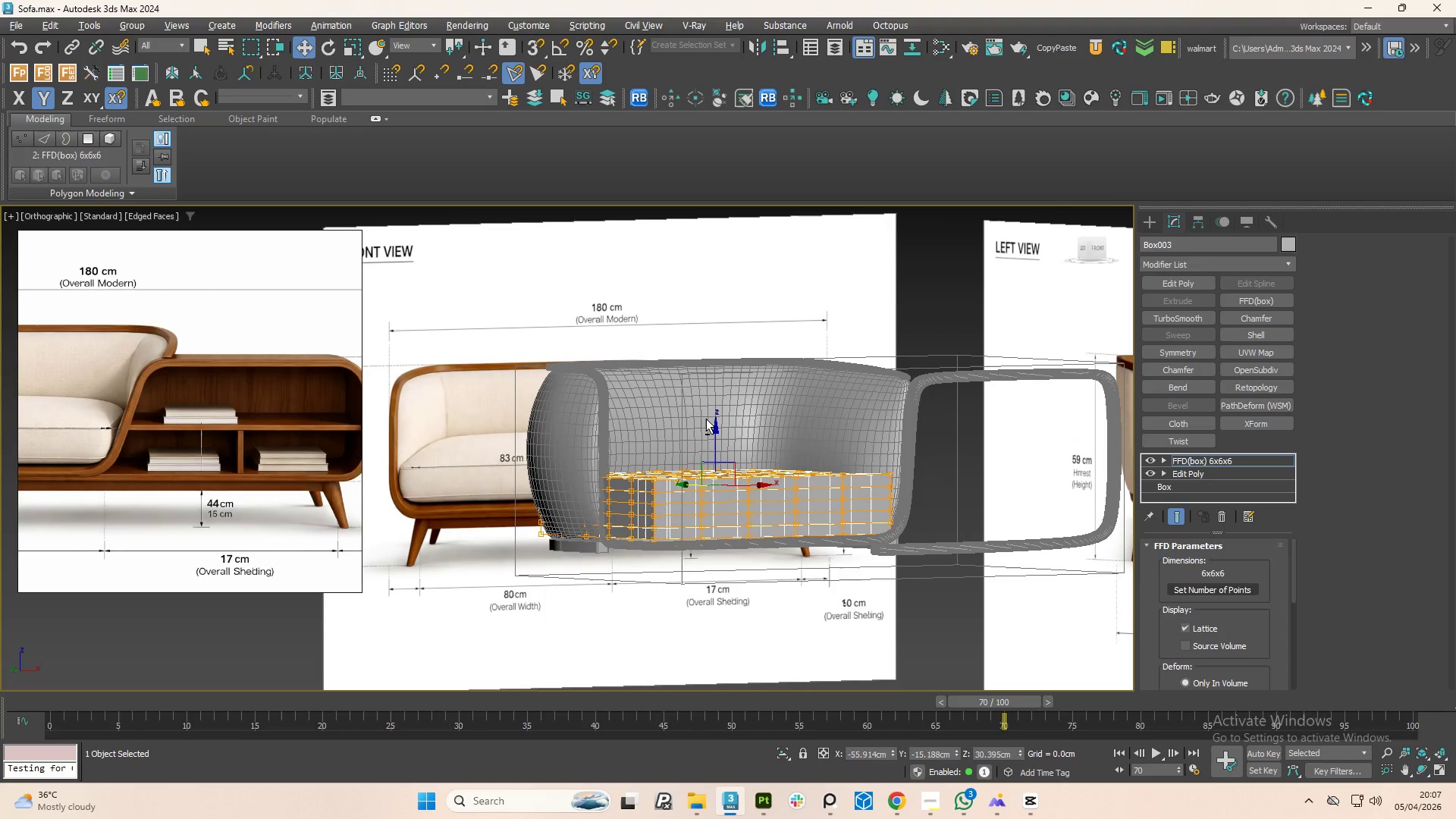 
key(Alt+AltLeft)
 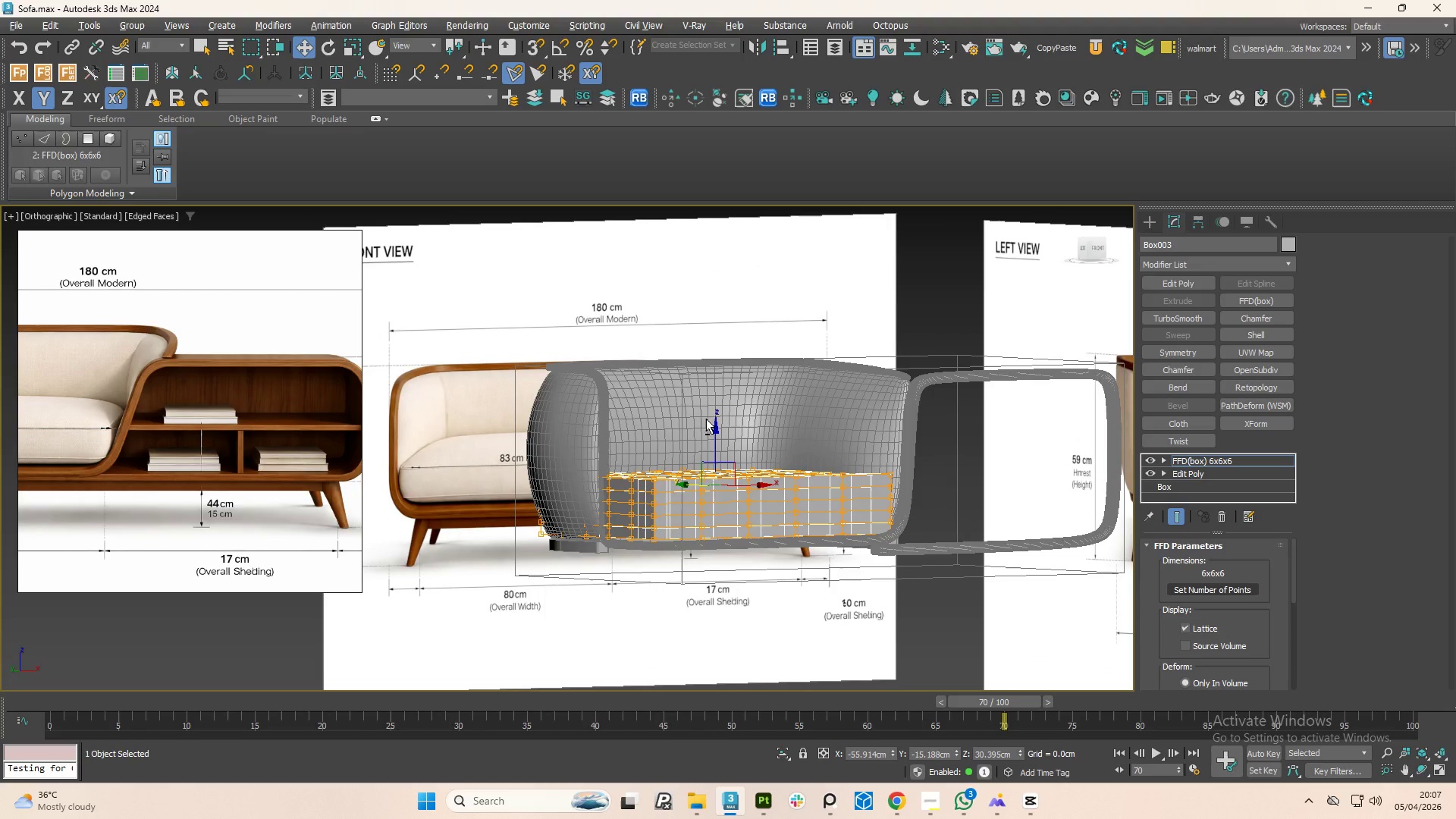 
key(Alt+AltLeft)
 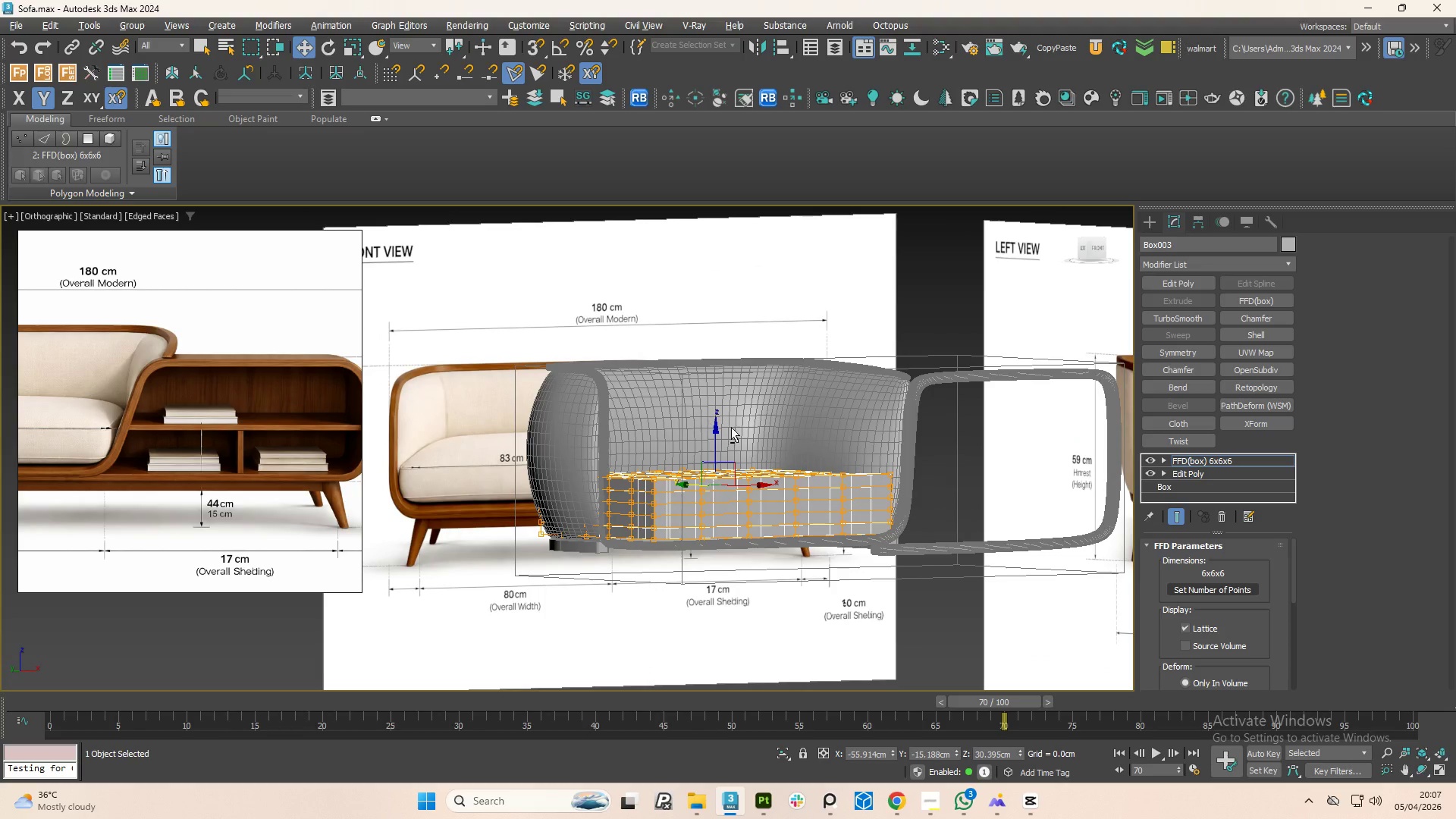 
key(Alt+AltLeft)
 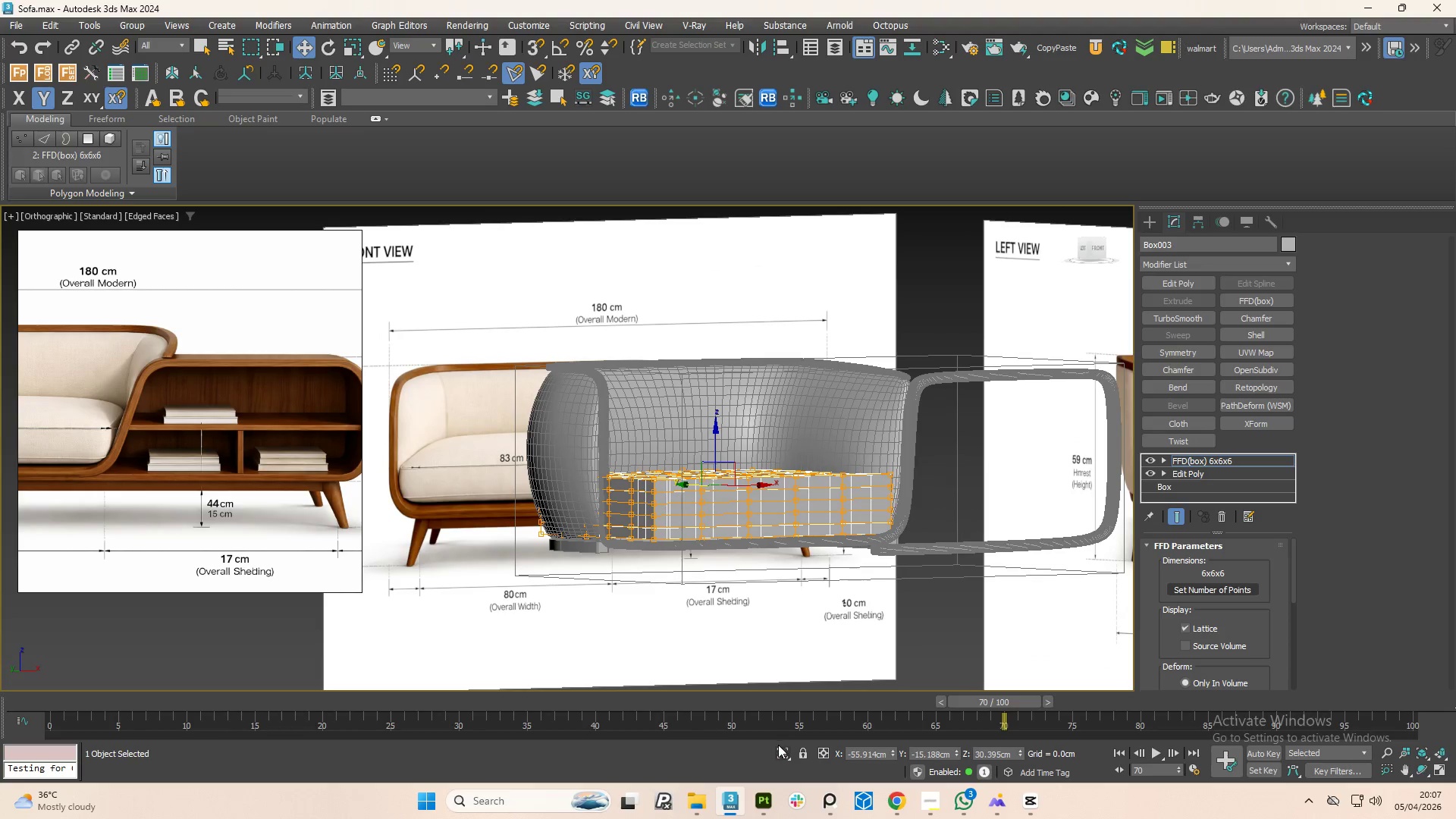 
left_click([778, 753])
 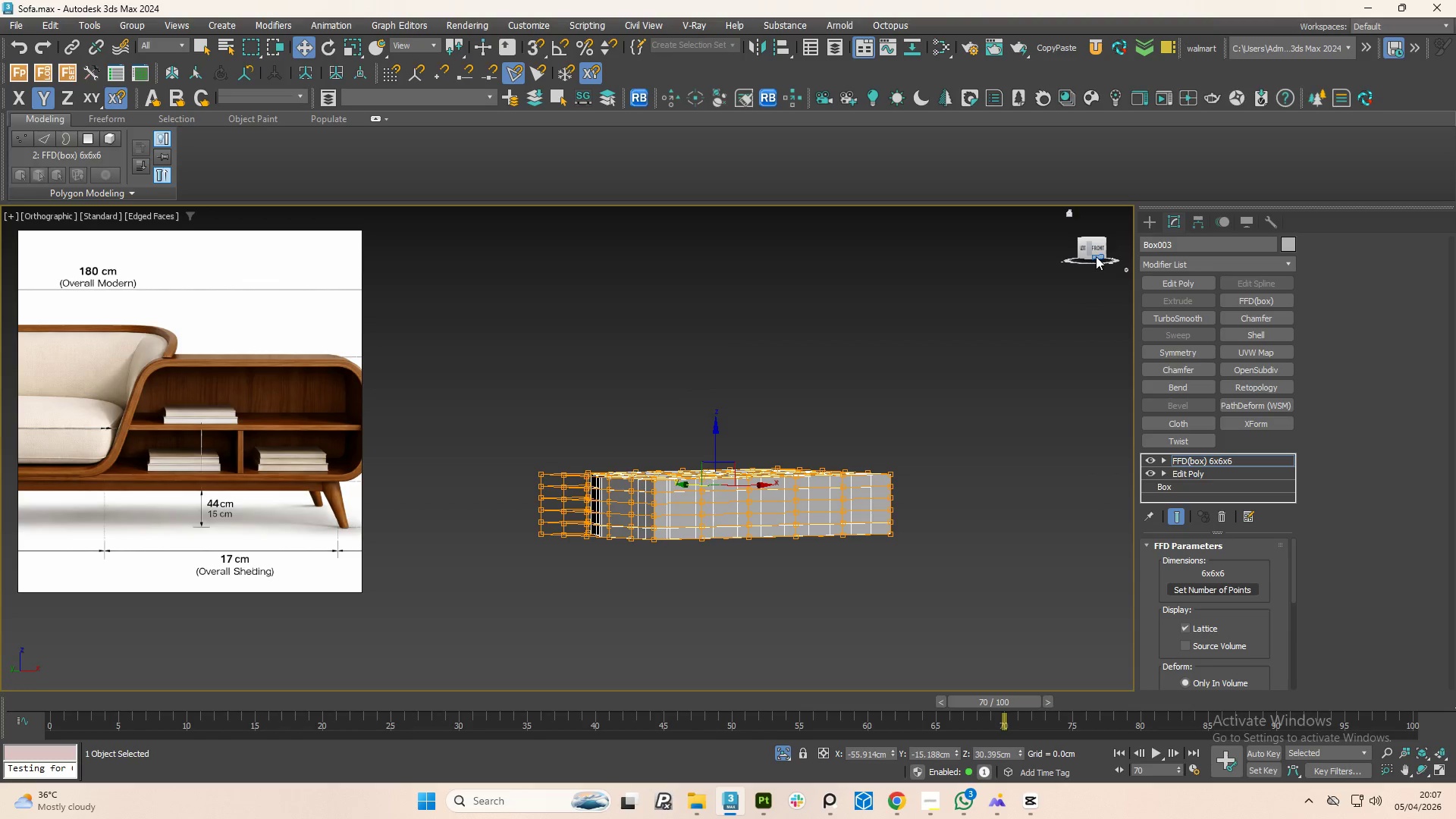 
left_click([1095, 251])
 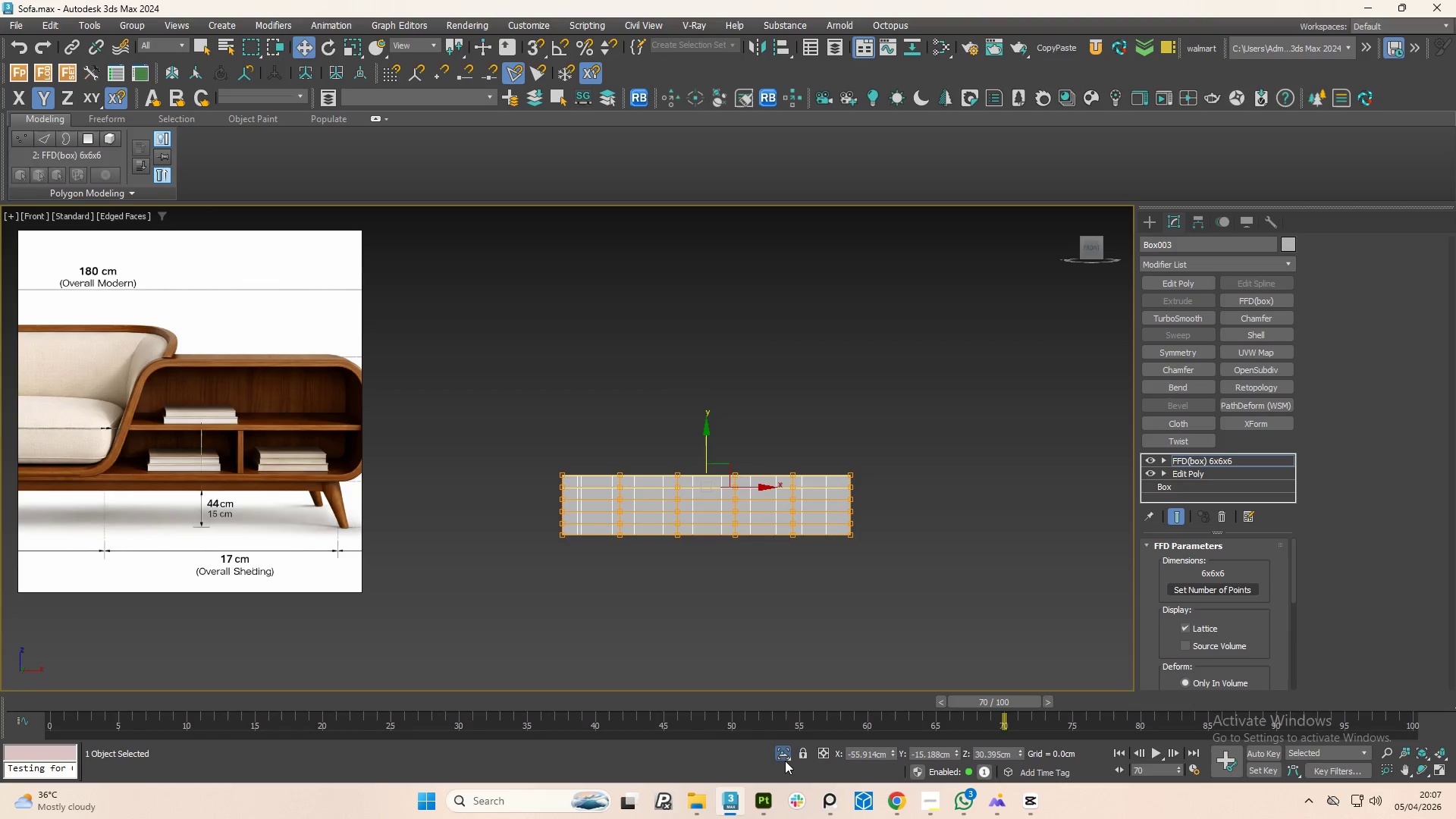 
key(Control+Z)
 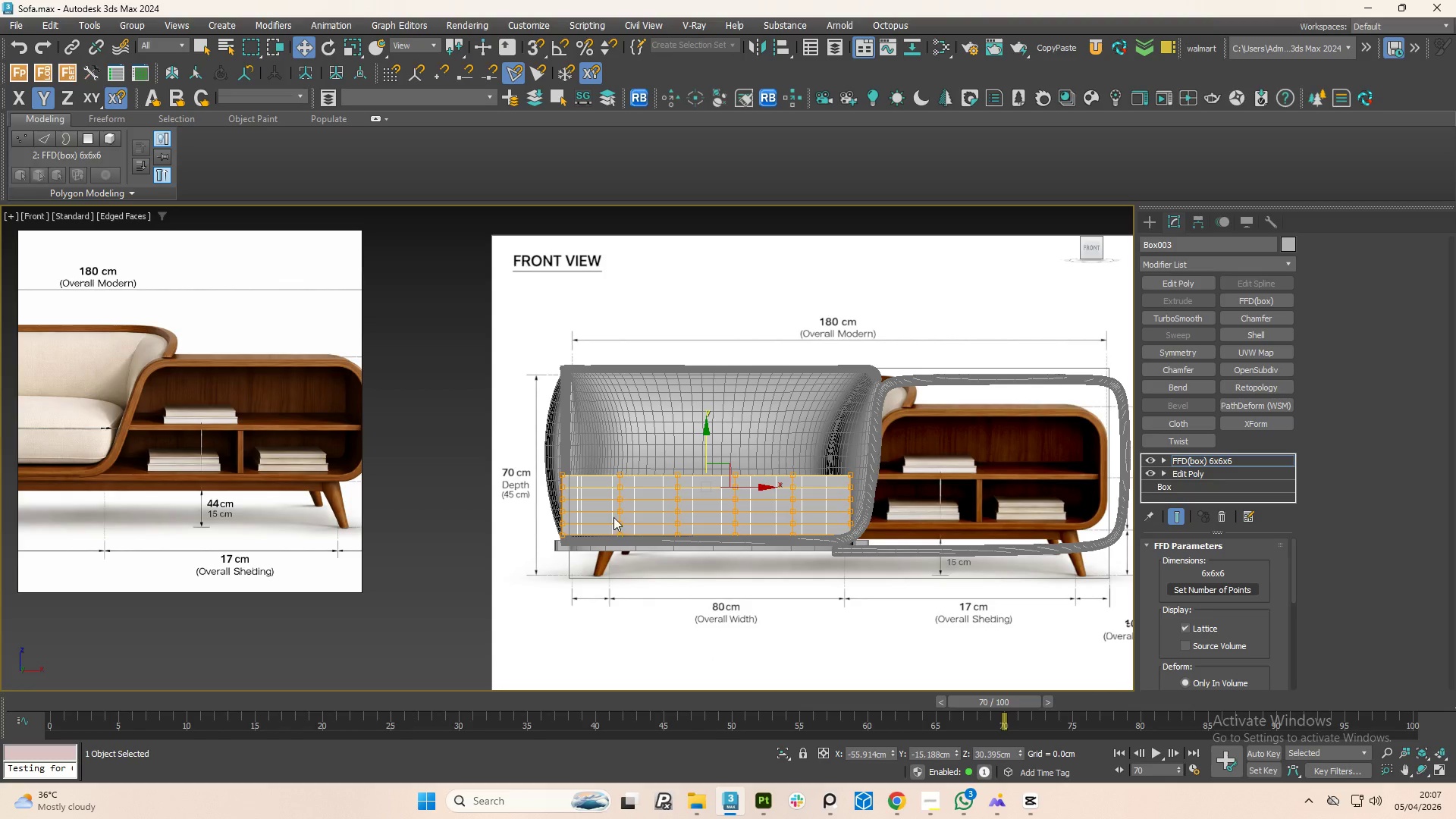 
hold_key(key=AltLeft, duration=0.59)
 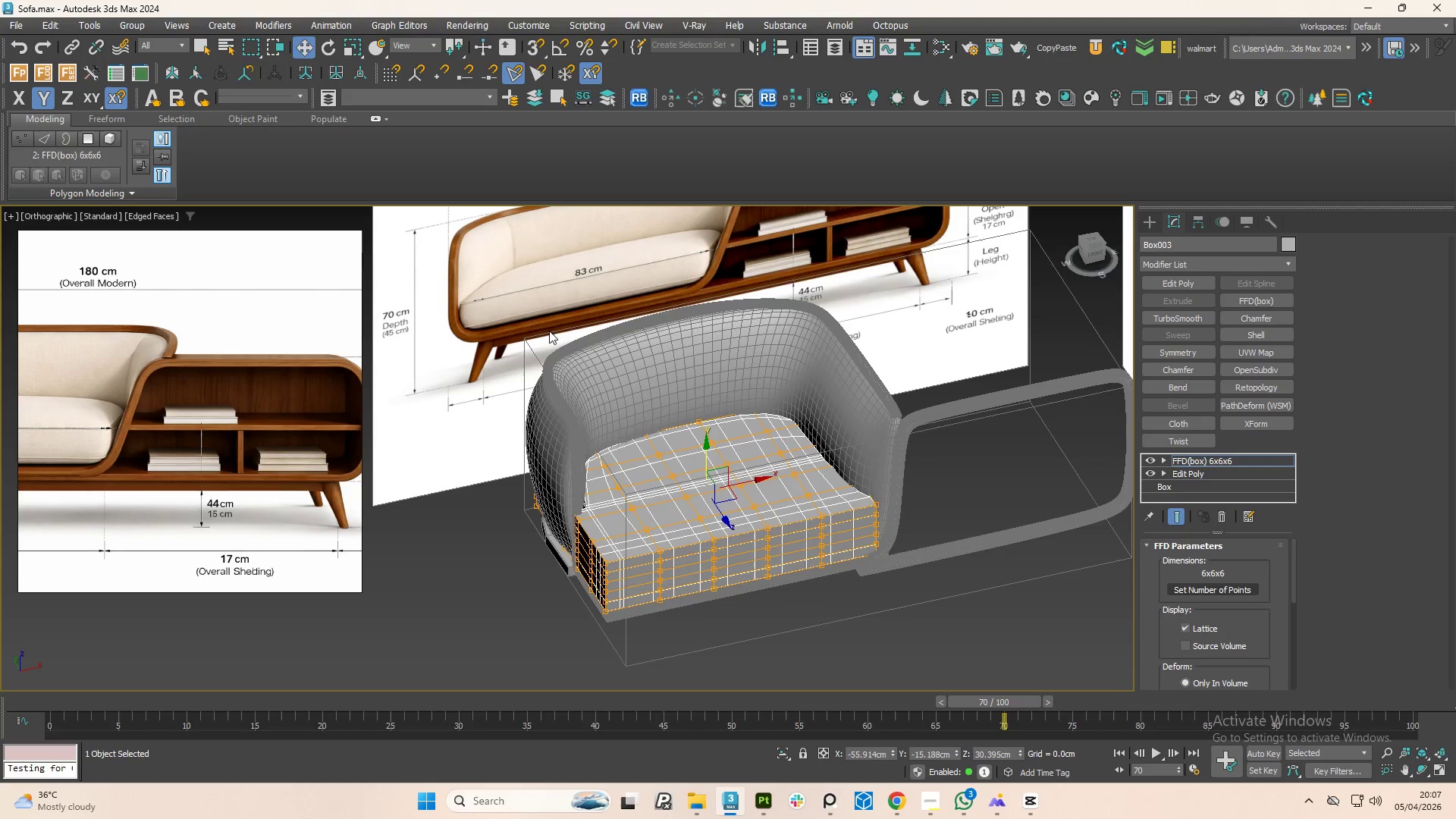 
key(1)
 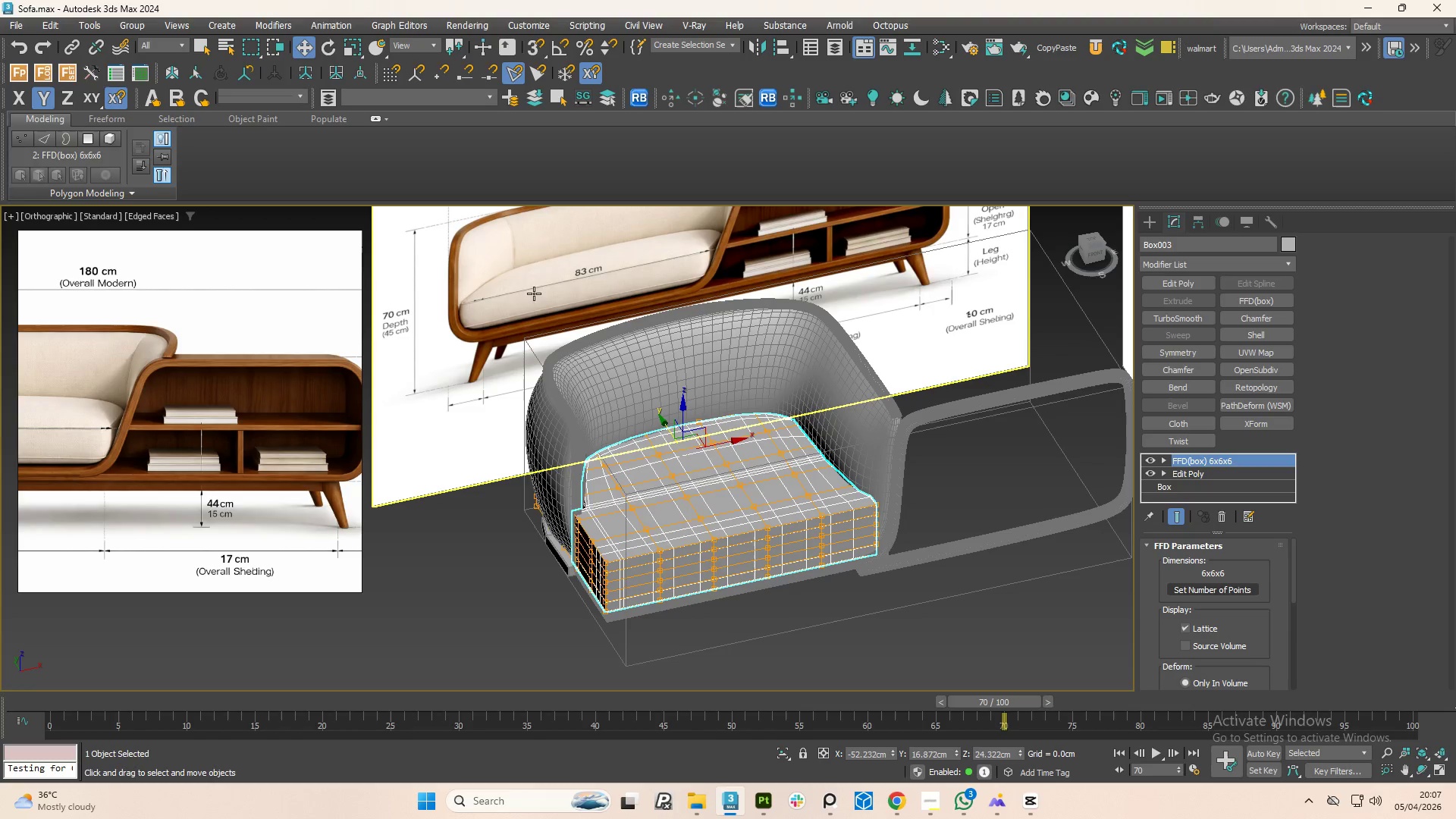 
hold_key(key=ControlLeft, duration=0.45)
left_click([533, 291])
 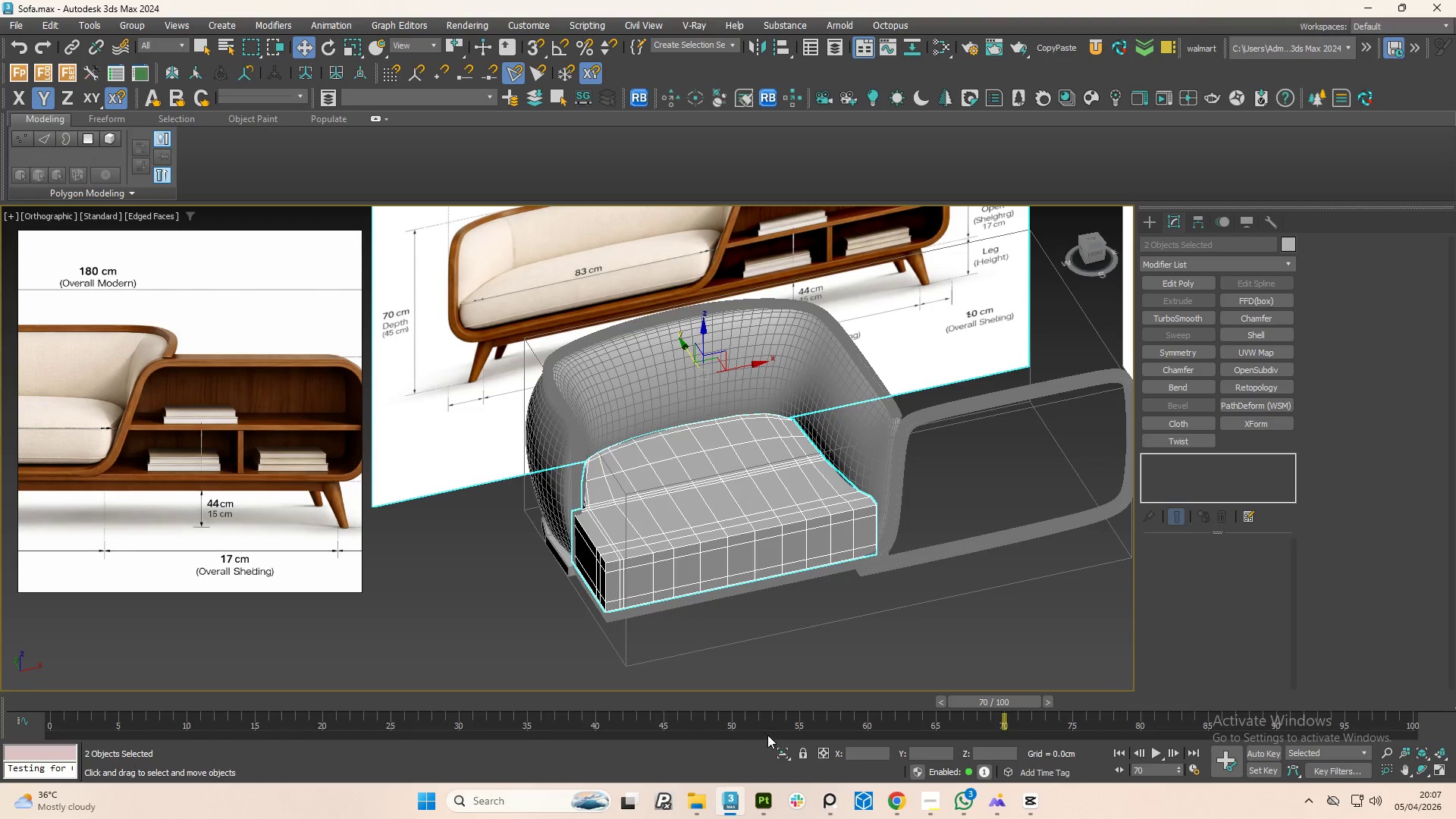 
left_click([780, 748])
 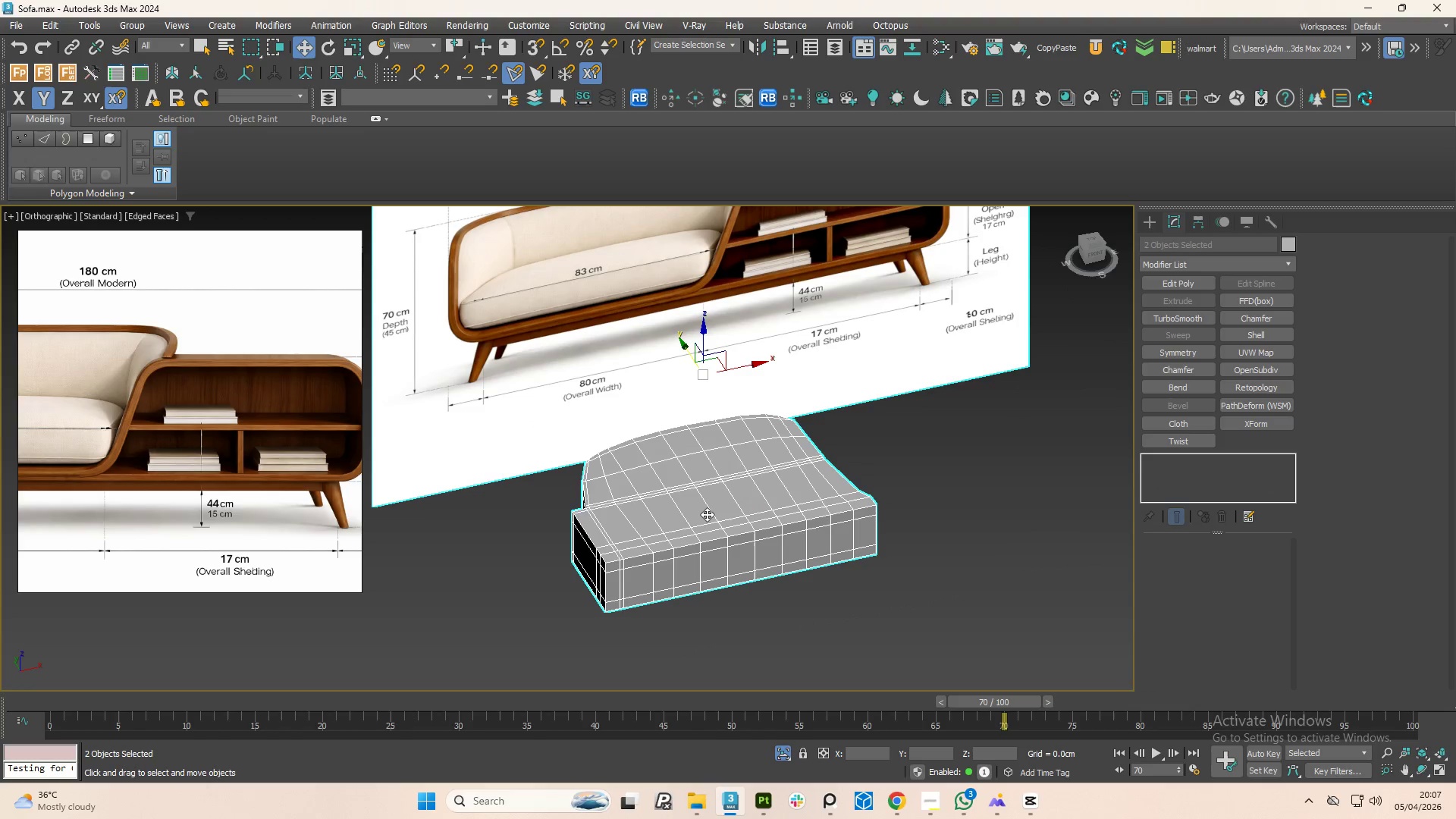 
left_click([707, 514])
 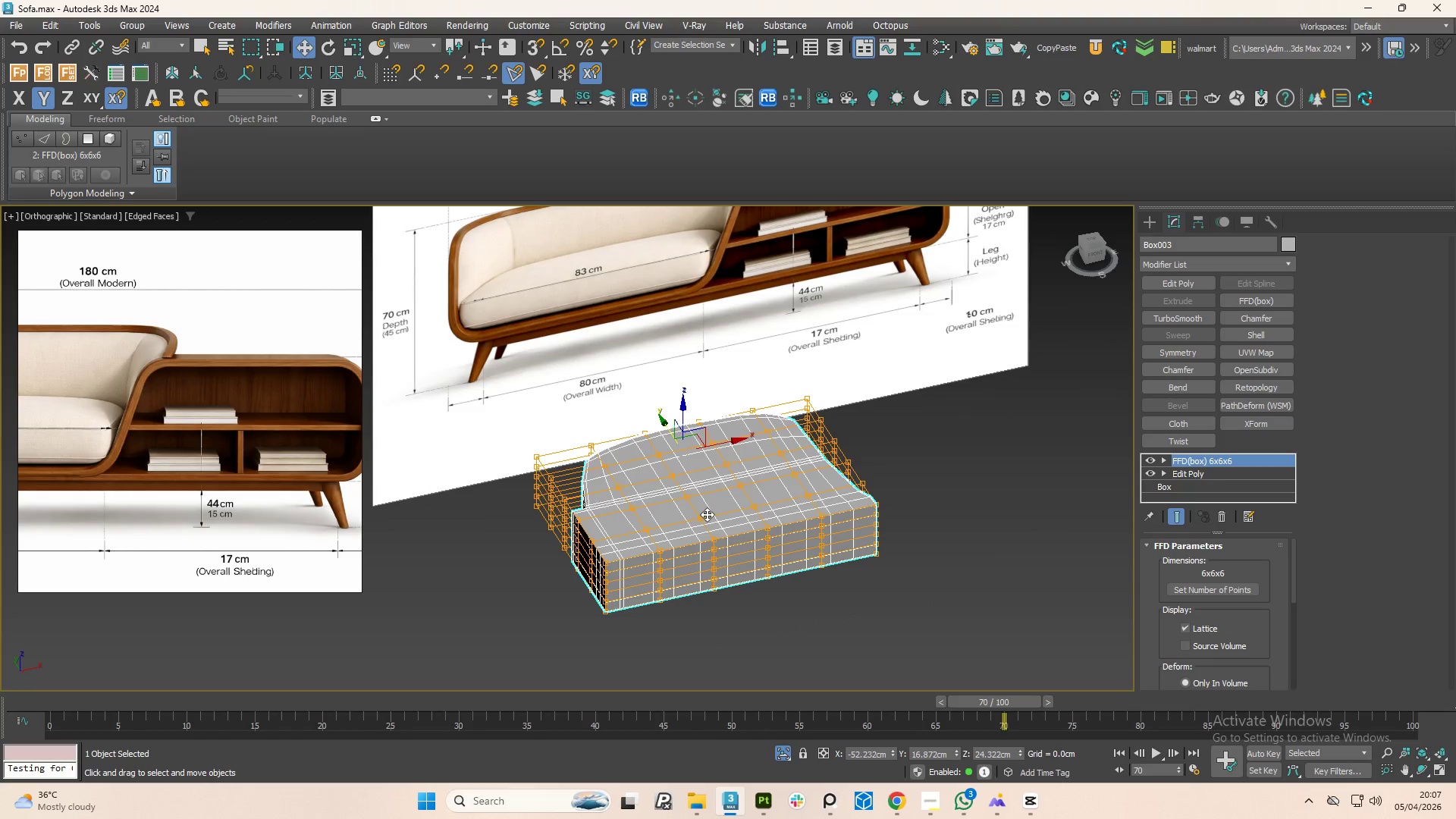 
key(1)
 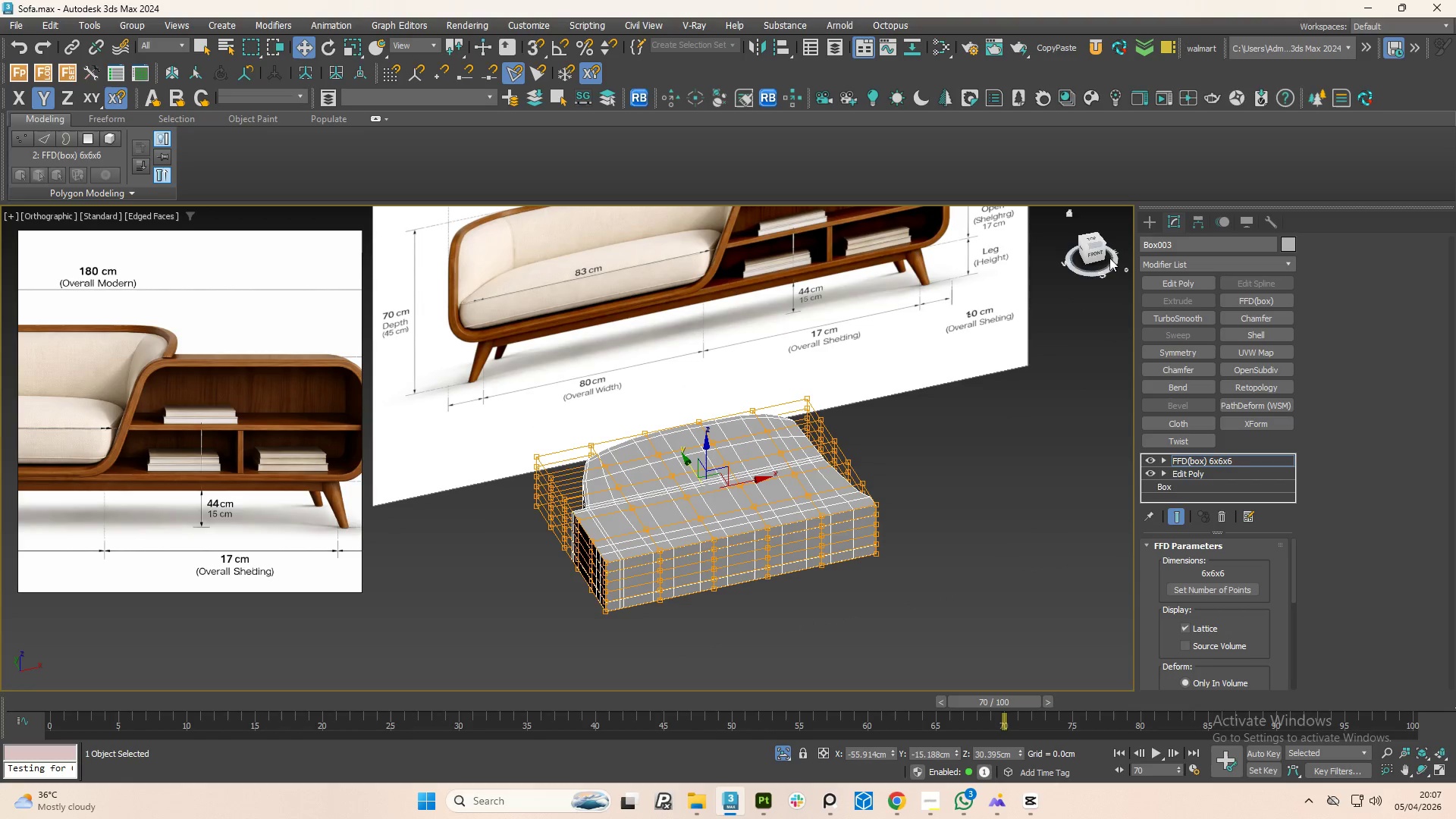 
left_click([1091, 255])
 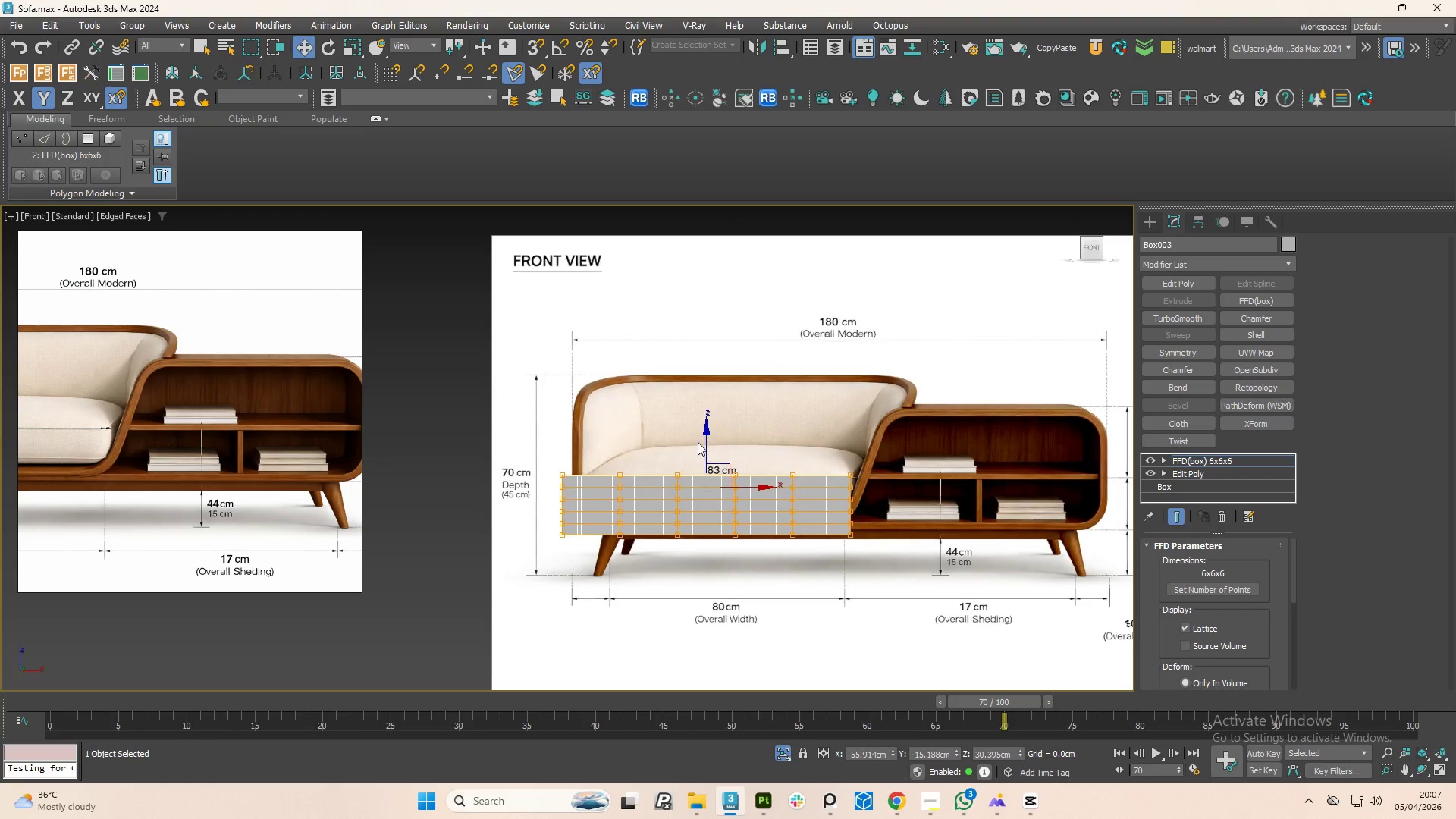 
scroll: coordinate [708, 457], scroll_direction: up, amount: 1.0
 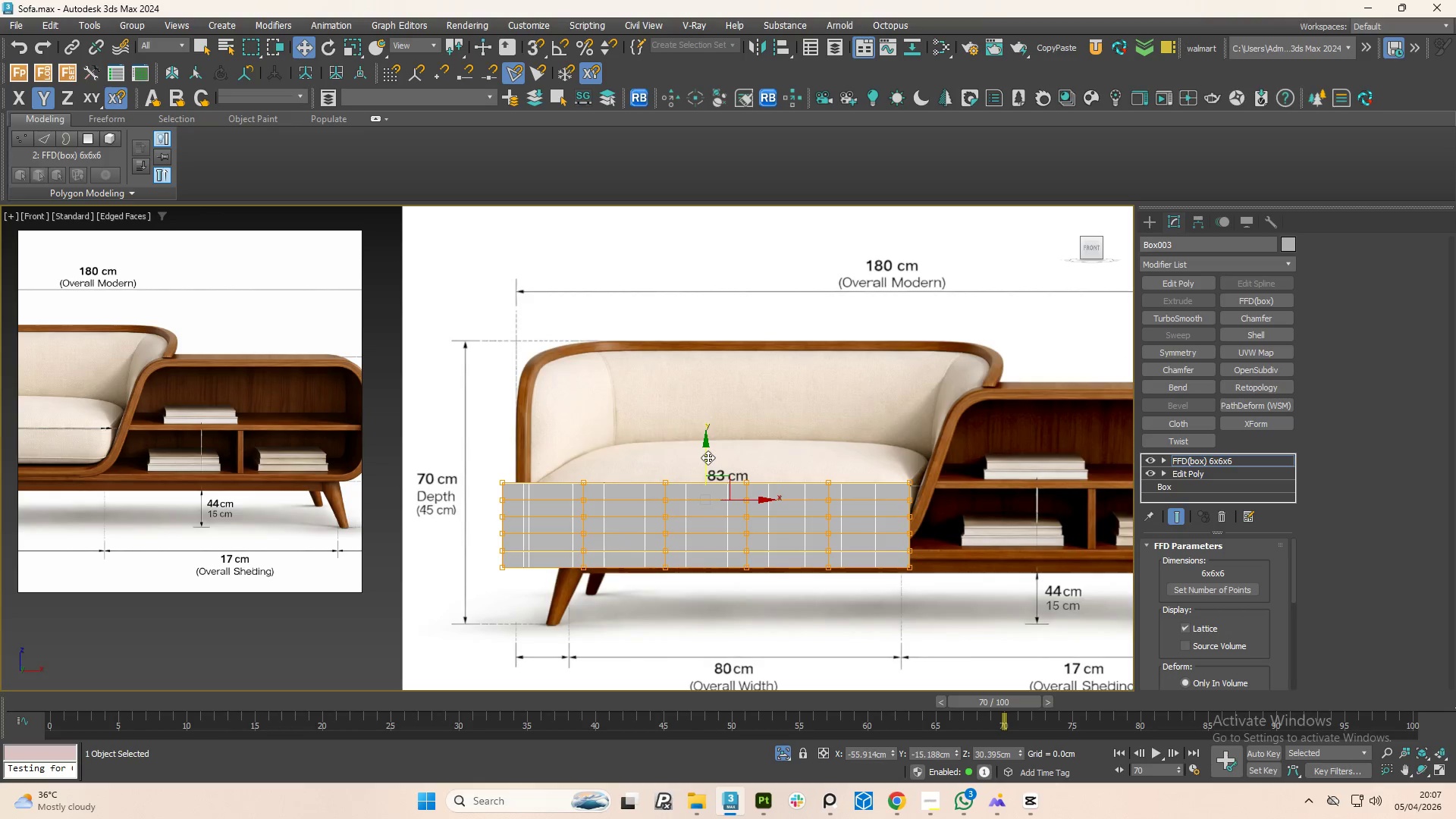 
left_click_drag(start_coordinate=[708, 457], to_coordinate=[709, 408])
 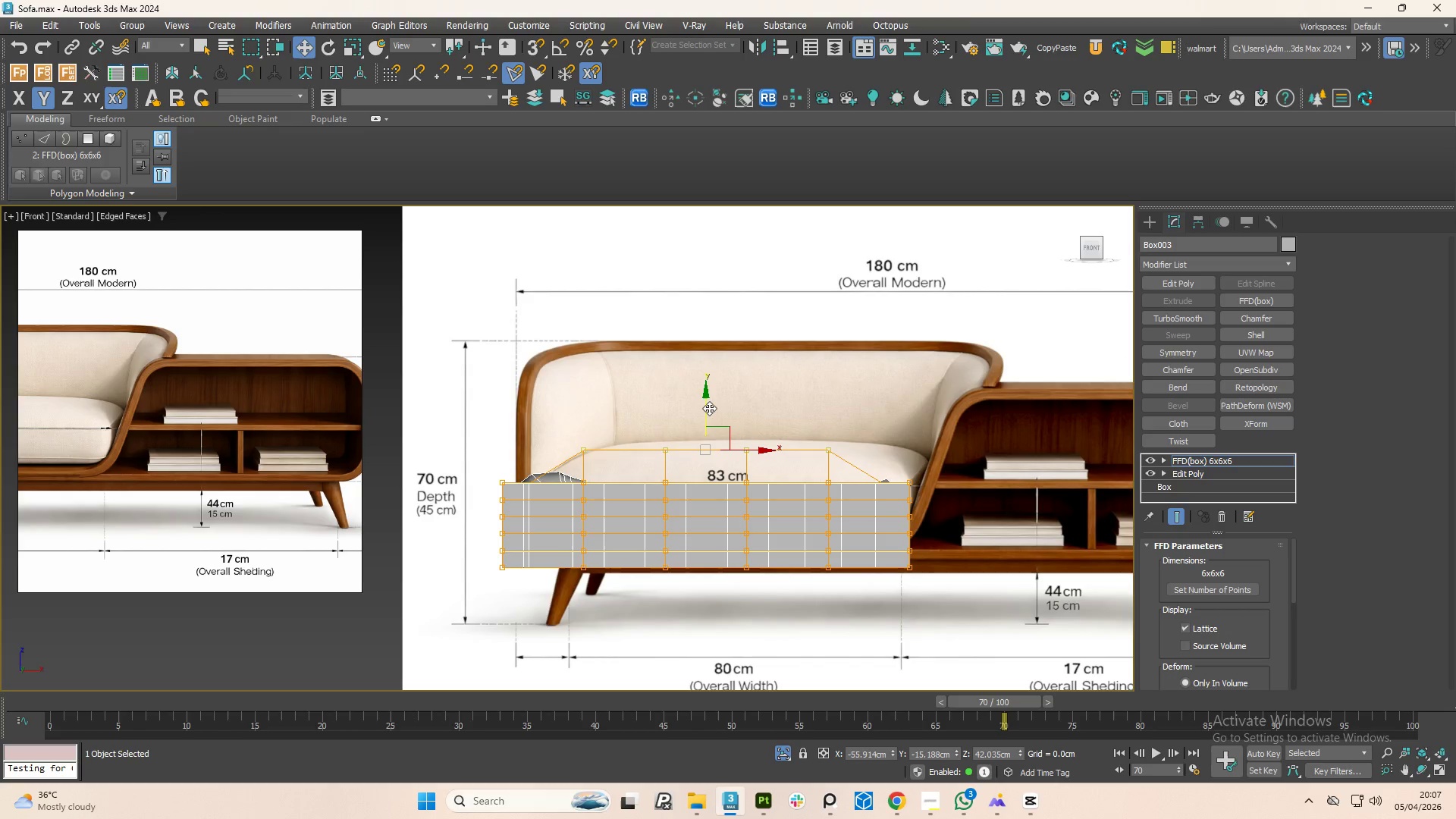 
key(Control+Z)
 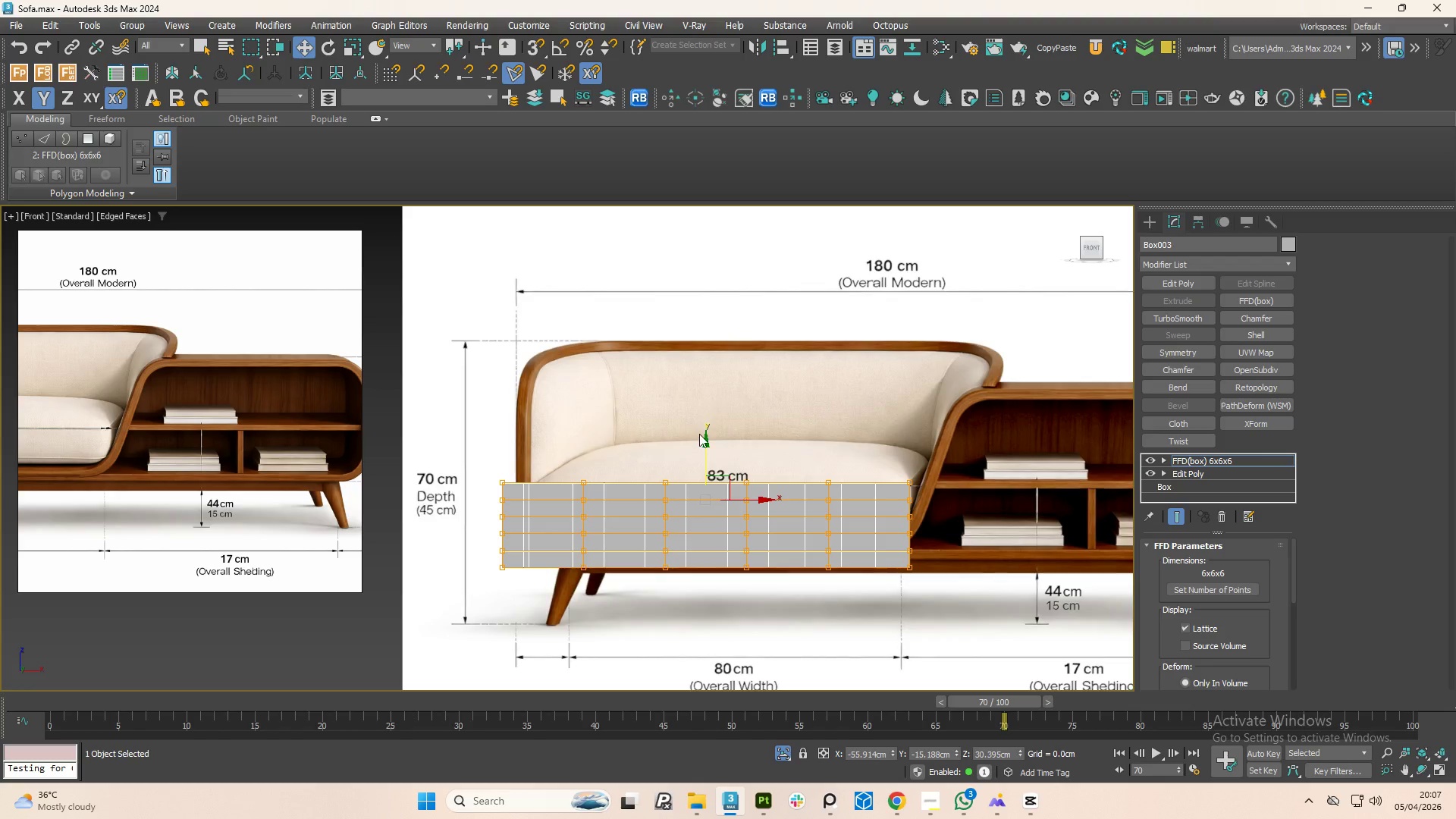 
hold_key(key=AltLeft, duration=1.53)
 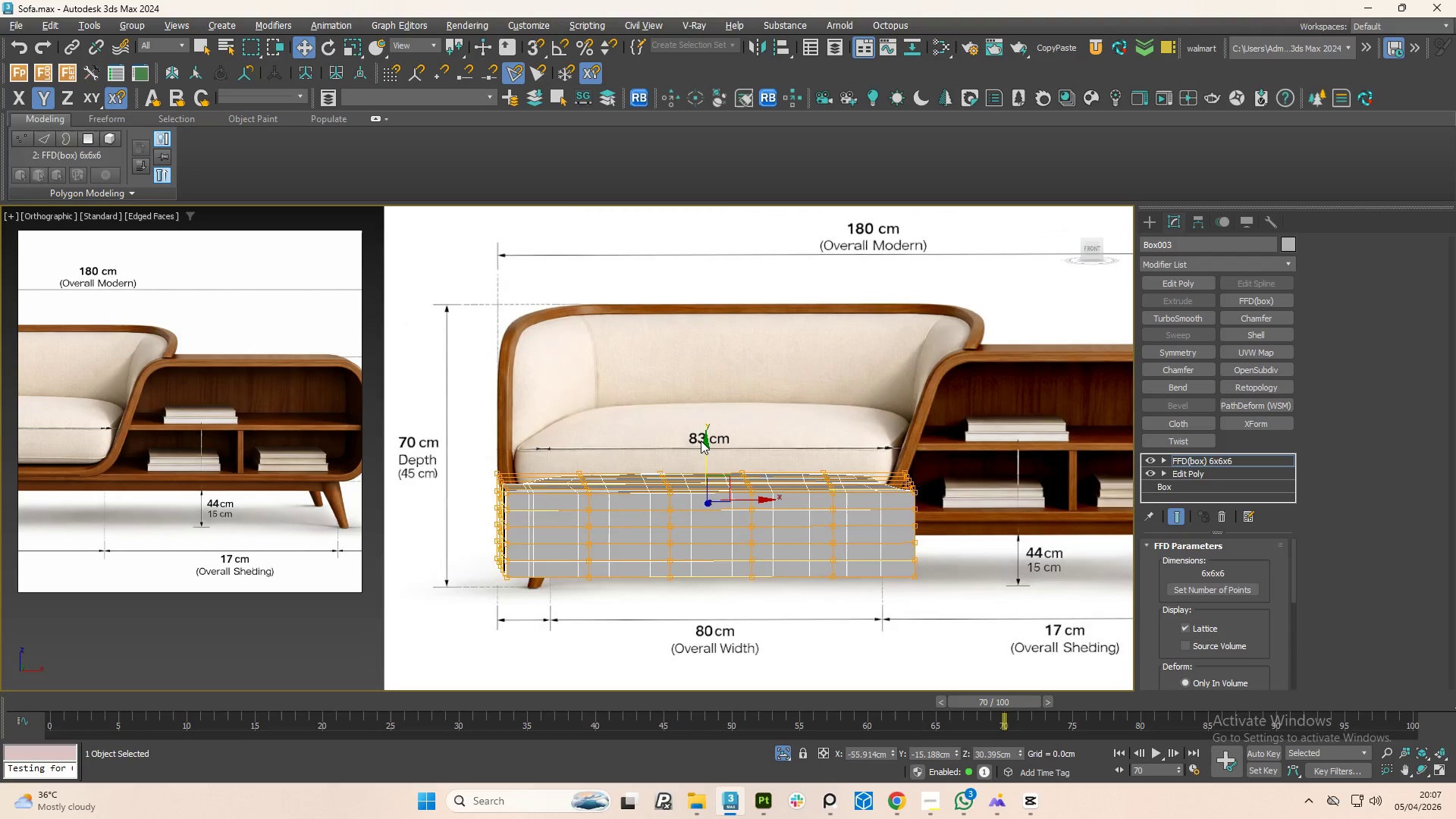 
key(Alt+AltLeft)
 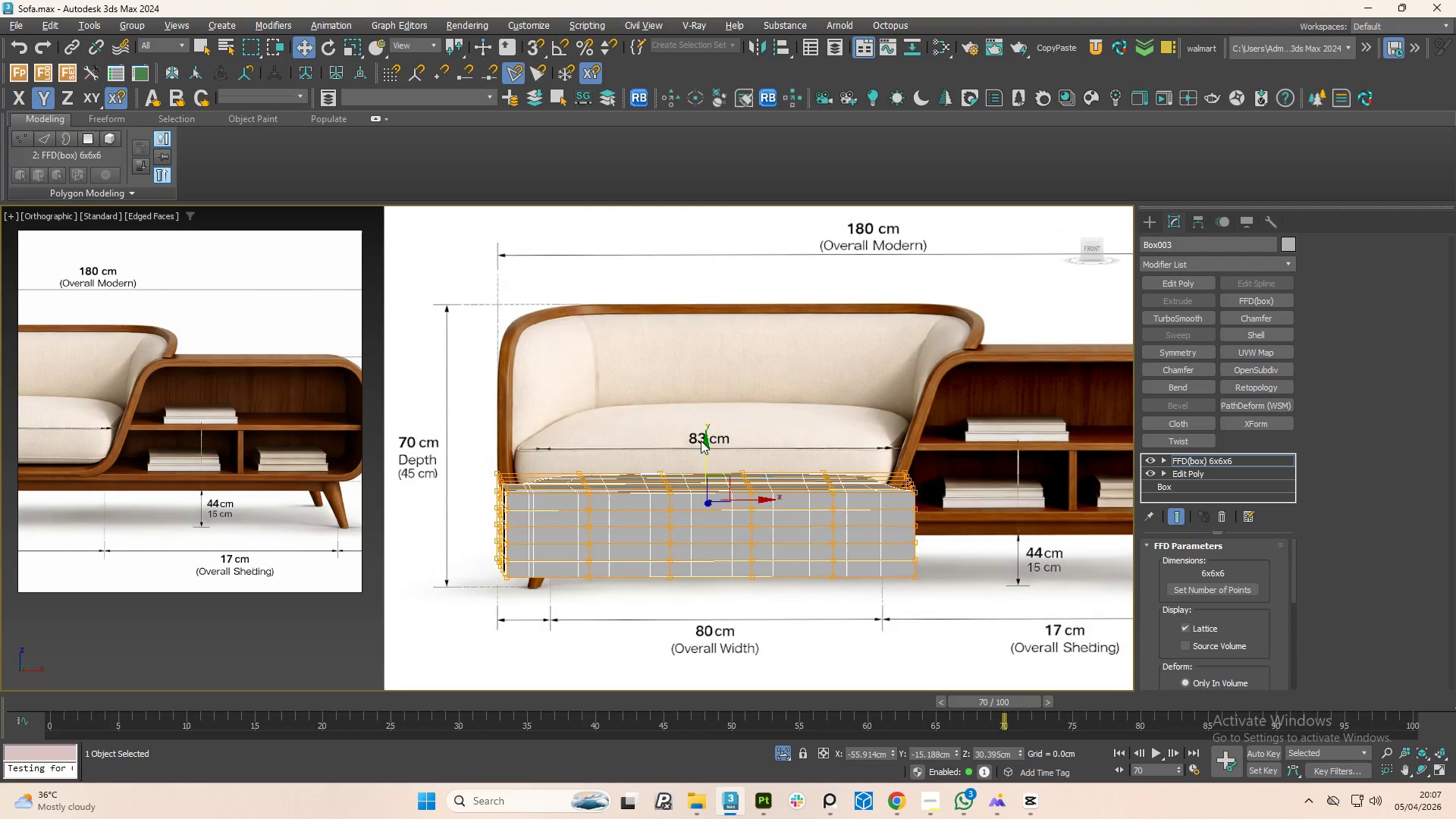 
key(Alt+AltLeft)
 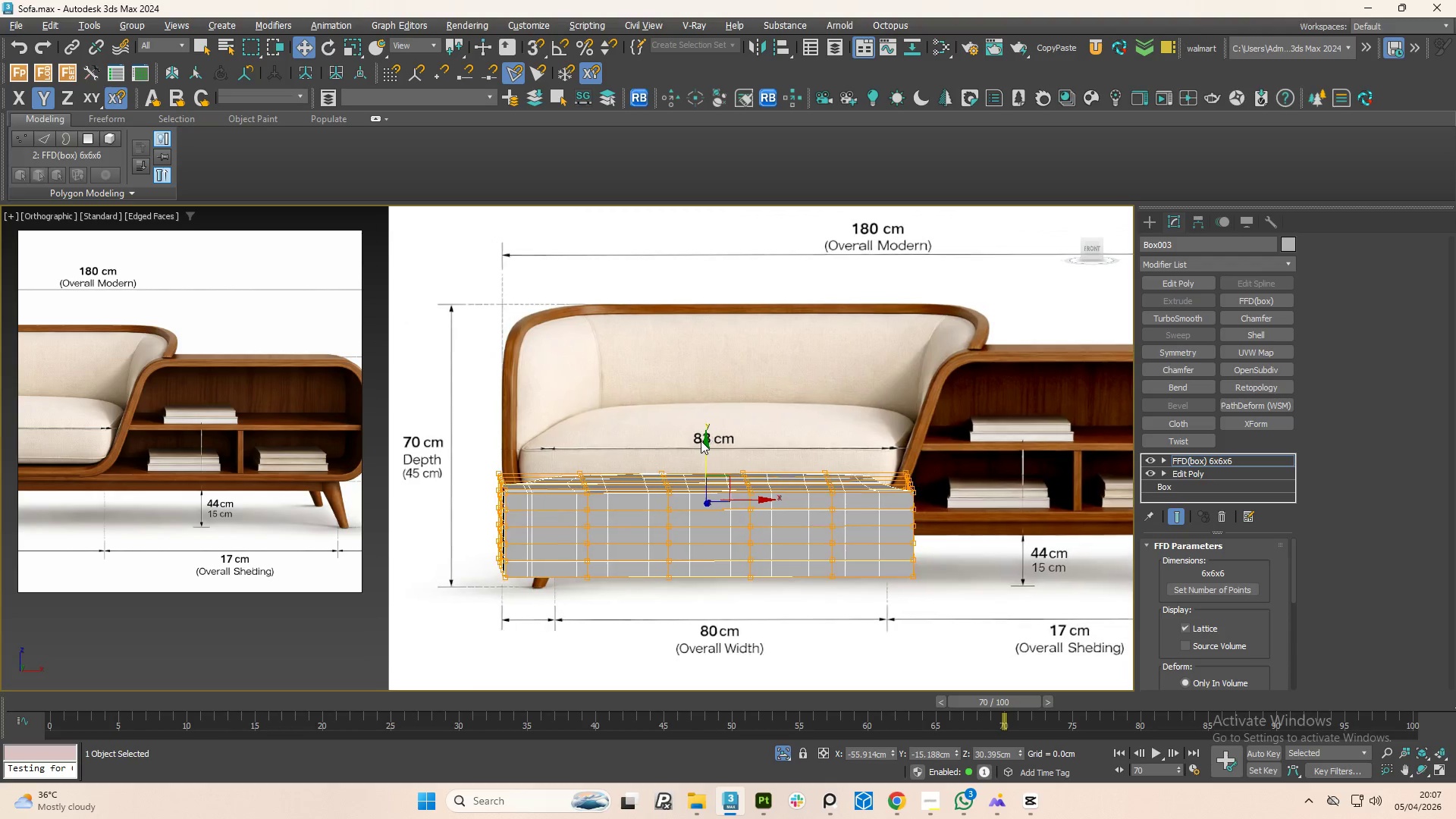 
key(Alt+AltLeft)
 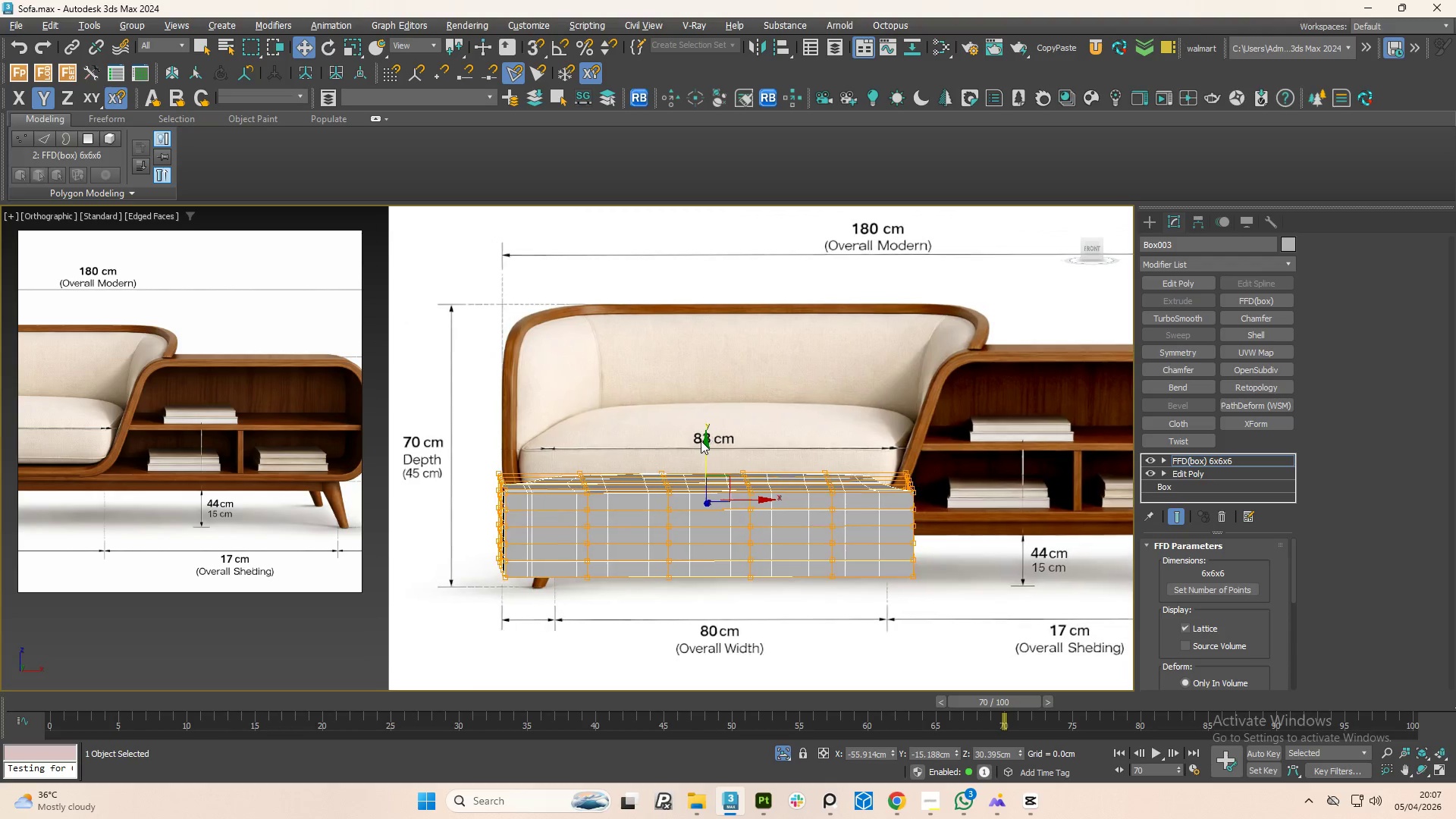 
key(Alt+AltLeft)
 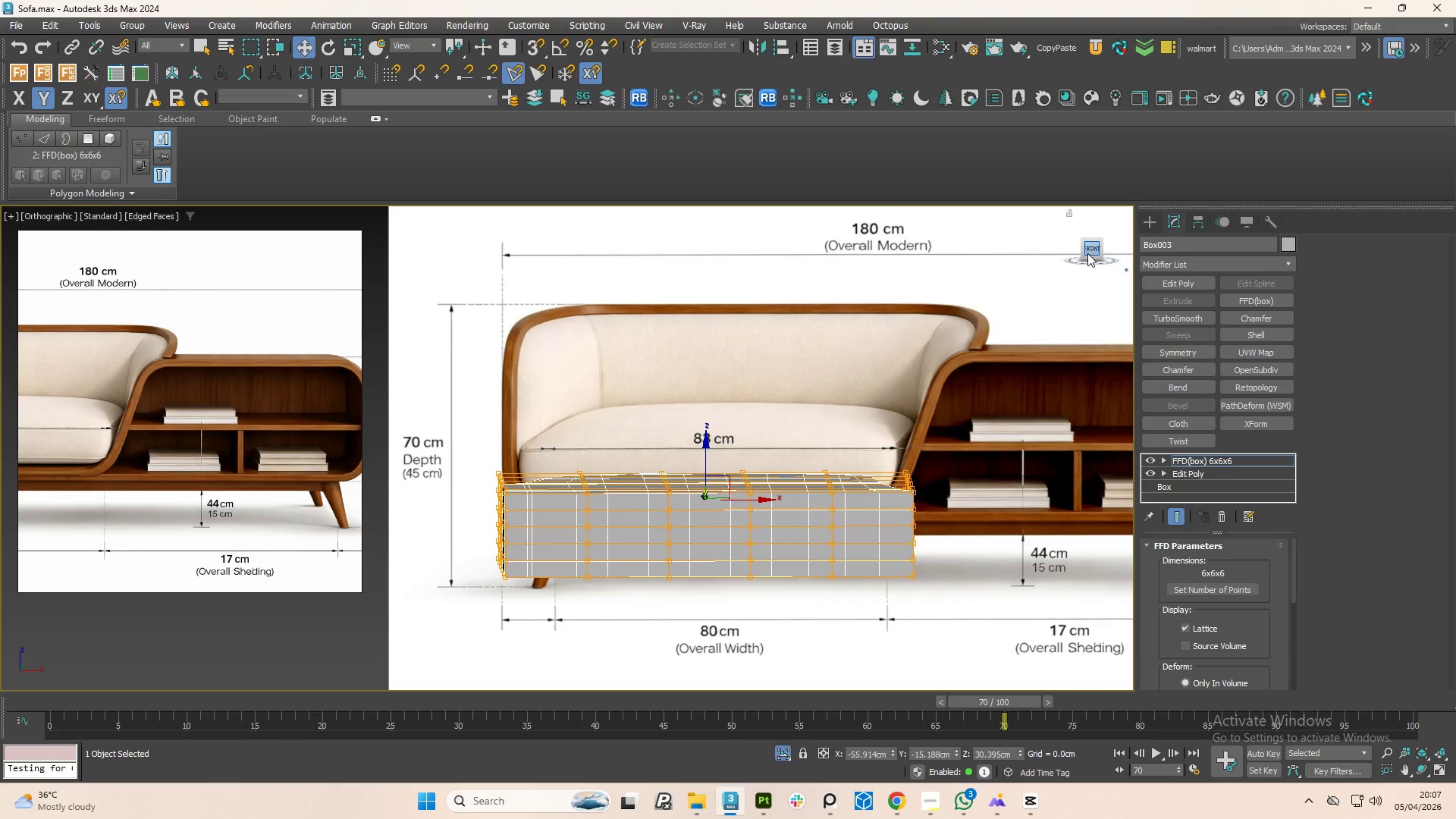 
left_click([1089, 253])
 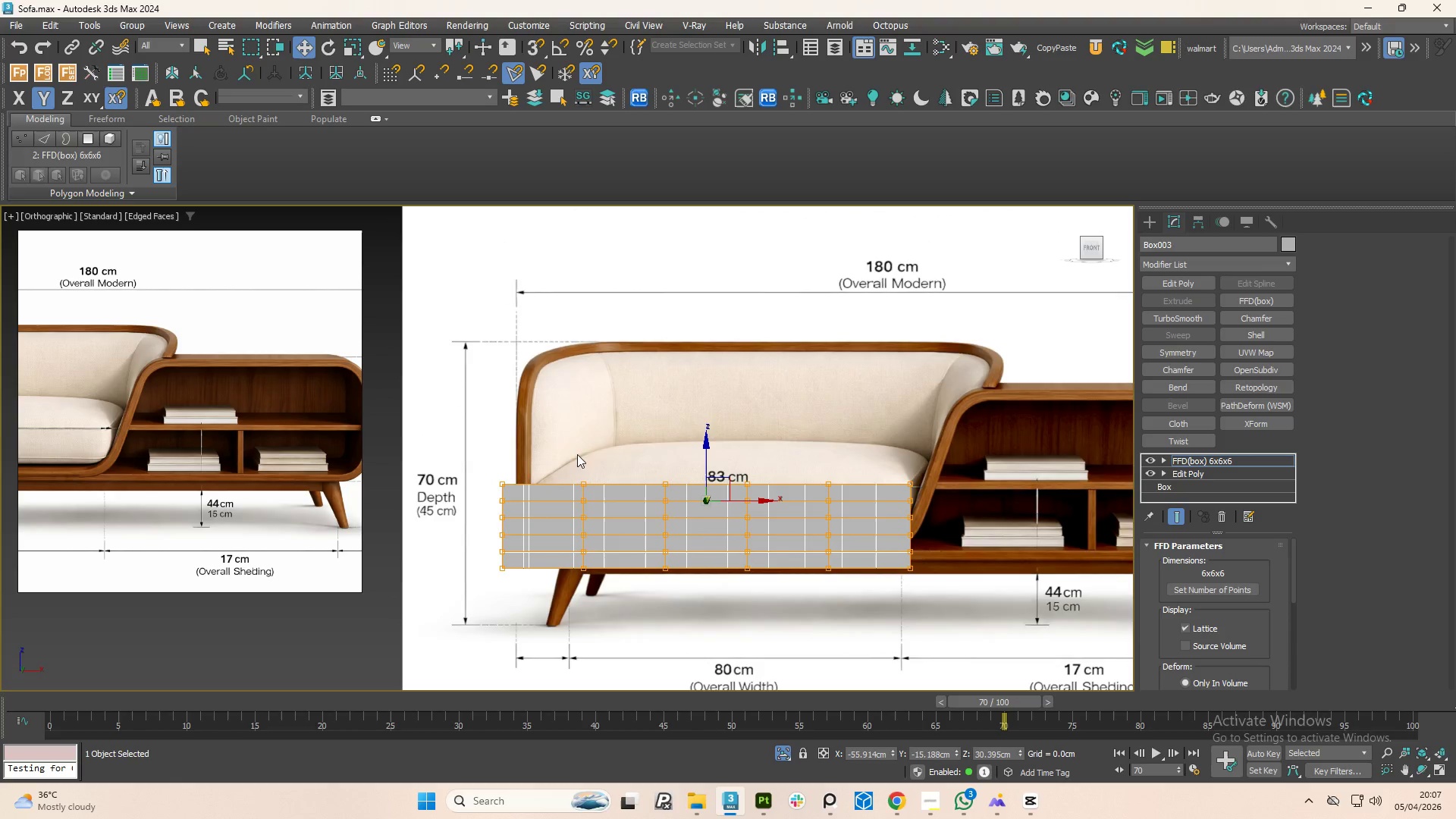 
left_click_drag(start_coordinate=[554, 461], to_coordinate=[889, 511])
 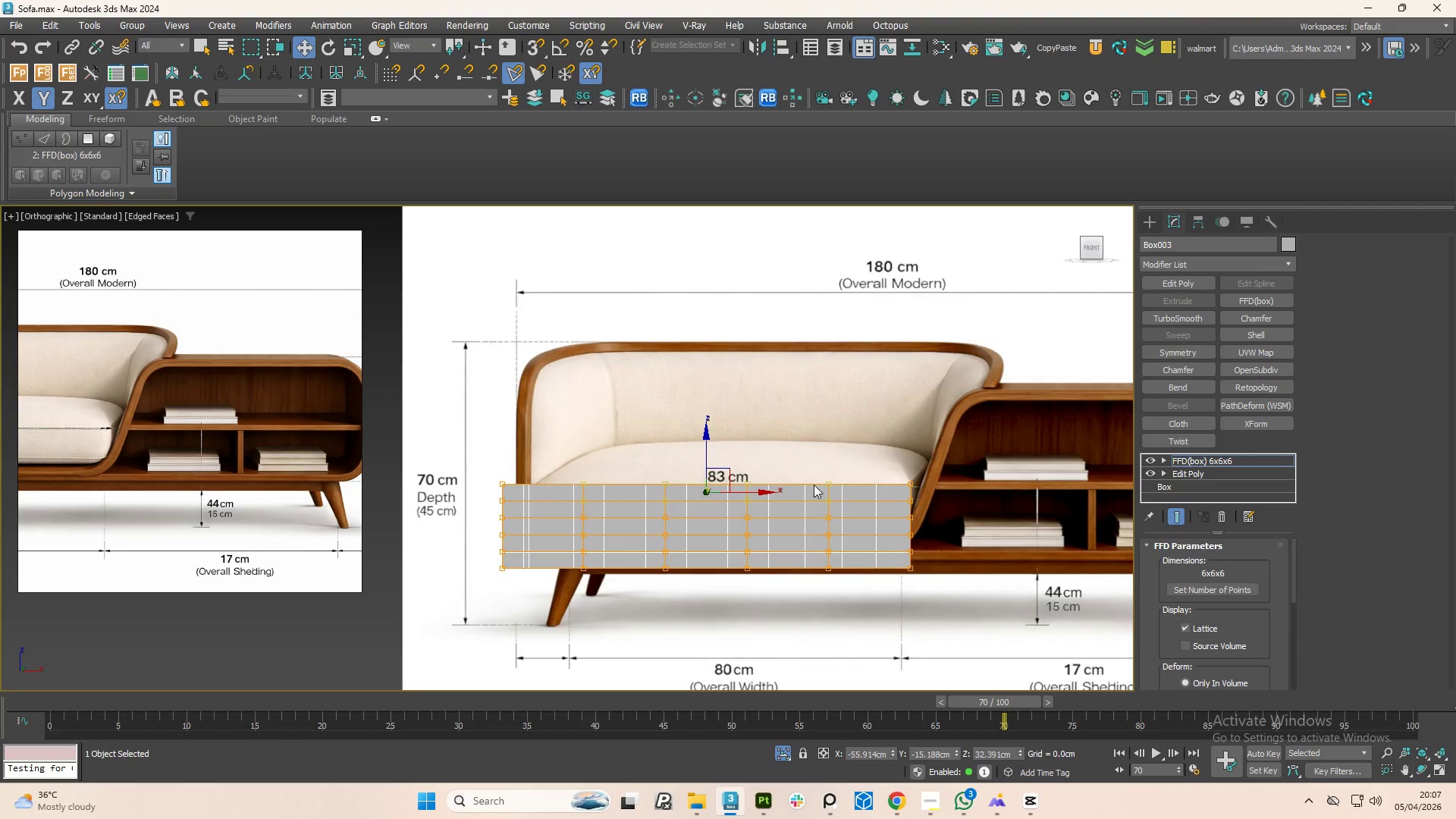 
hold_key(key=AltLeft, duration=1.5)
 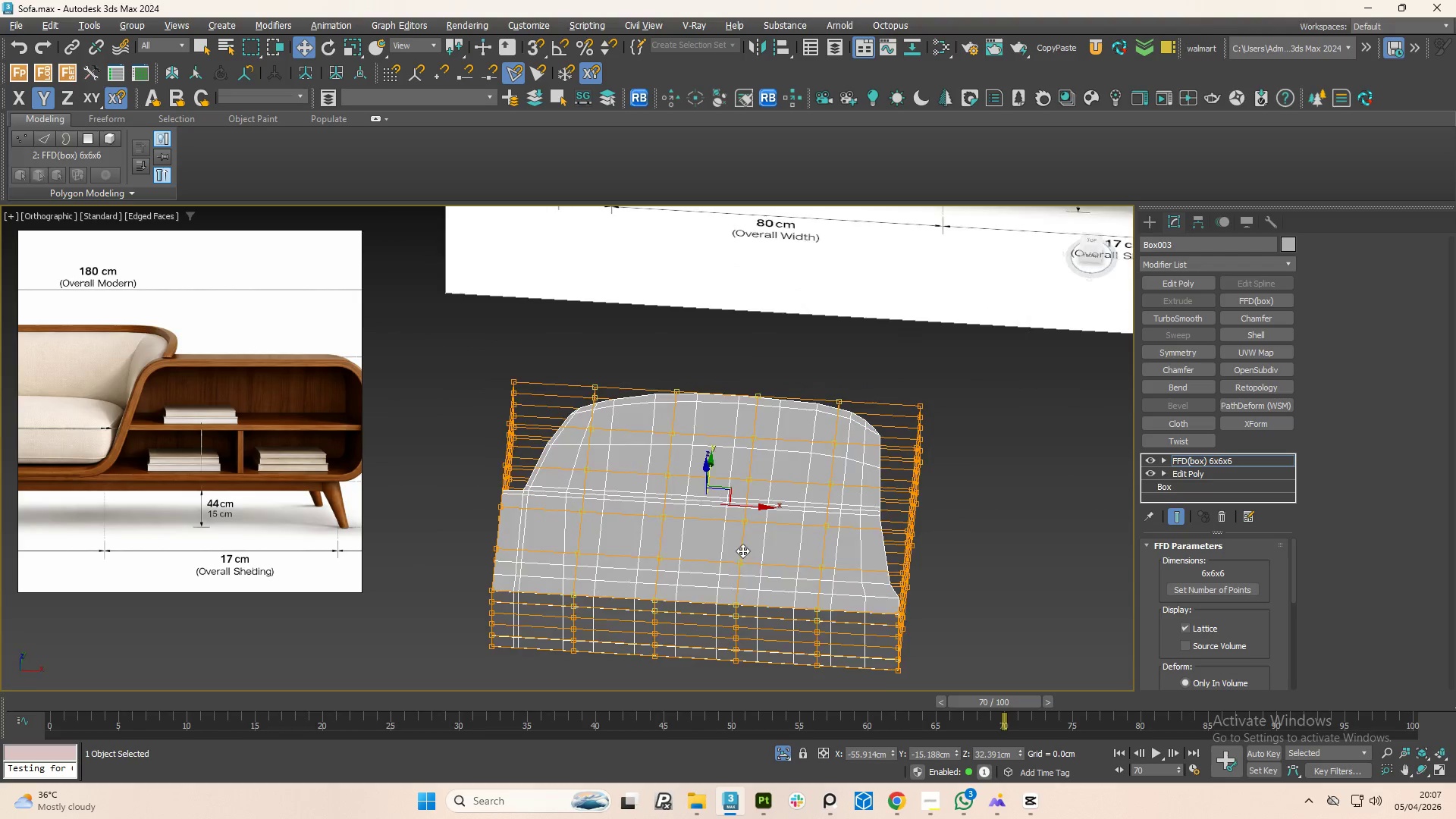 
hold_key(key=AltLeft, duration=1.52)
 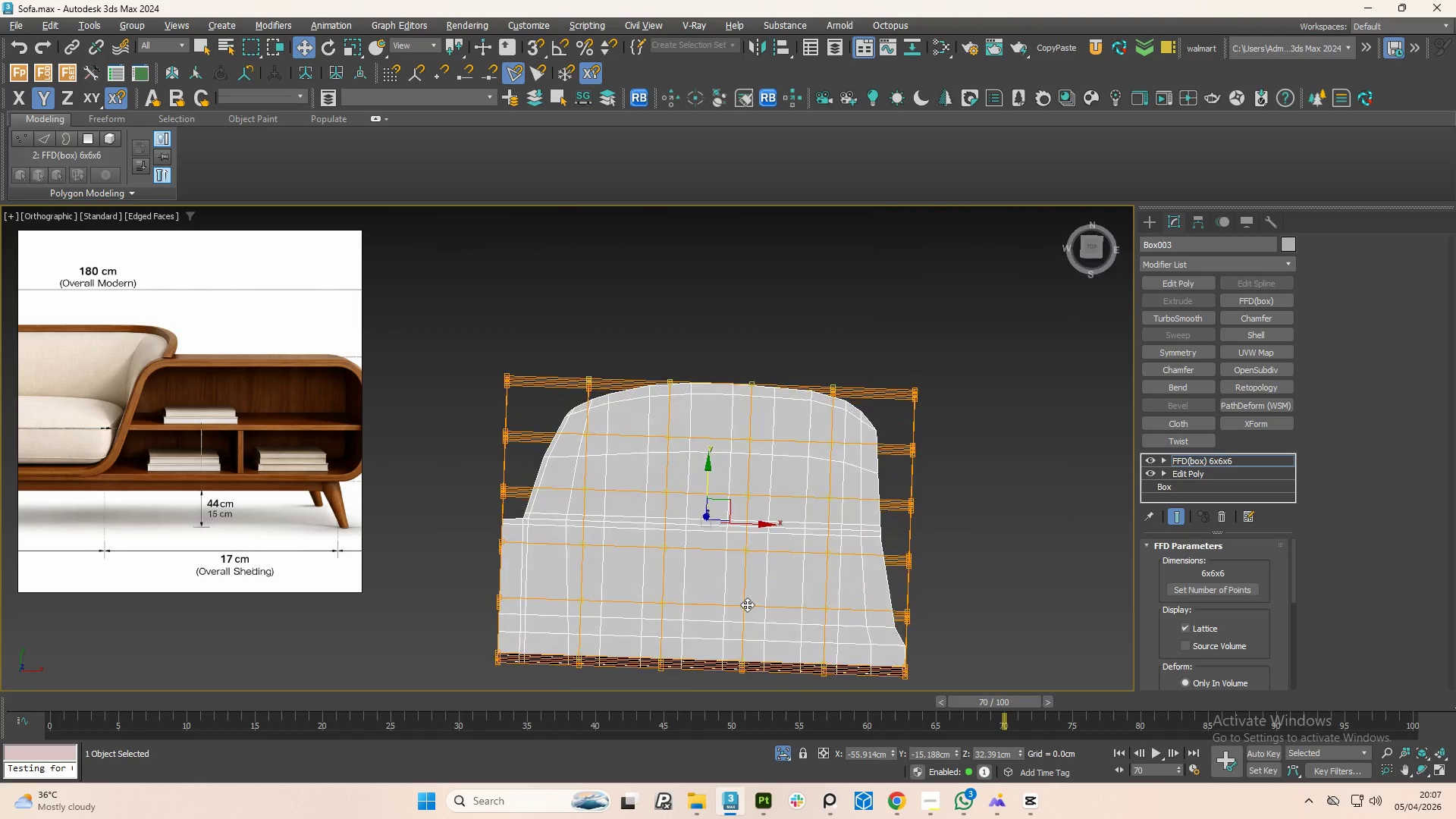 
hold_key(key=AltLeft, duration=1.34)
 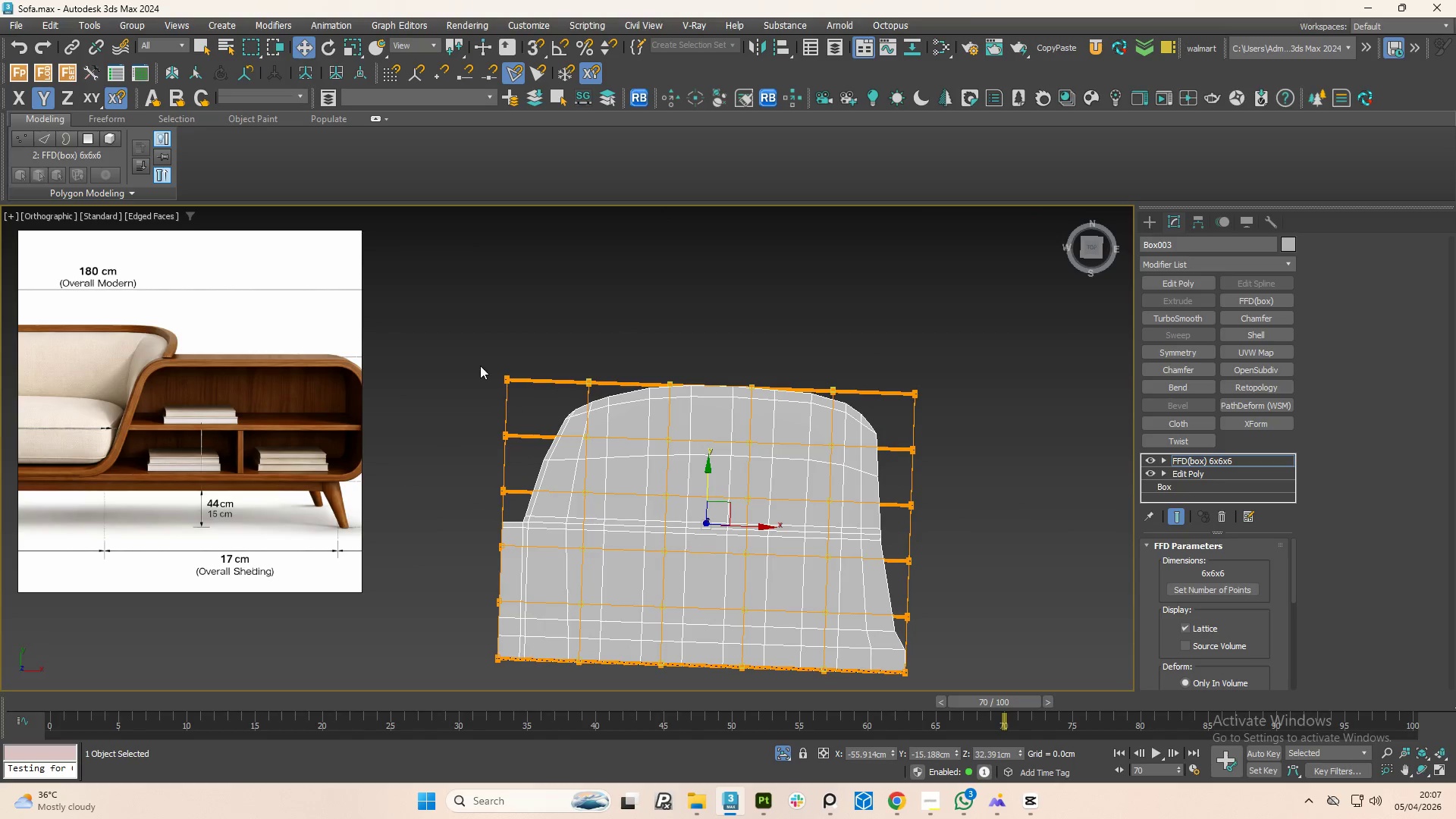 
hold_key(key=AltLeft, duration=1.5)
left_click_drag(start_coordinate=[466, 346], to_coordinate=[996, 422])
 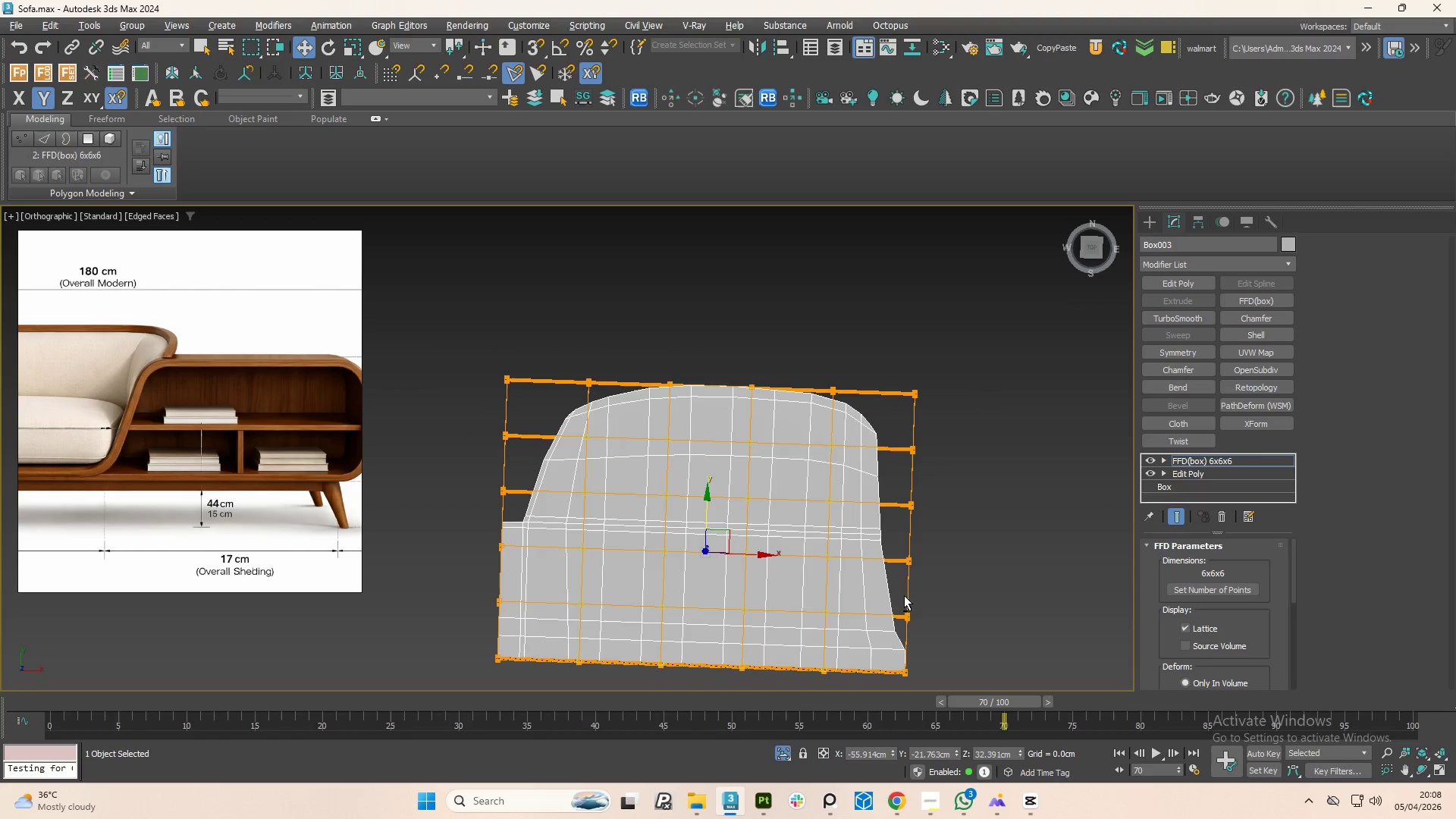 
hold_key(key=AltLeft, duration=1.53)
left_click_drag(start_coordinate=[949, 700], to_coordinate=[0, 613])
 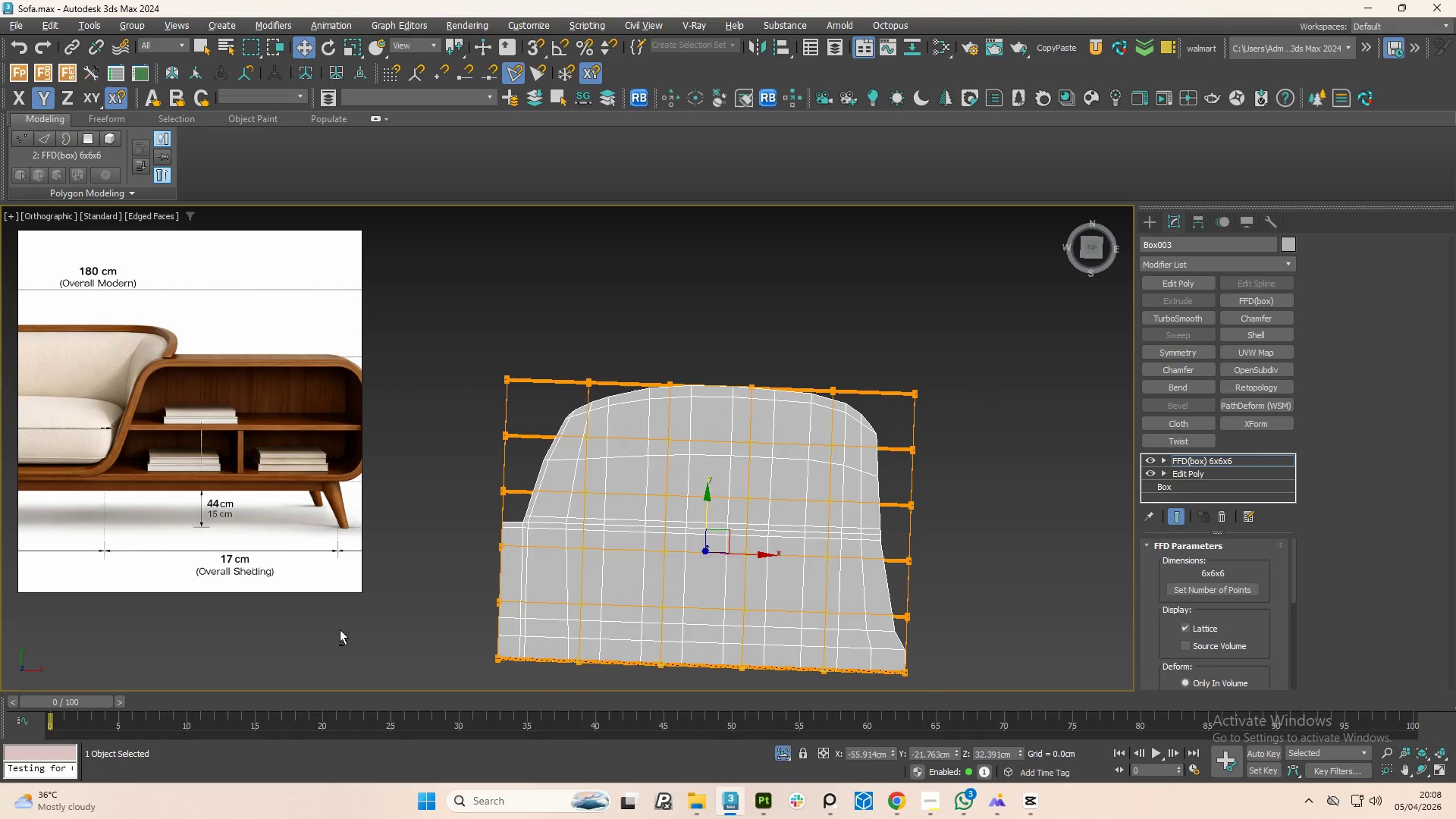 
hold_key(key=AltLeft, duration=0.77)
 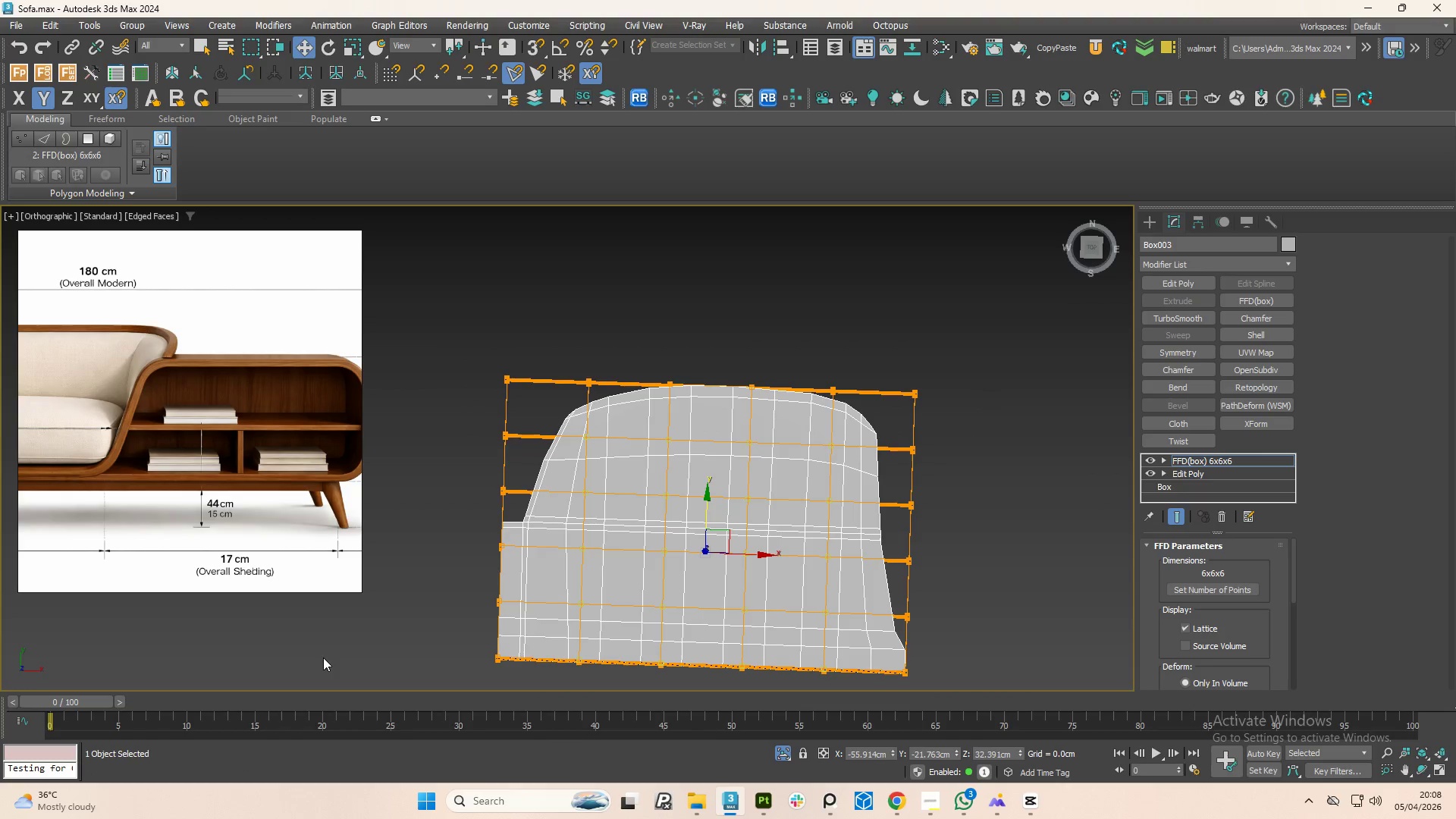 
hold_key(key=AltLeft, duration=1.5)
left_click_drag(start_coordinate=[353, 620], to_coordinate=[975, 696])
 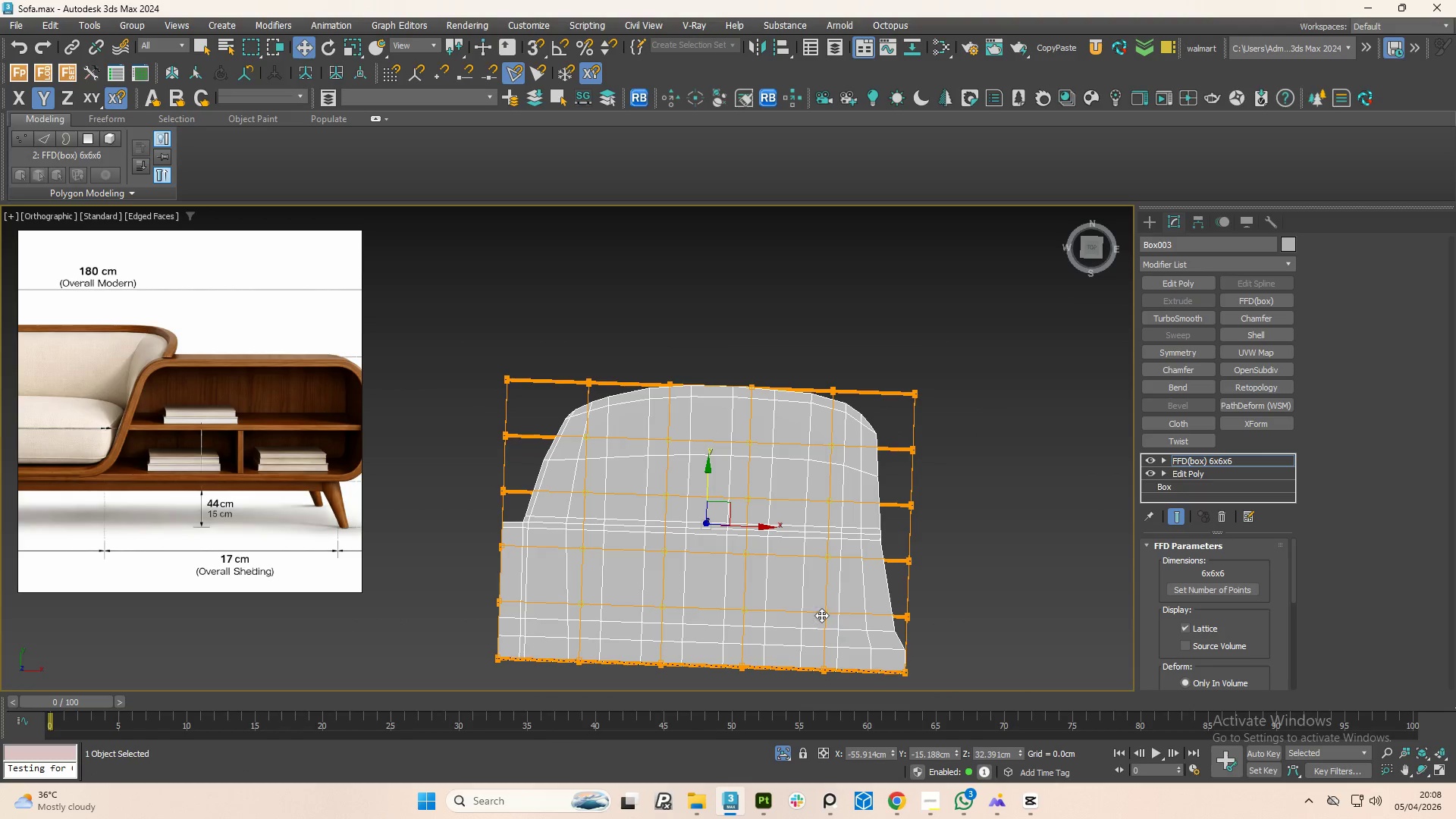 
hold_key(key=AltLeft, duration=1.12)
 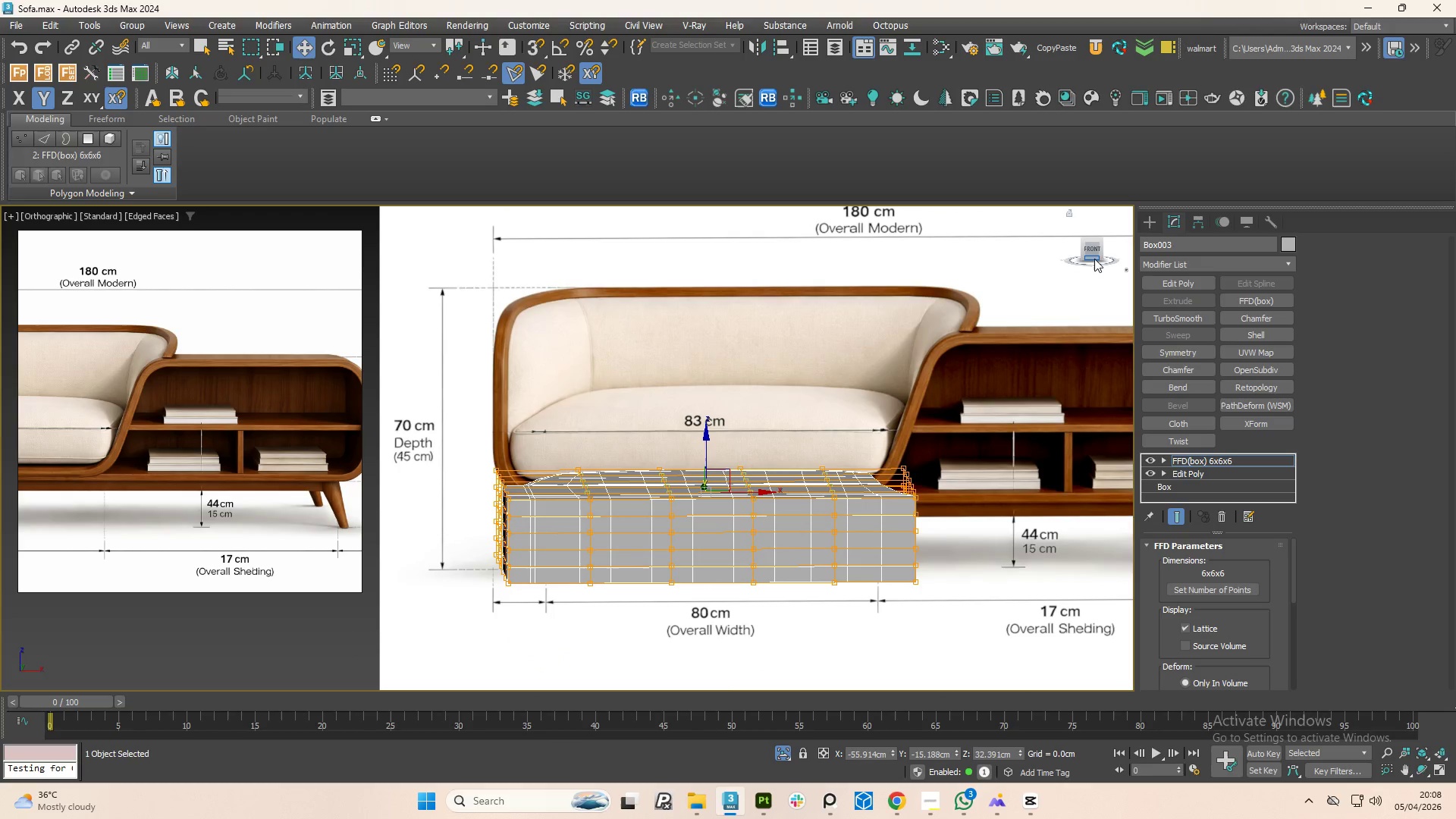 
left_click([1093, 249])
 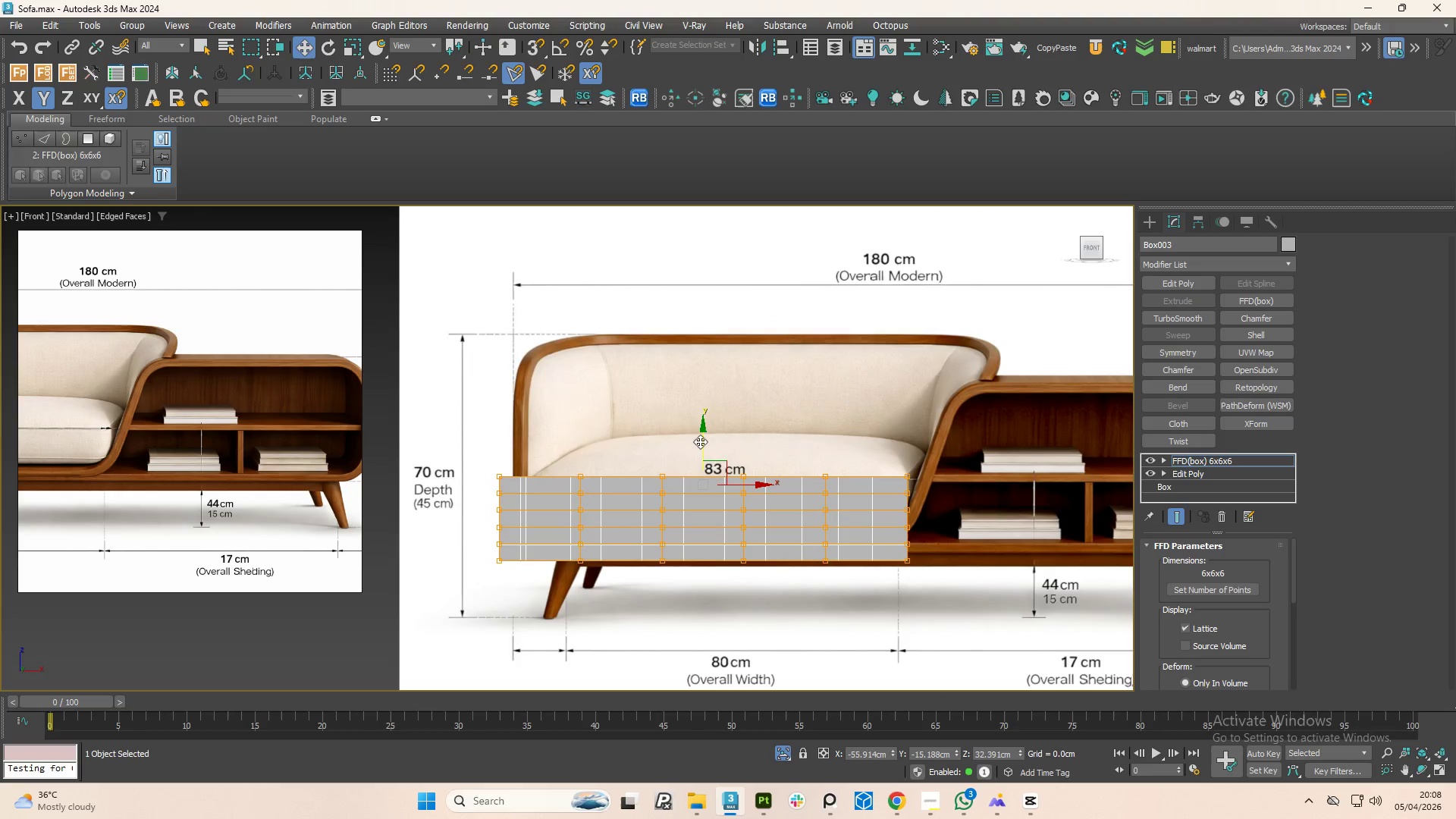 
left_click_drag(start_coordinate=[701, 441], to_coordinate=[701, 425])
 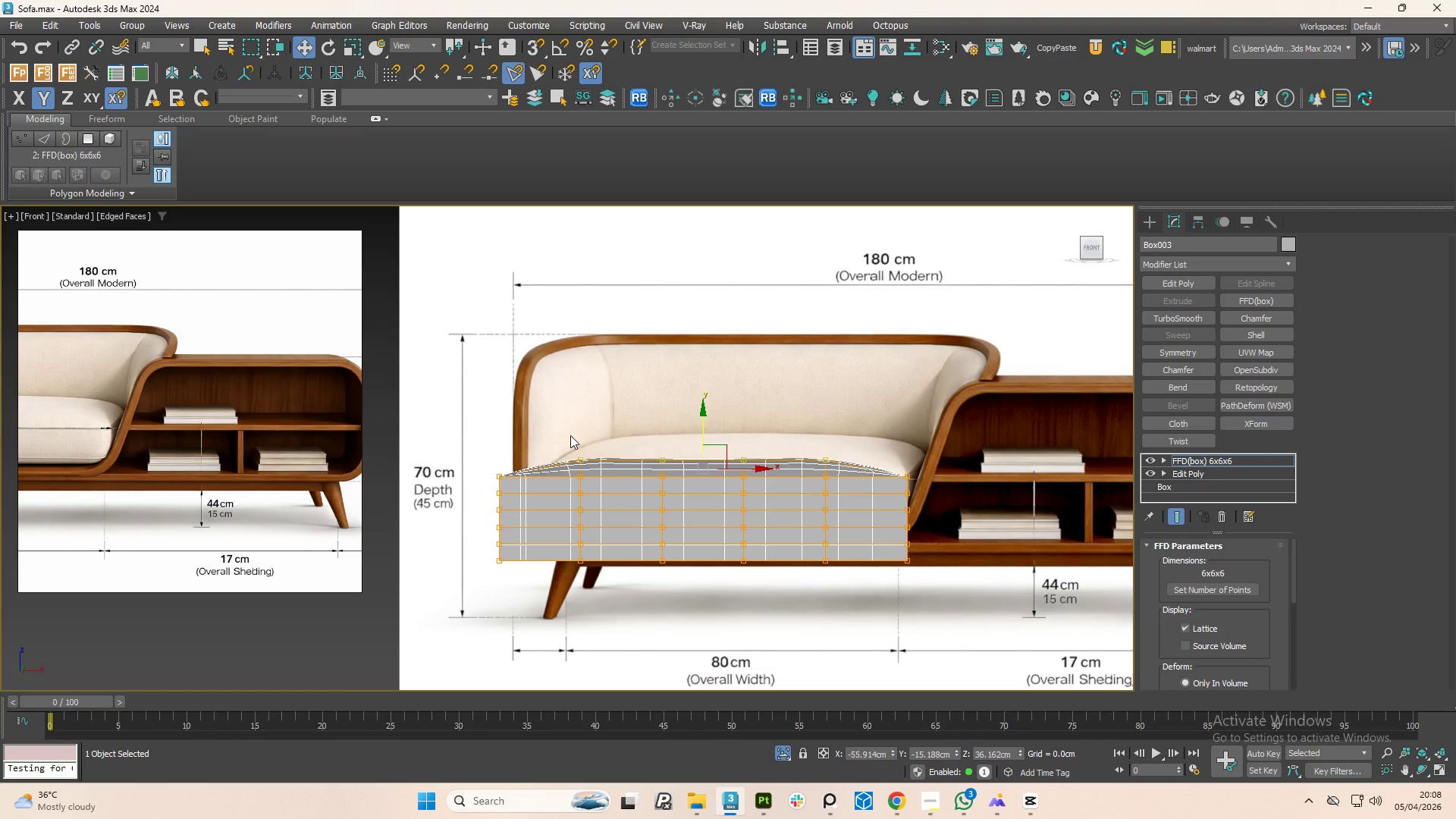 
hold_key(key=AltLeft, duration=1.5)
left_click_drag(start_coordinate=[522, 418], to_coordinate=[632, 624])
 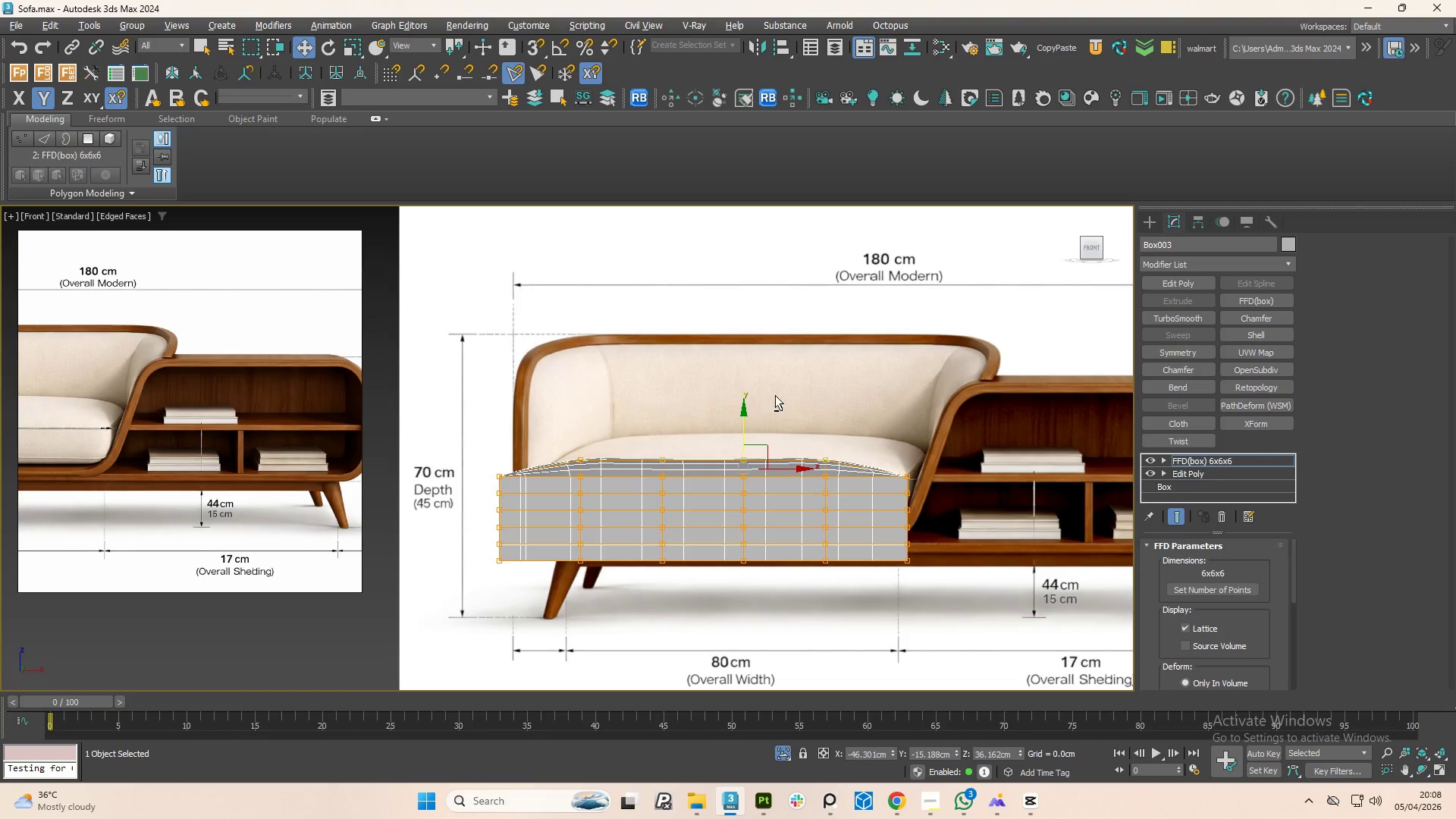 
hold_key(key=AltLeft, duration=0.52)
left_click_drag(start_coordinate=[798, 392], to_coordinate=[908, 679])
 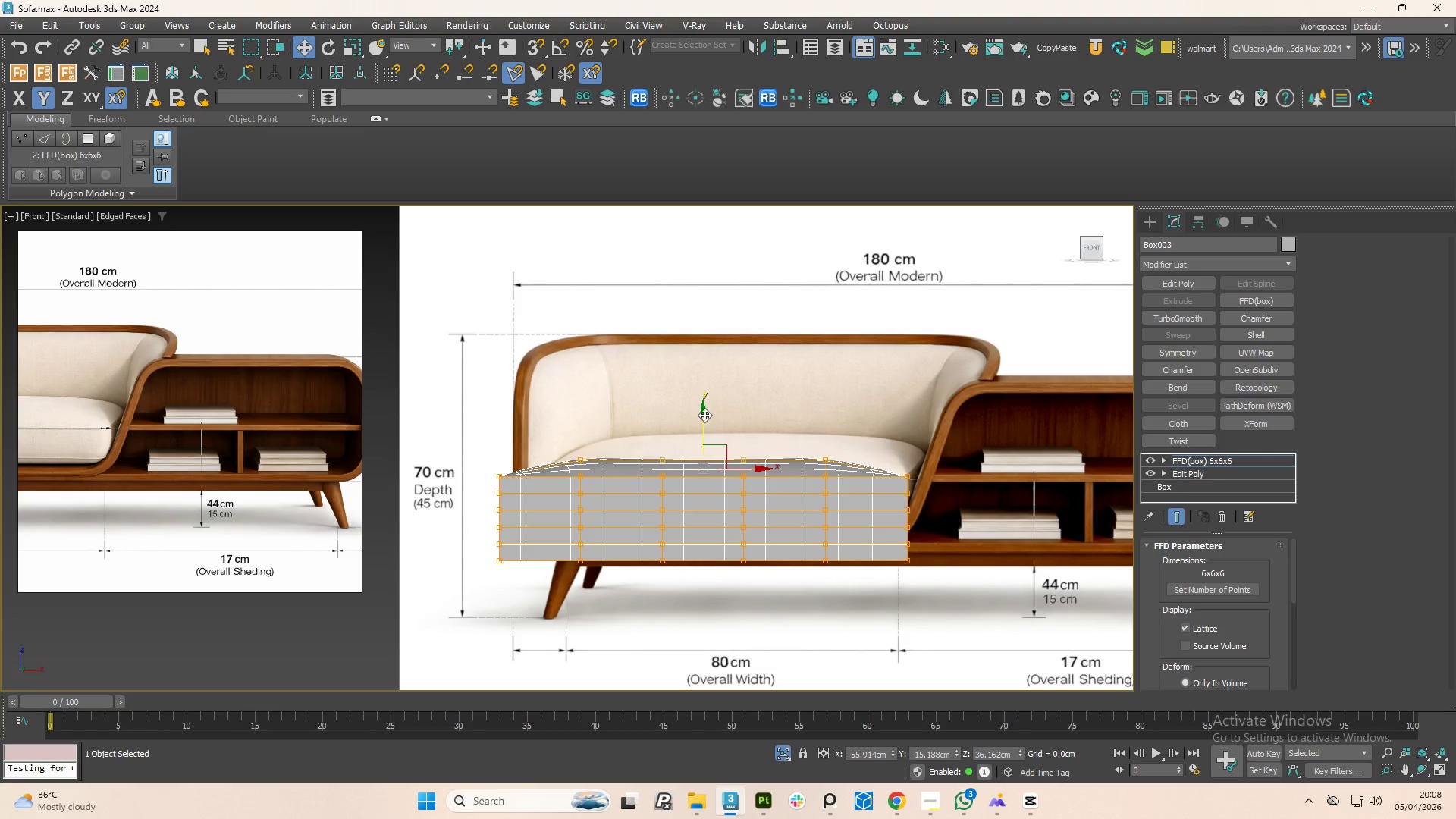 
left_click_drag(start_coordinate=[704, 415], to_coordinate=[698, 410])
 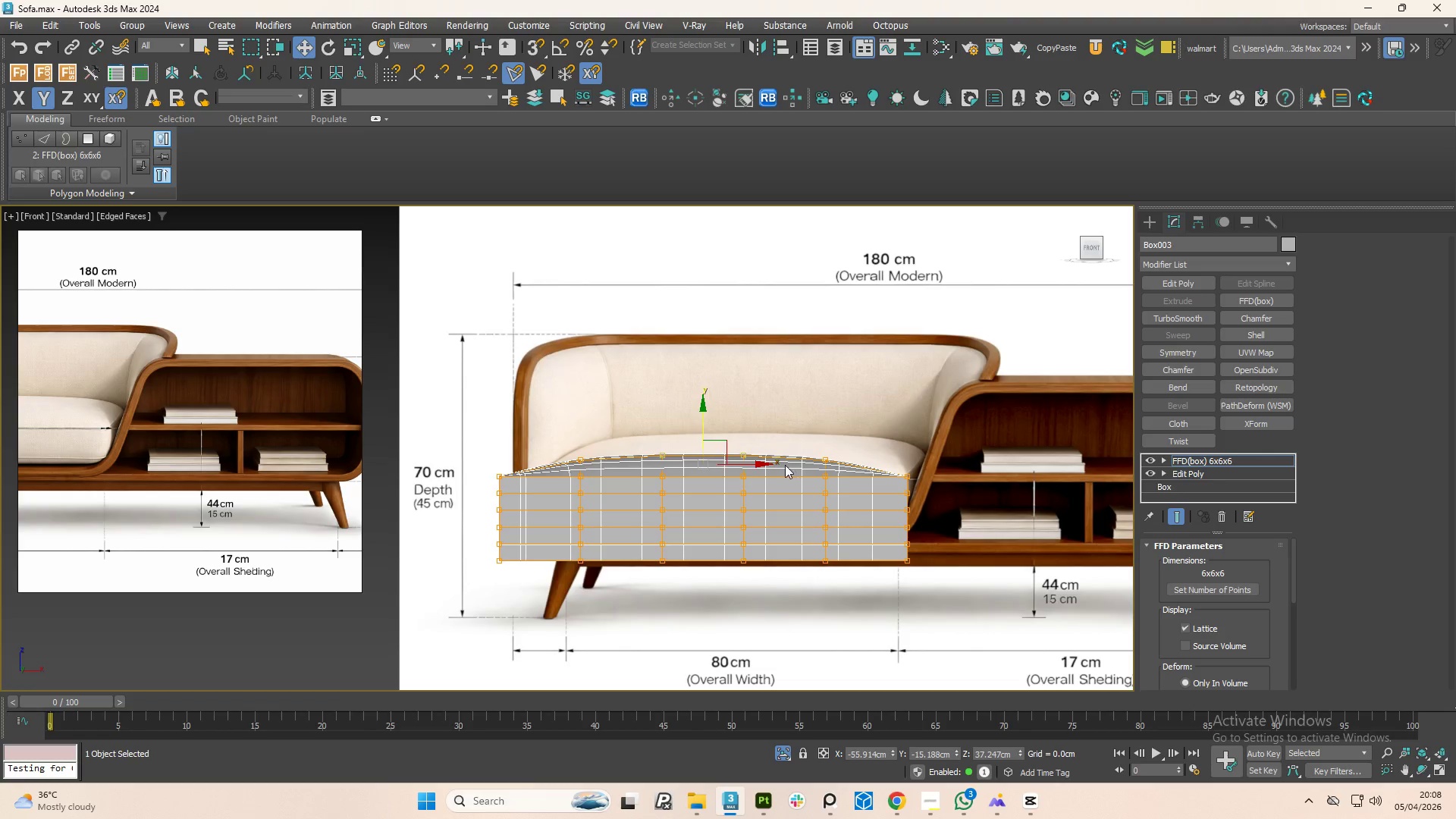 
hold_key(key=AltLeft, duration=1.5)
 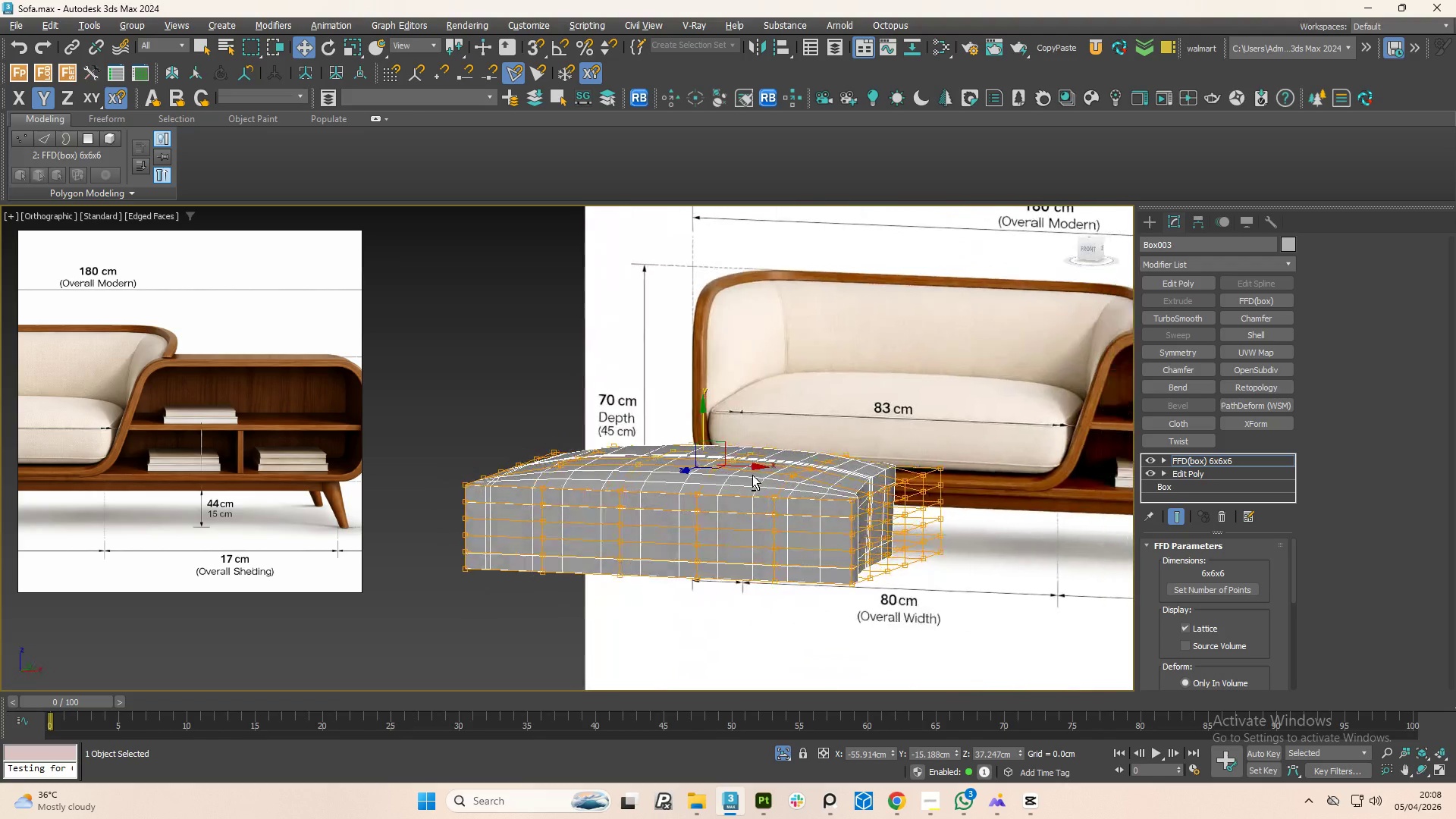 
hold_key(key=AltLeft, duration=1.49)
 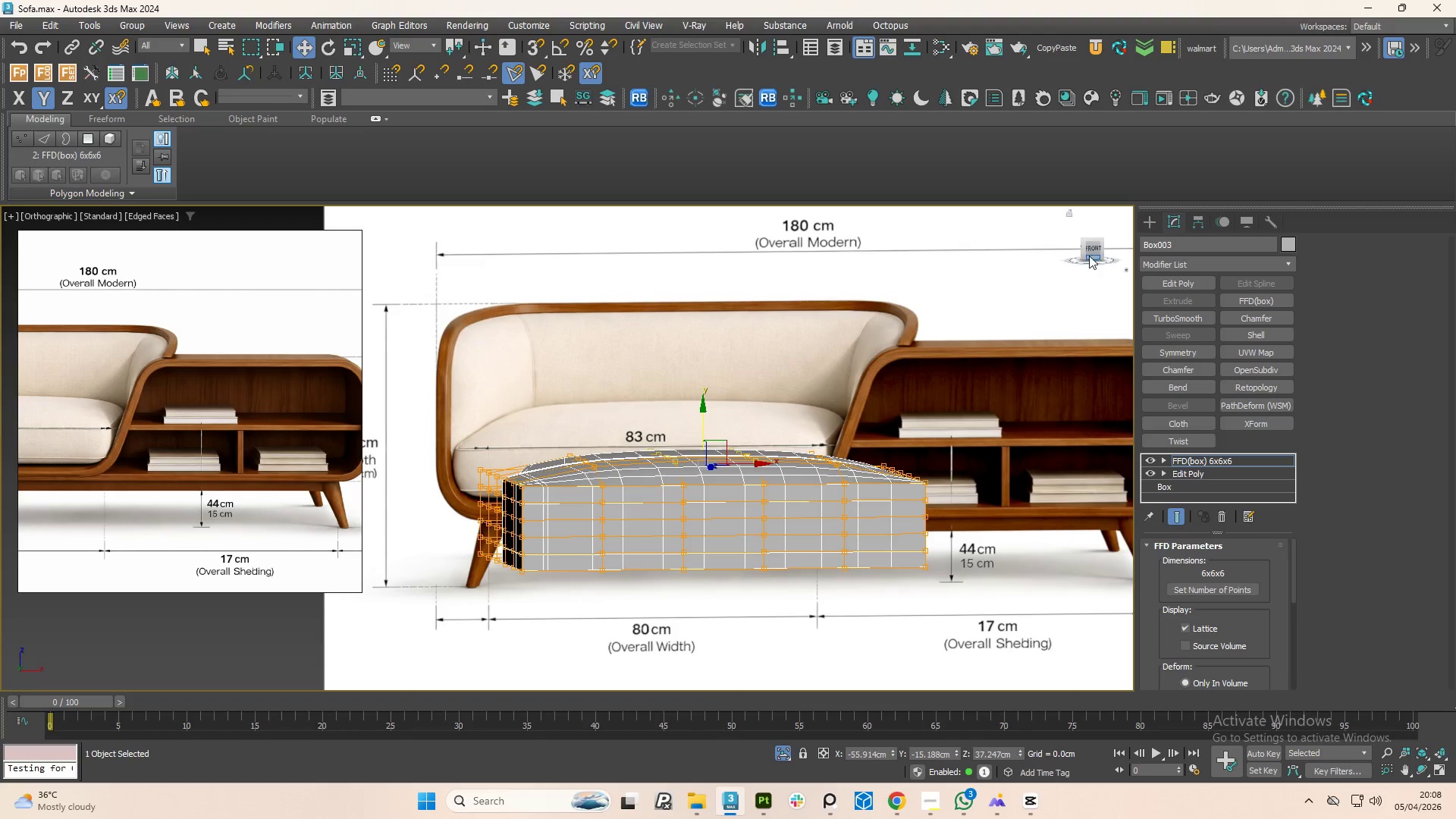 
left_click([1090, 253])
 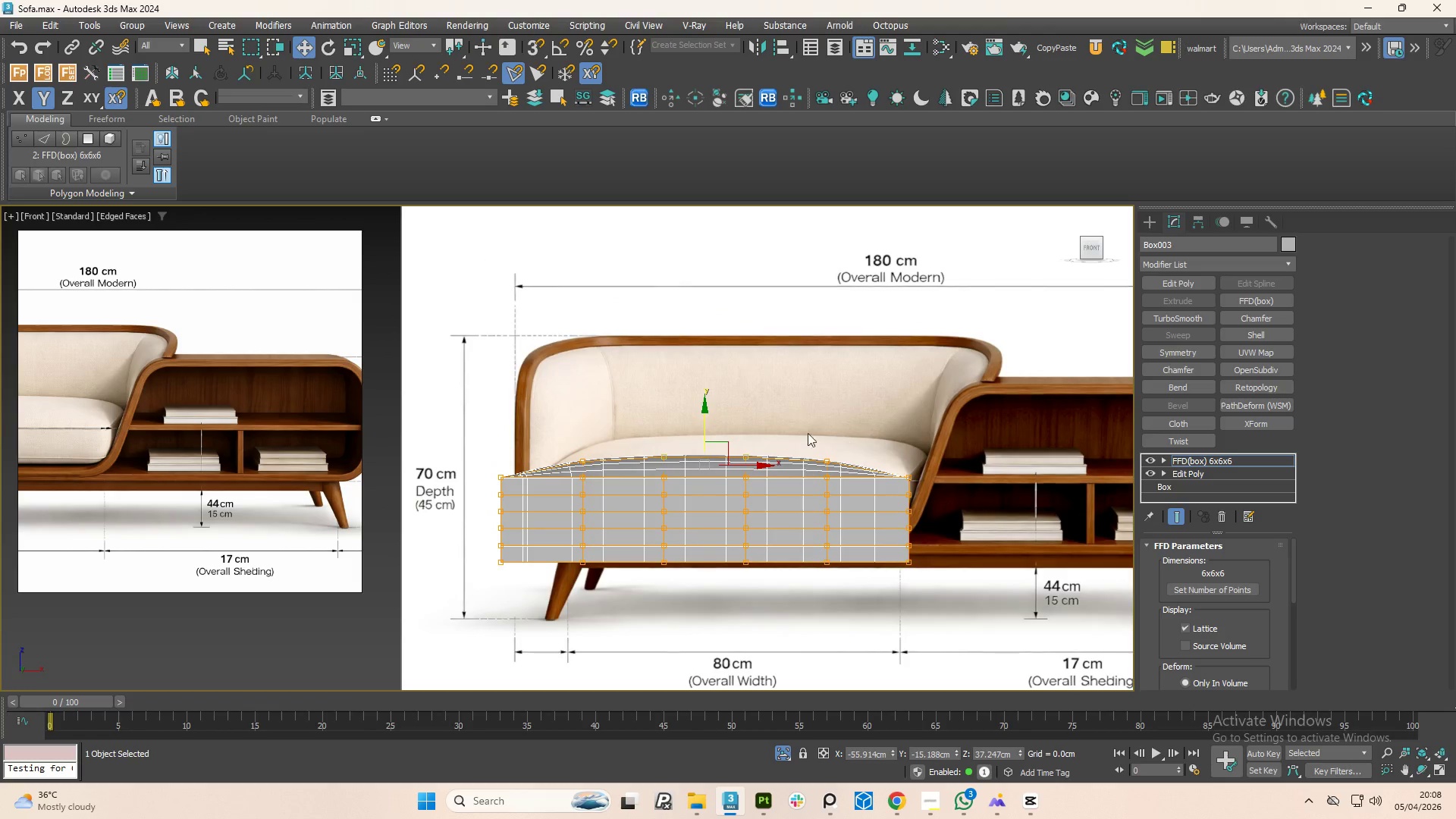 
scroll: coordinate [736, 433], scroll_direction: up, amount: 1.0
 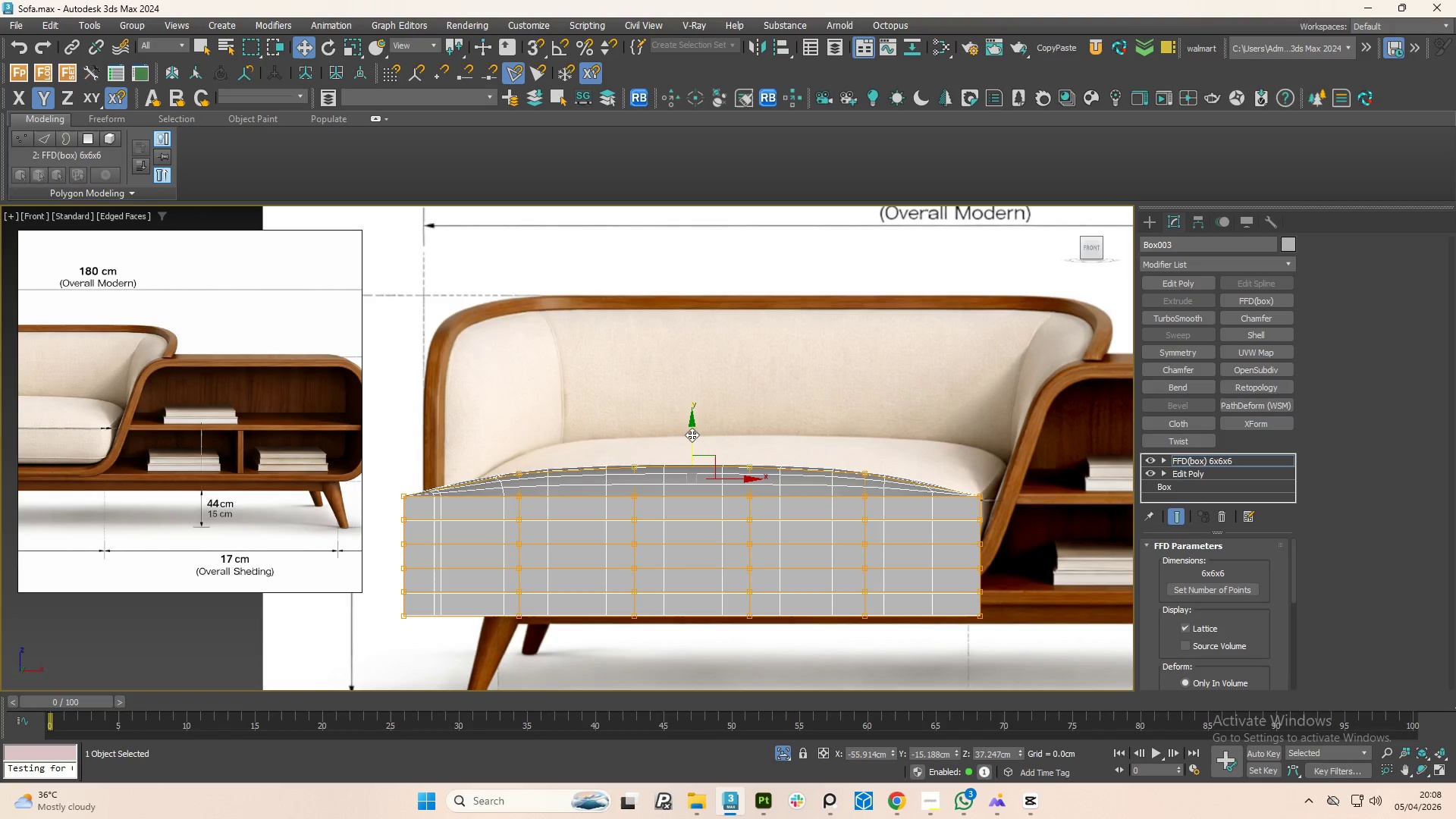 
left_click_drag(start_coordinate=[692, 435], to_coordinate=[701, 431])
 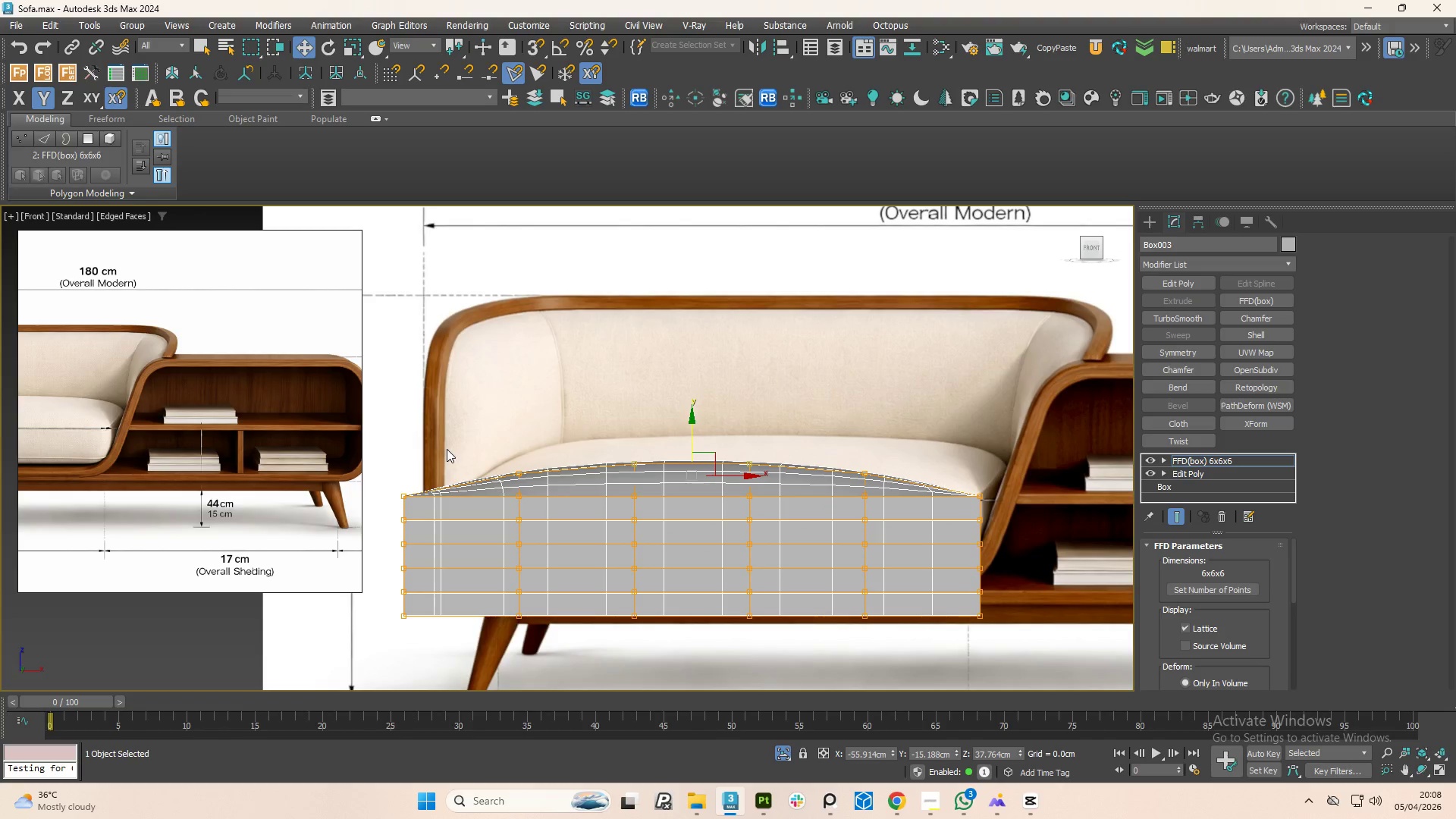 
scroll: coordinate [450, 451], scroll_direction: up, amount: 1.0
 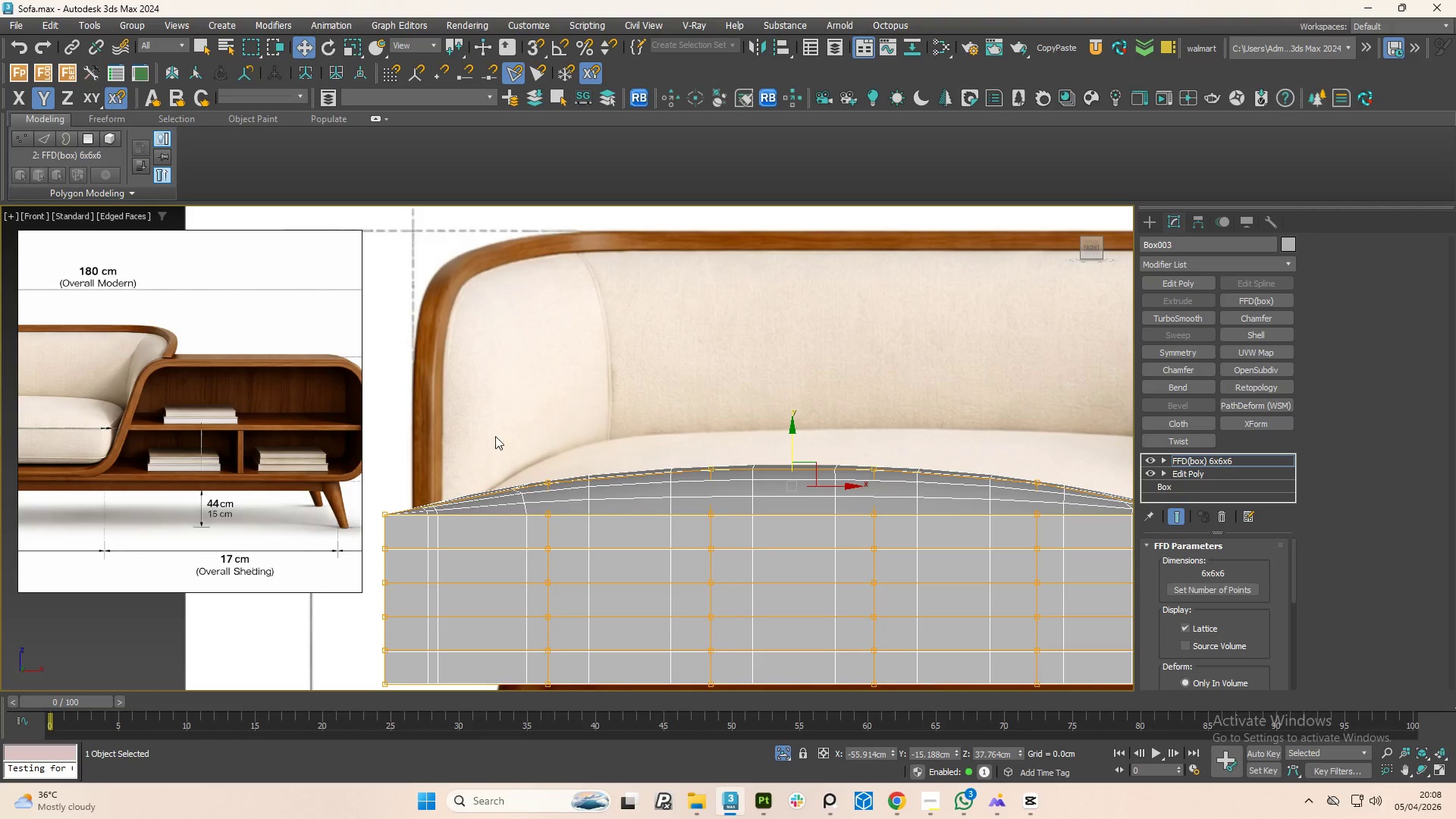 
left_click_drag(start_coordinate=[503, 431], to_coordinate=[595, 736])
 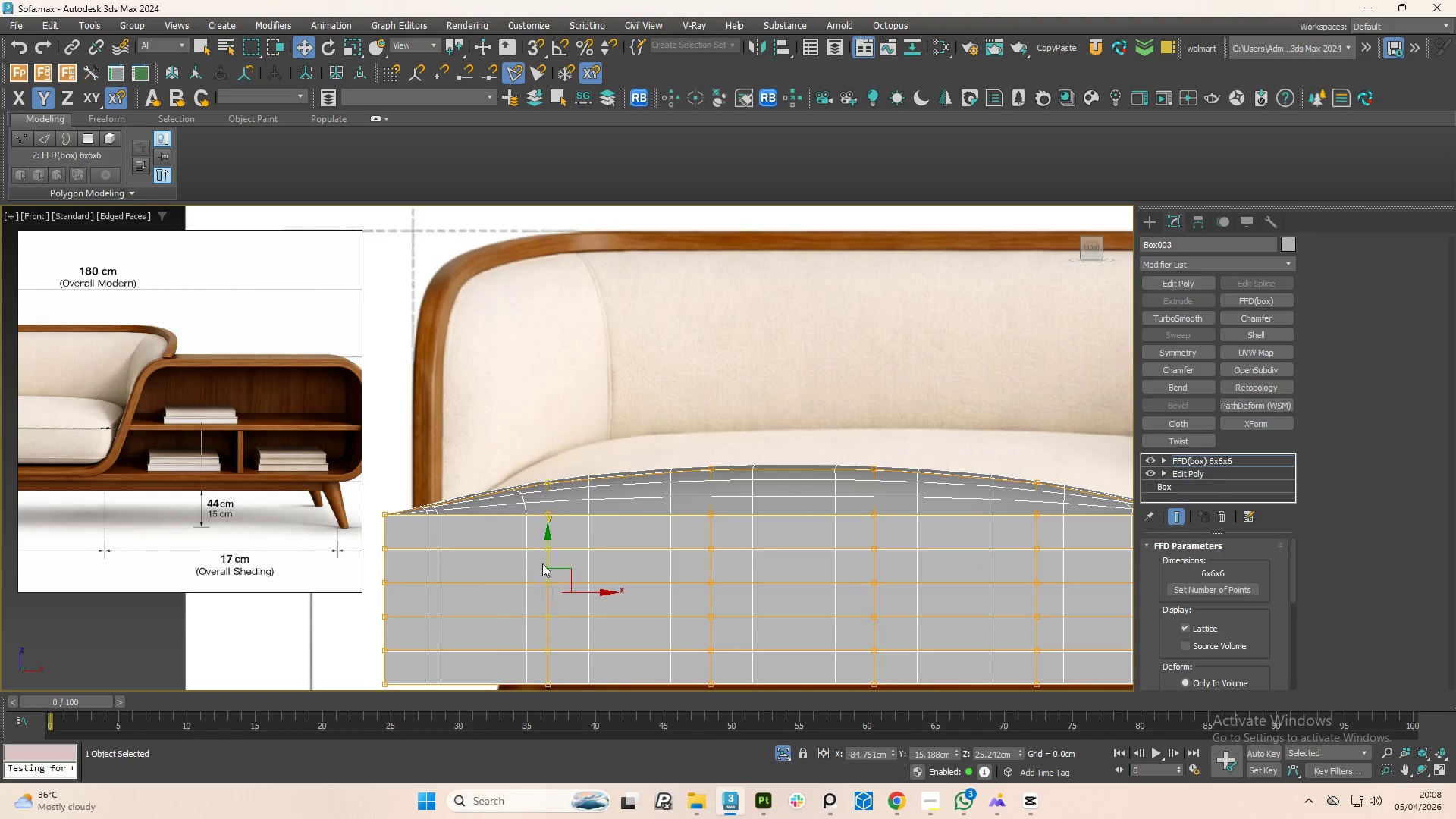 
scroll: coordinate [542, 563], scroll_direction: down, amount: 1.0
 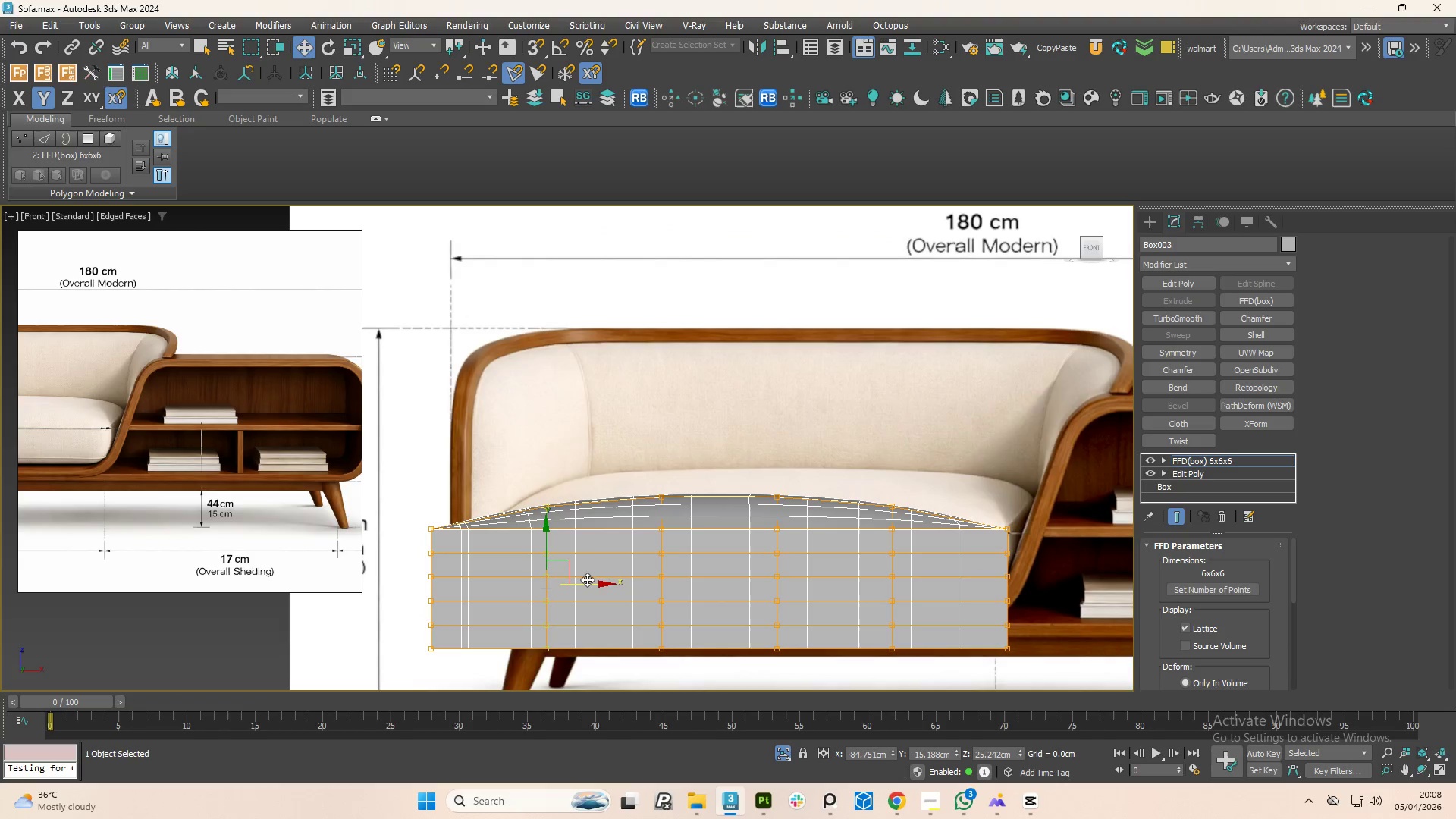 
left_click_drag(start_coordinate=[587, 580], to_coordinate=[568, 585])
 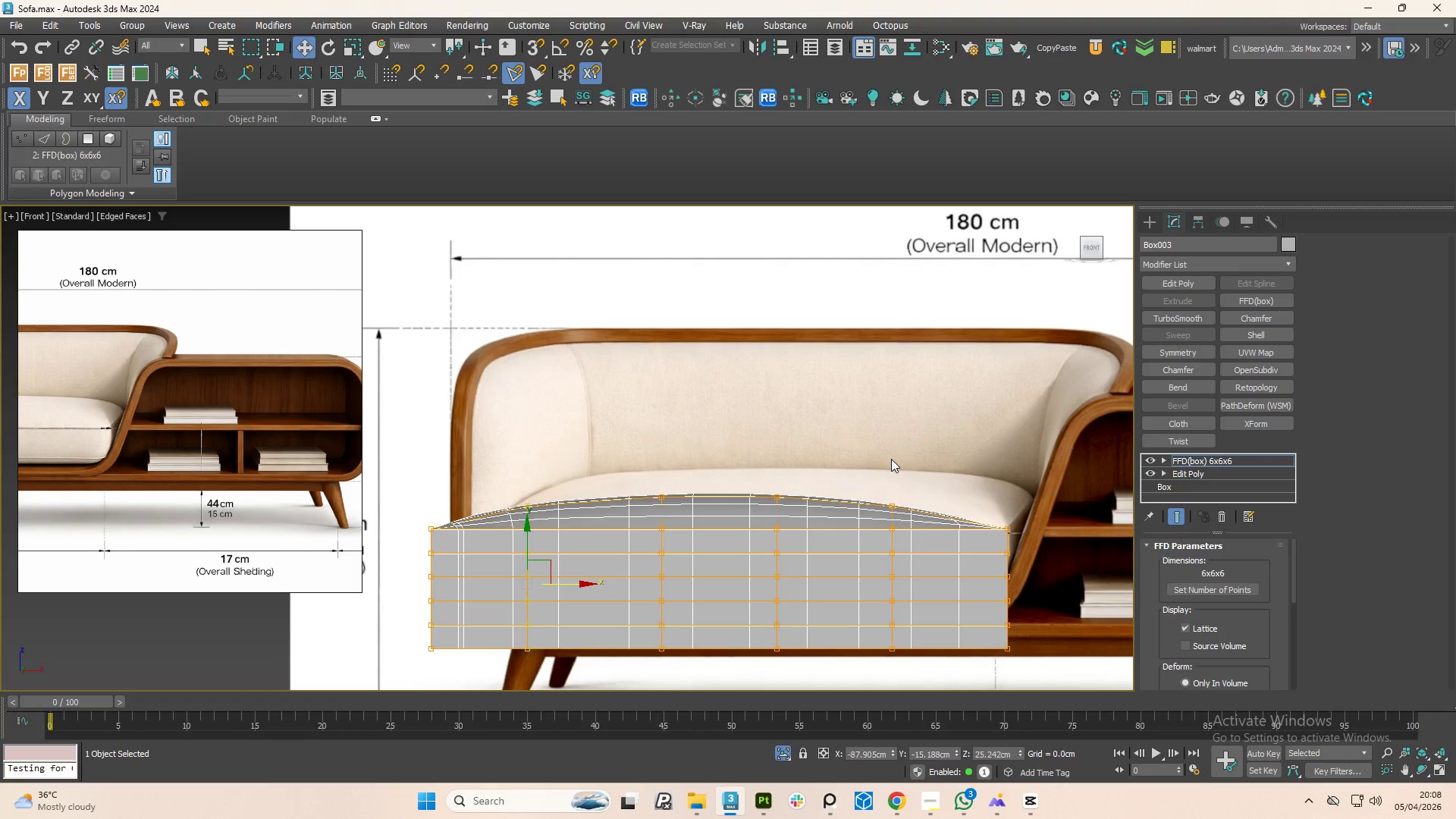 
left_click_drag(start_coordinate=[870, 458], to_coordinate=[913, 695])
 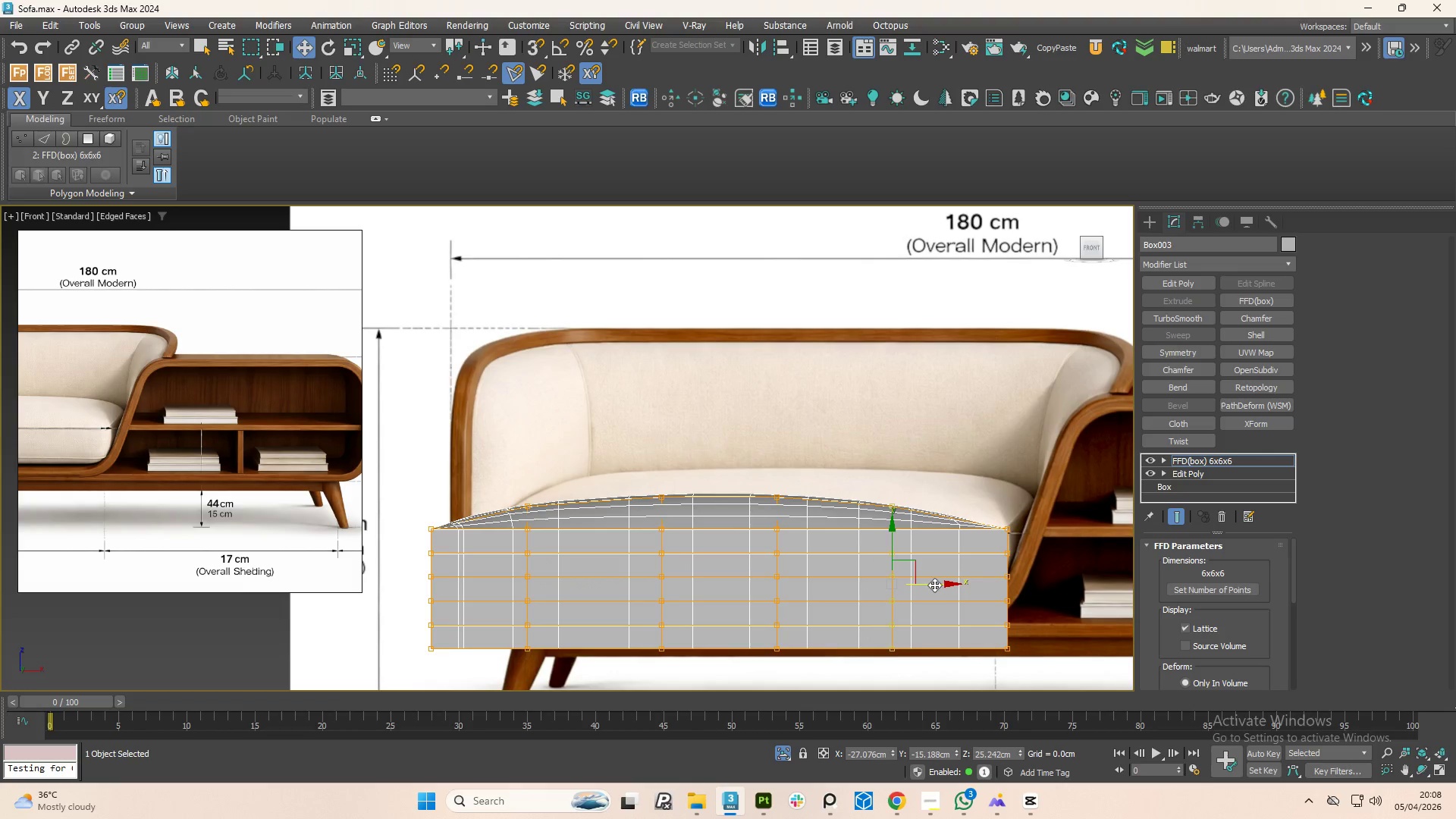 
left_click_drag(start_coordinate=[934, 585], to_coordinate=[948, 585])
 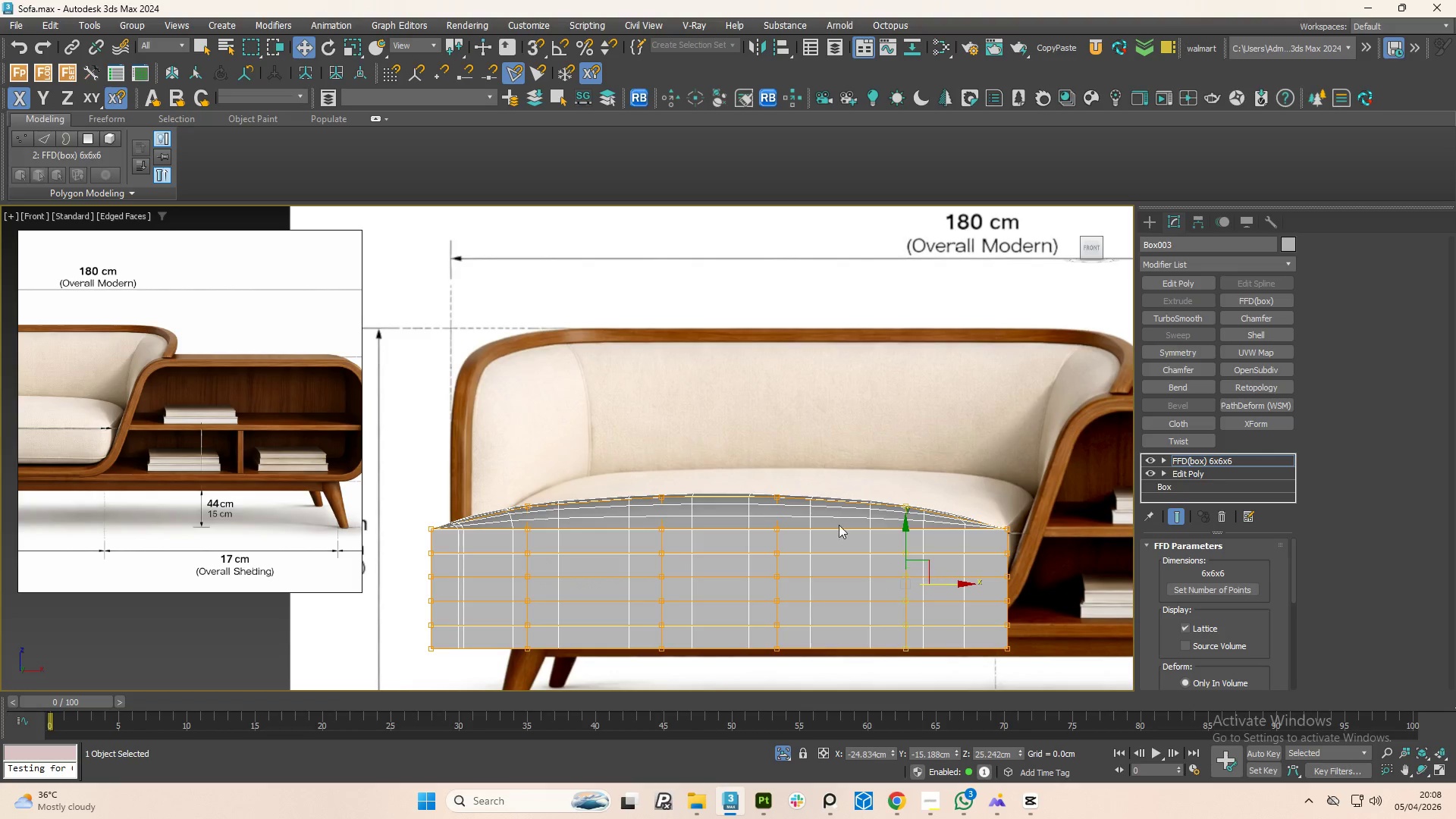 
hold_key(key=AltLeft, duration=1.5)
 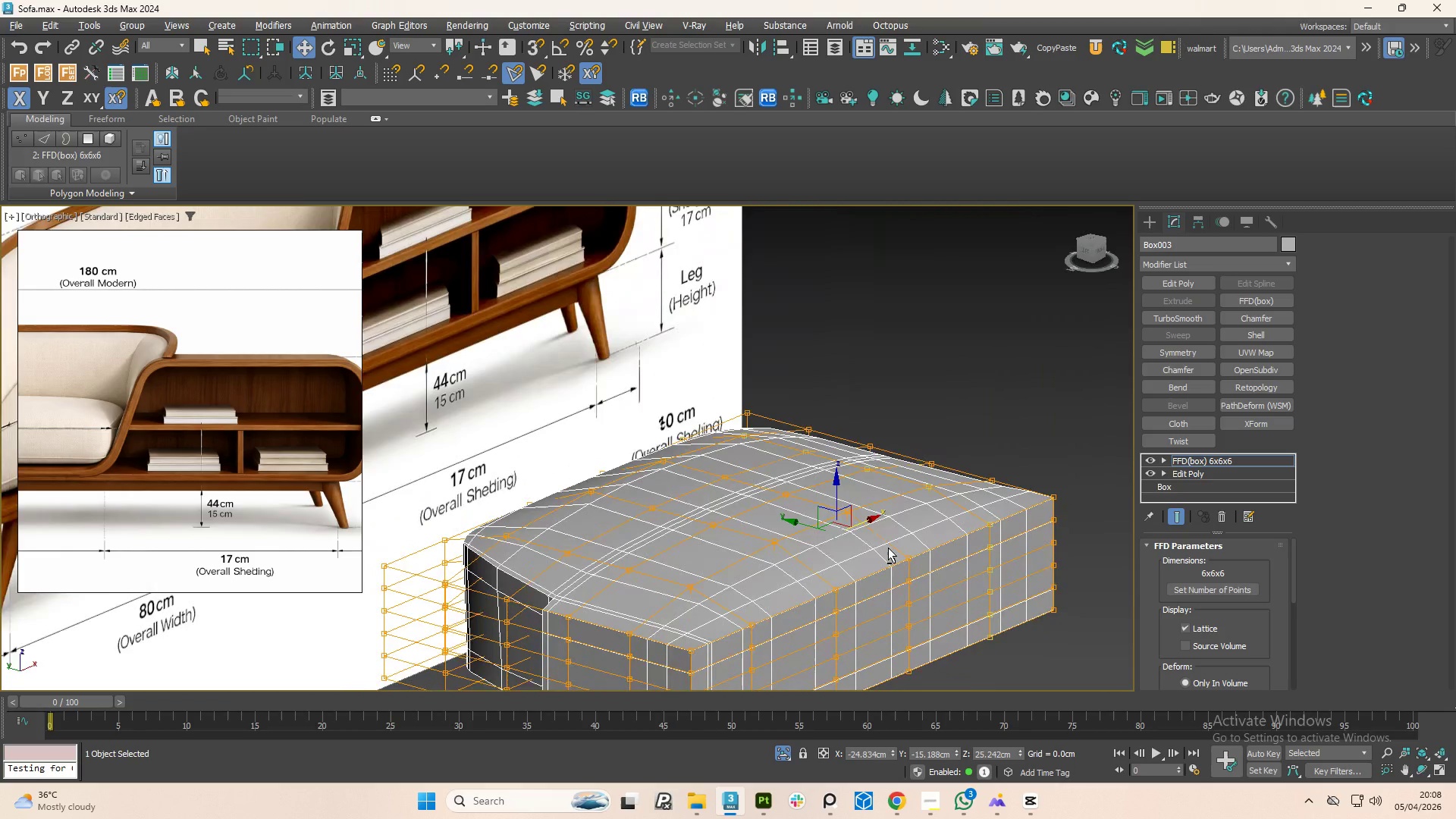 
hold_key(key=AltLeft, duration=0.64)
 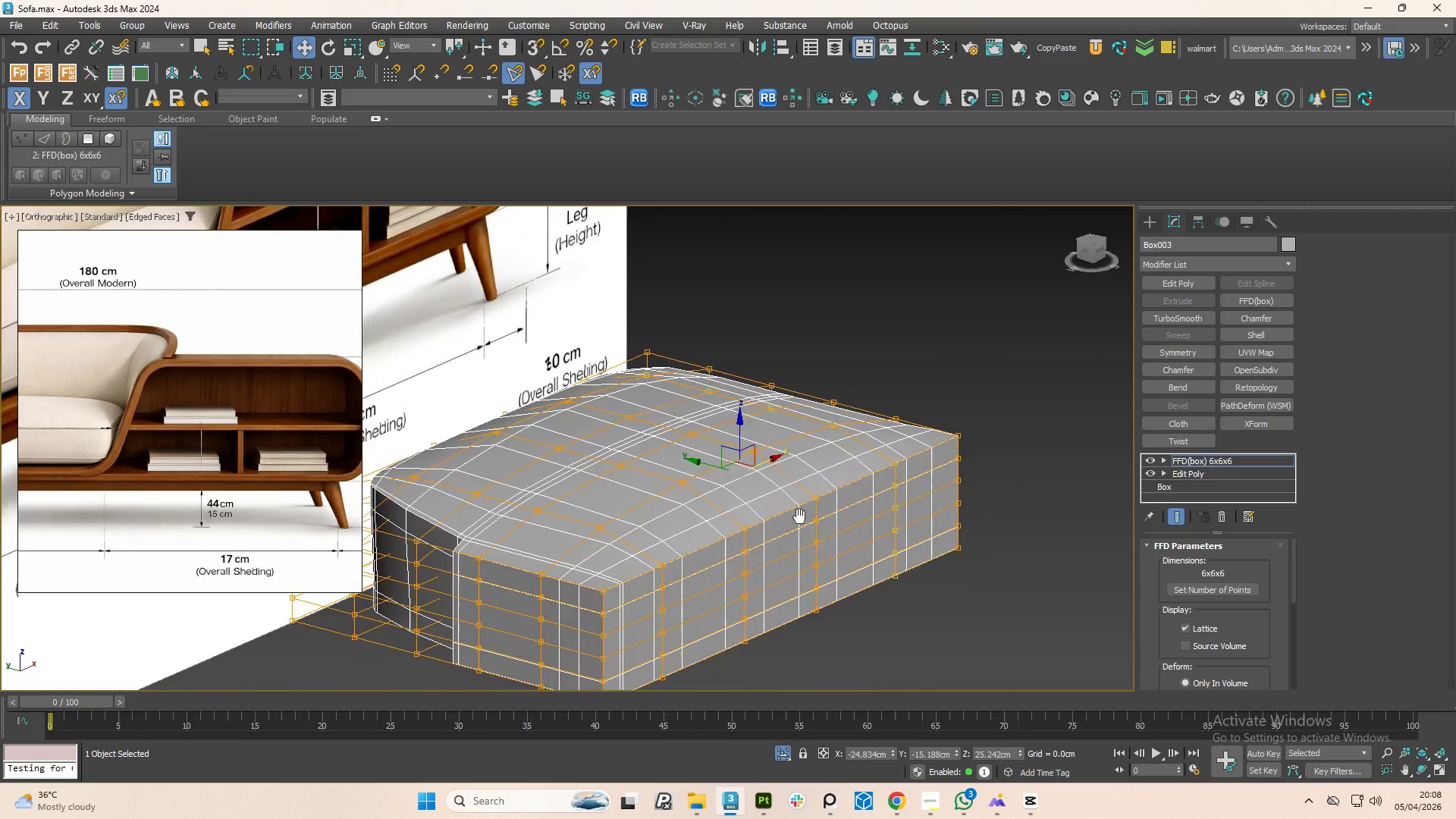 
hold_key(key=AltLeft, duration=0.83)
 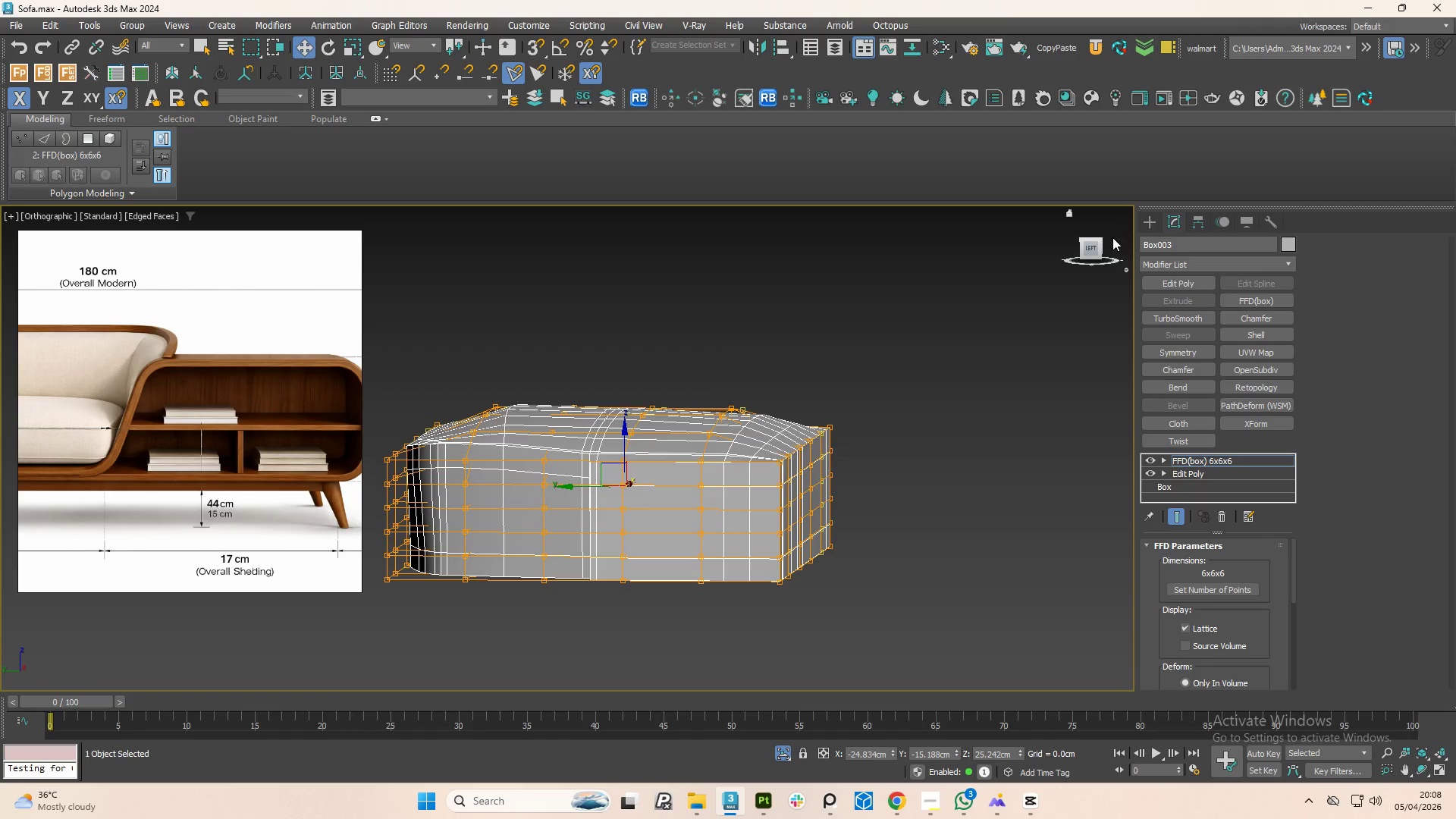 
hold_key(key=AltLeft, duration=4.36)
left_click([1090, 249])
 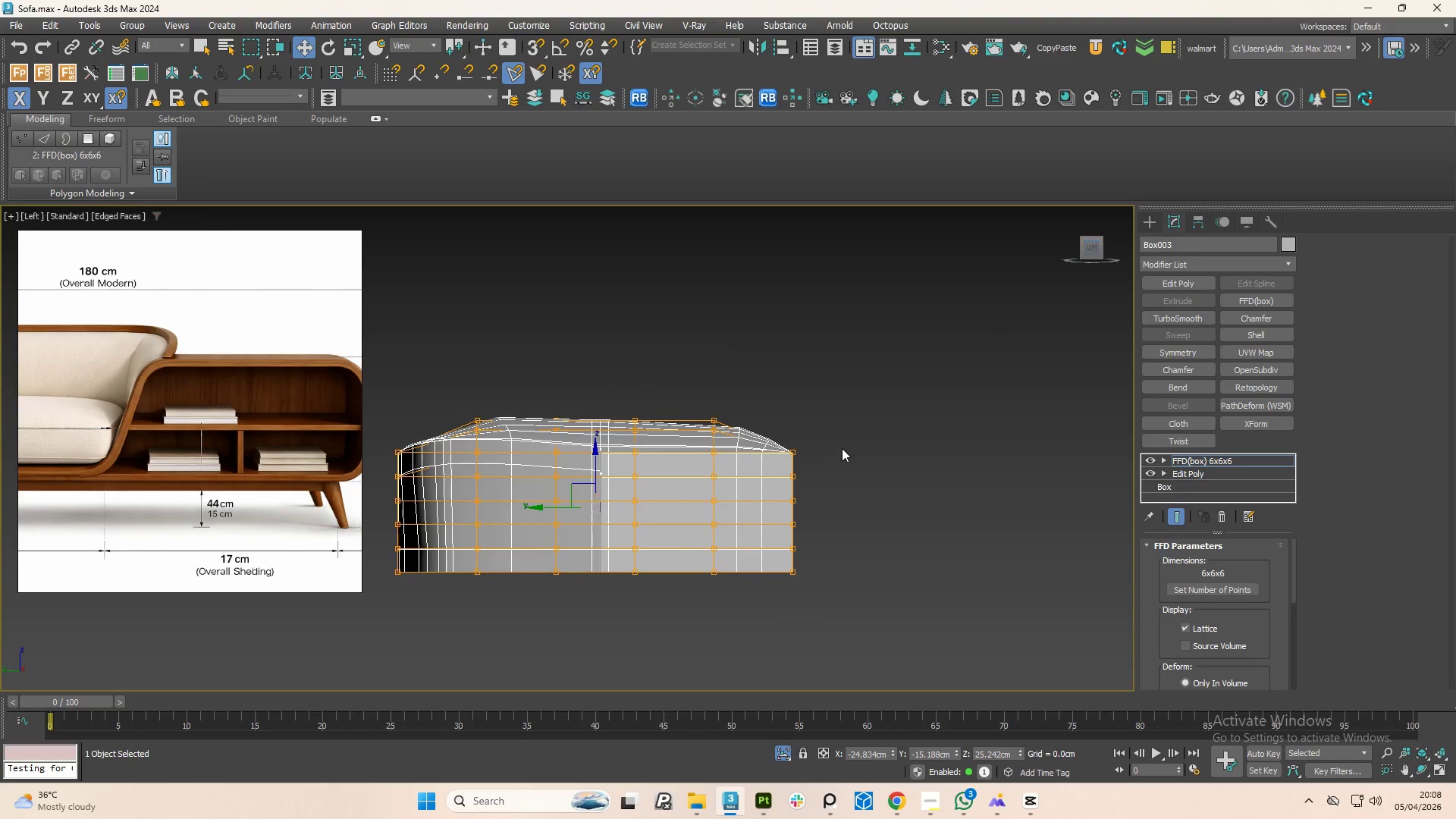 
scroll: coordinate [817, 475], scroll_direction: up, amount: 1.0
 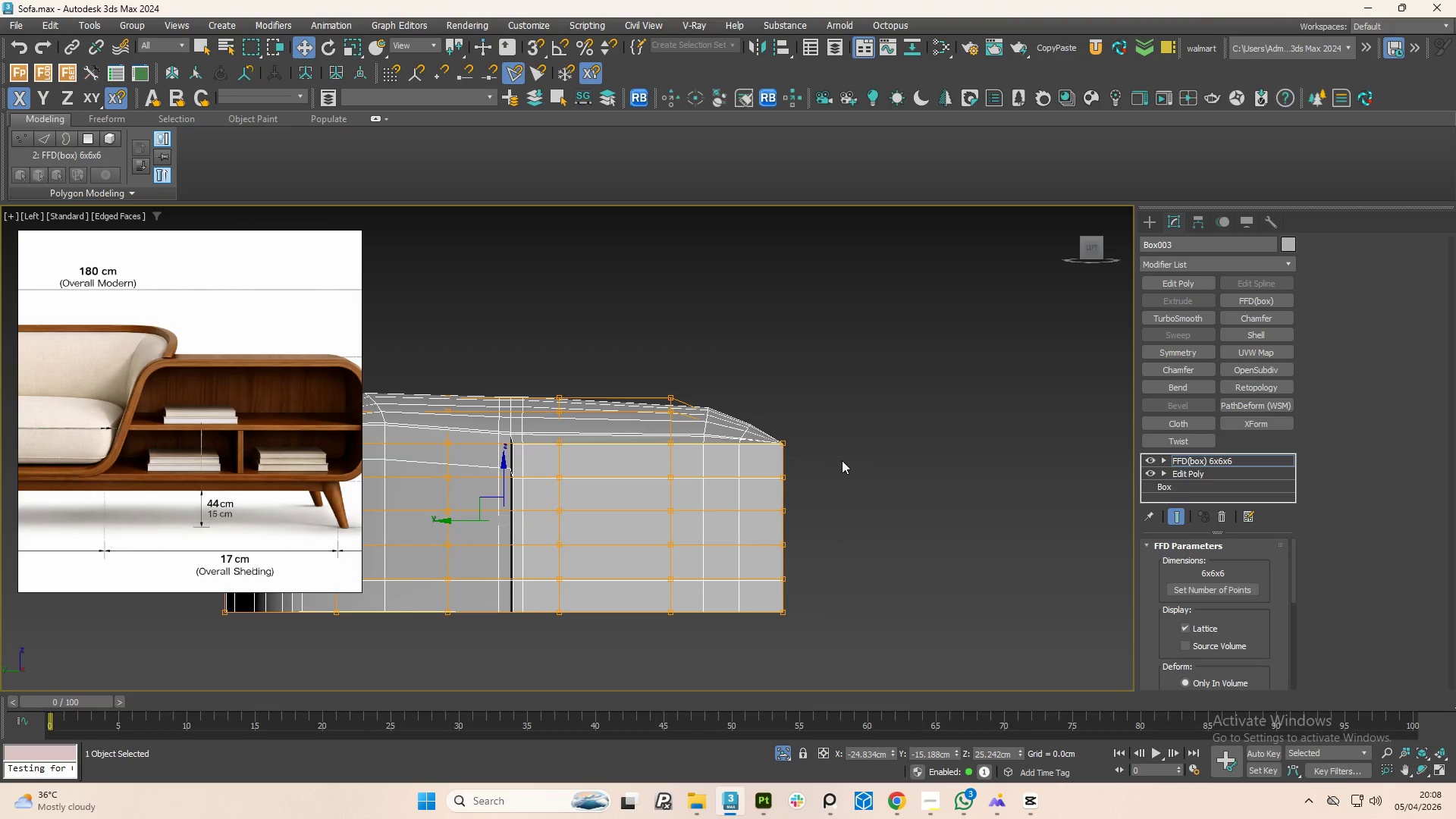 
left_click_drag(start_coordinate=[842, 460], to_coordinate=[762, 584])
 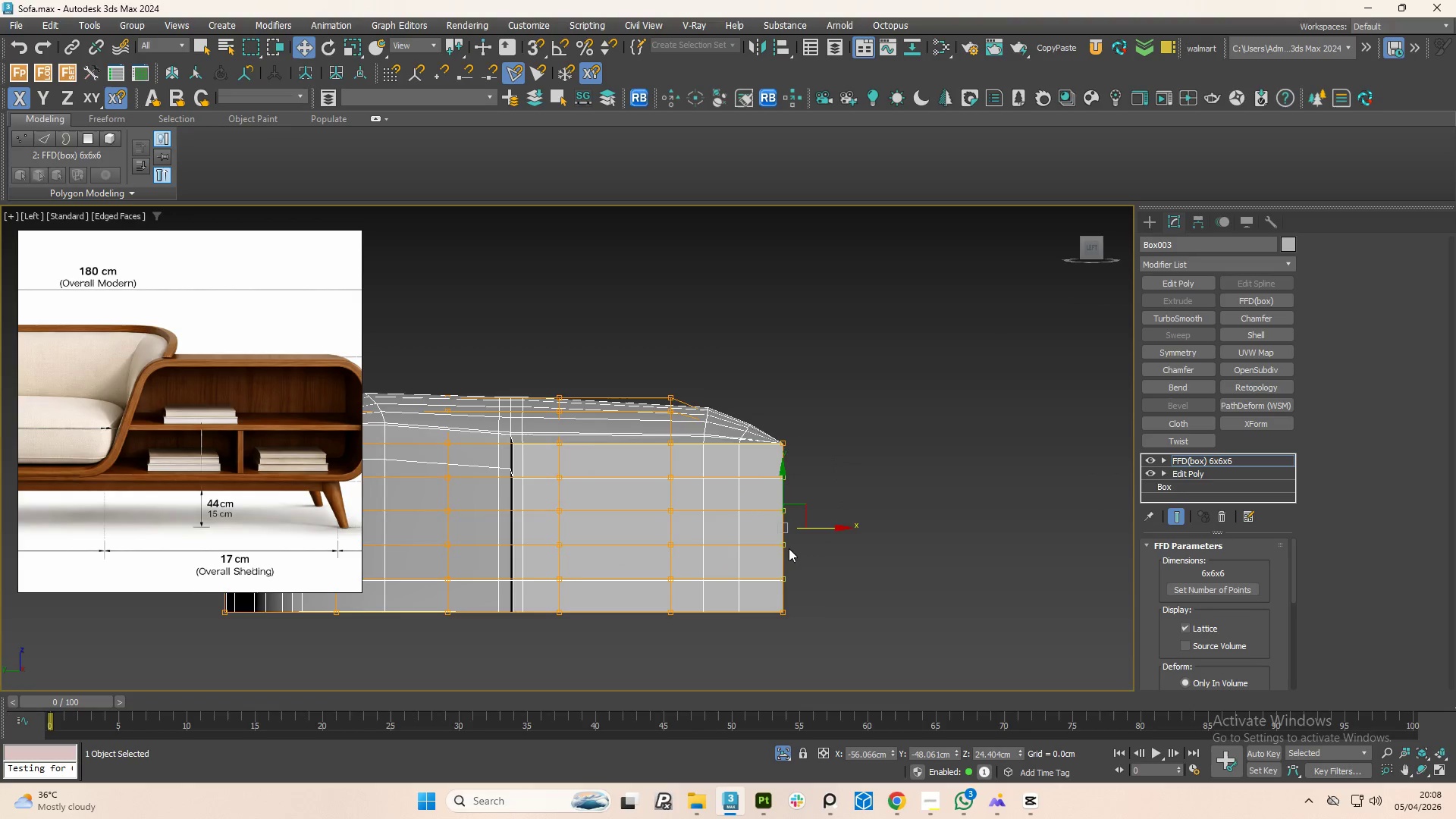 
hold_key(key=AltLeft, duration=1.45)
 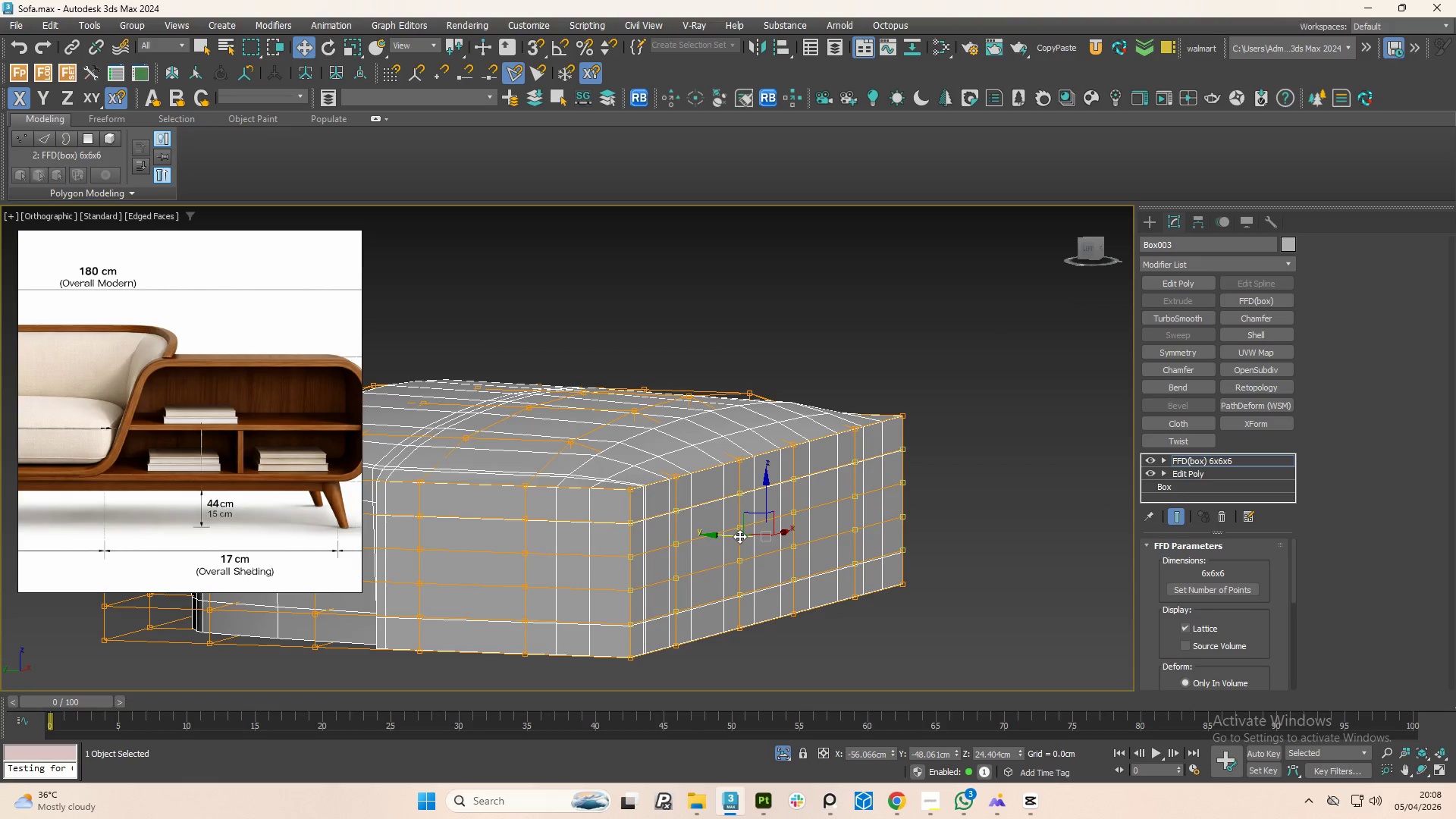 
left_click_drag(start_coordinate=[728, 538], to_coordinate=[736, 539])
 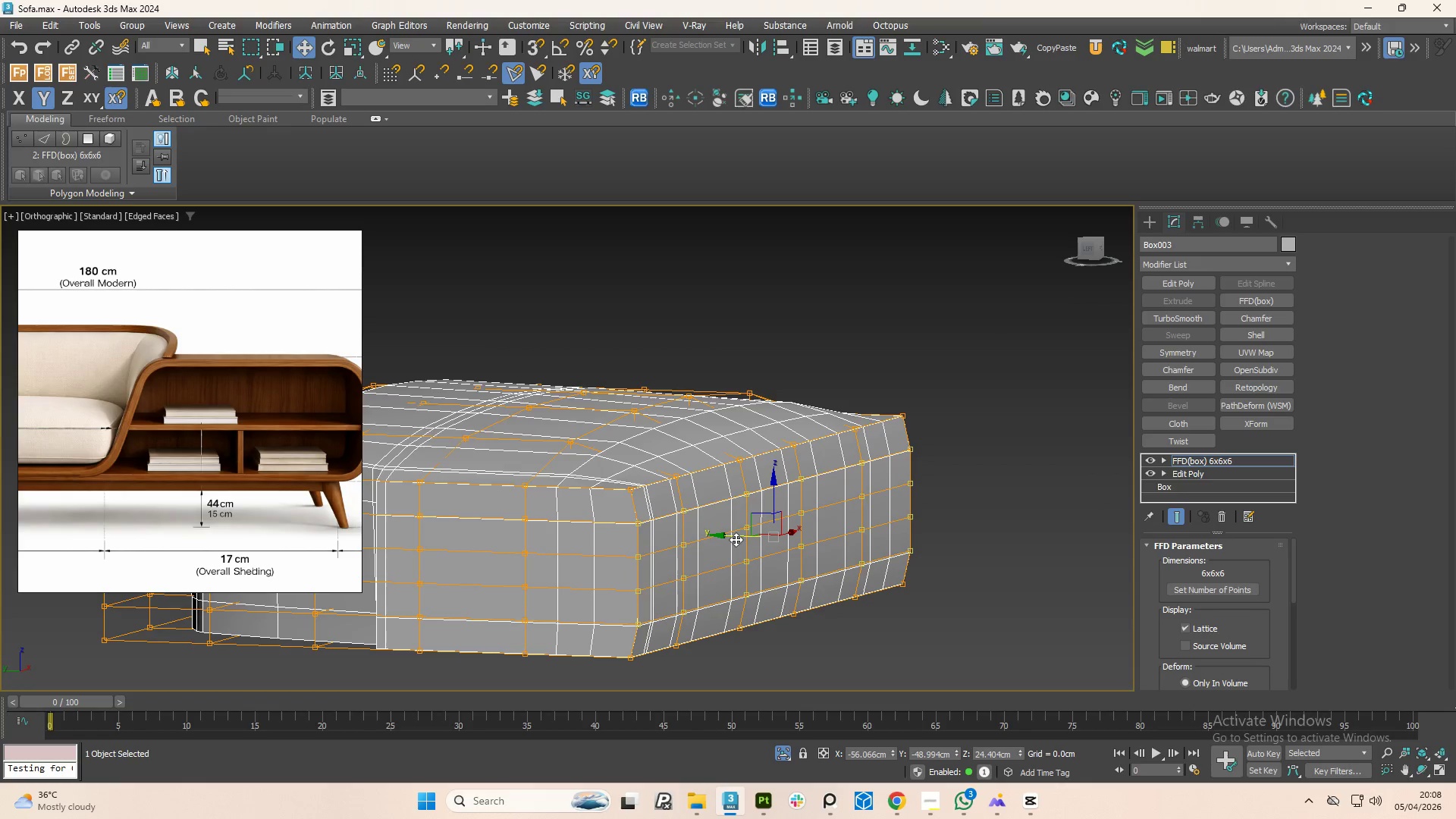 
scroll: coordinate [736, 538], scroll_direction: down, amount: 1.0
 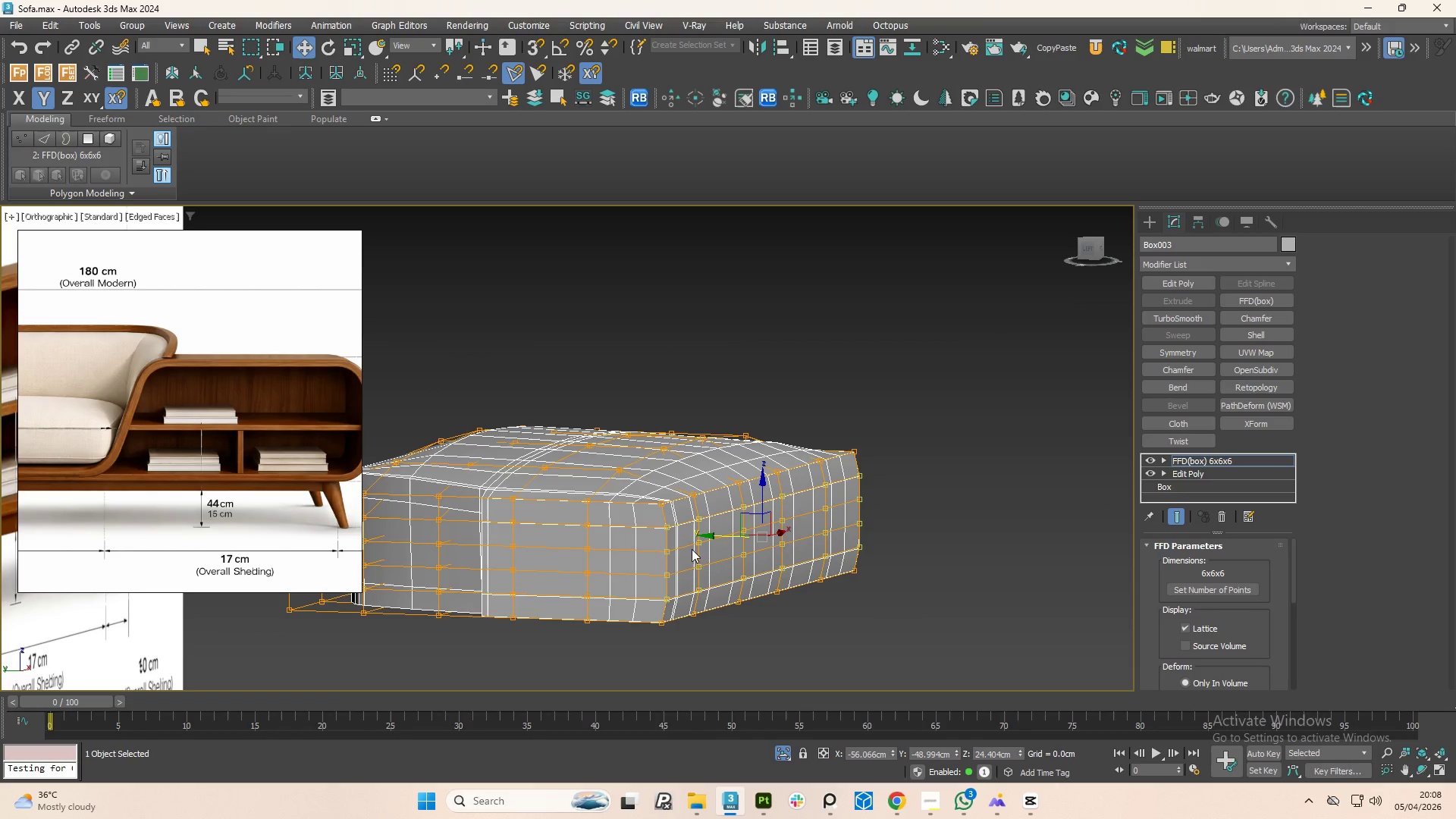 
hold_key(key=AltLeft, duration=1.5)
left_click_drag(start_coordinate=[639, 461], to_coordinate=[682, 632])
 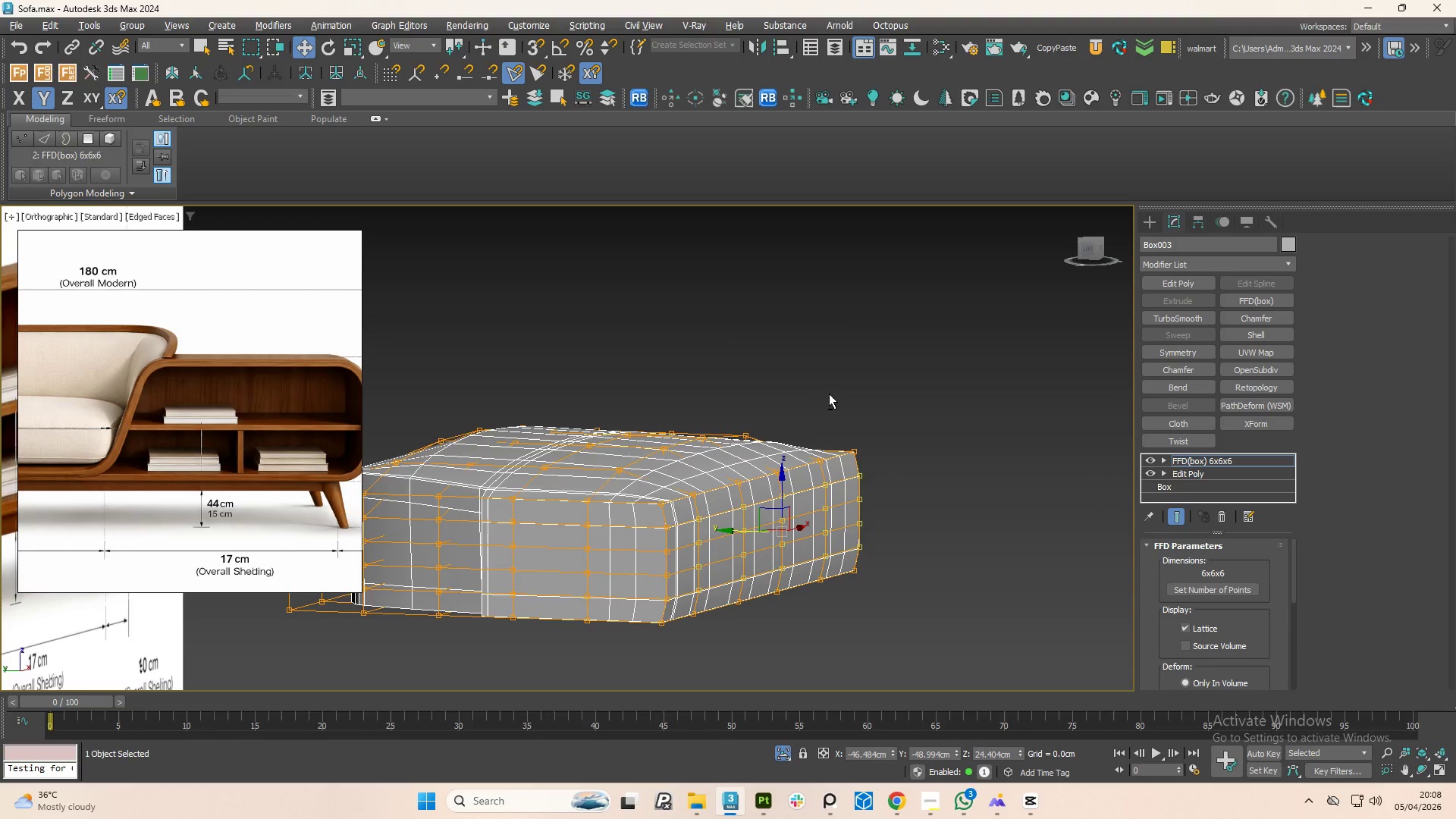 
hold_key(key=AltLeft, duration=1.02)
left_click_drag(start_coordinate=[845, 393], to_coordinate=[947, 620])
 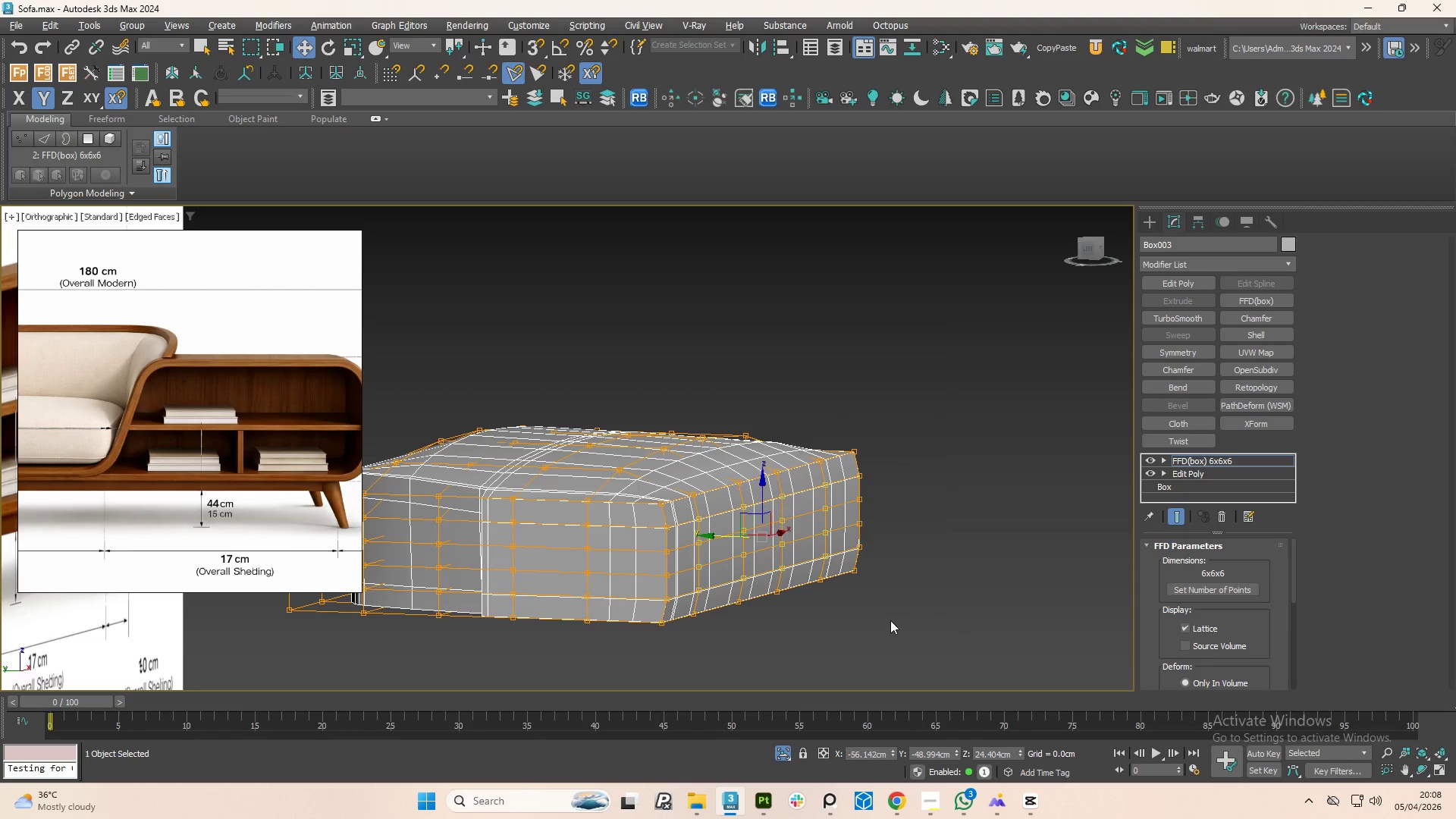 
hold_key(key=AltLeft, duration=1.16)
 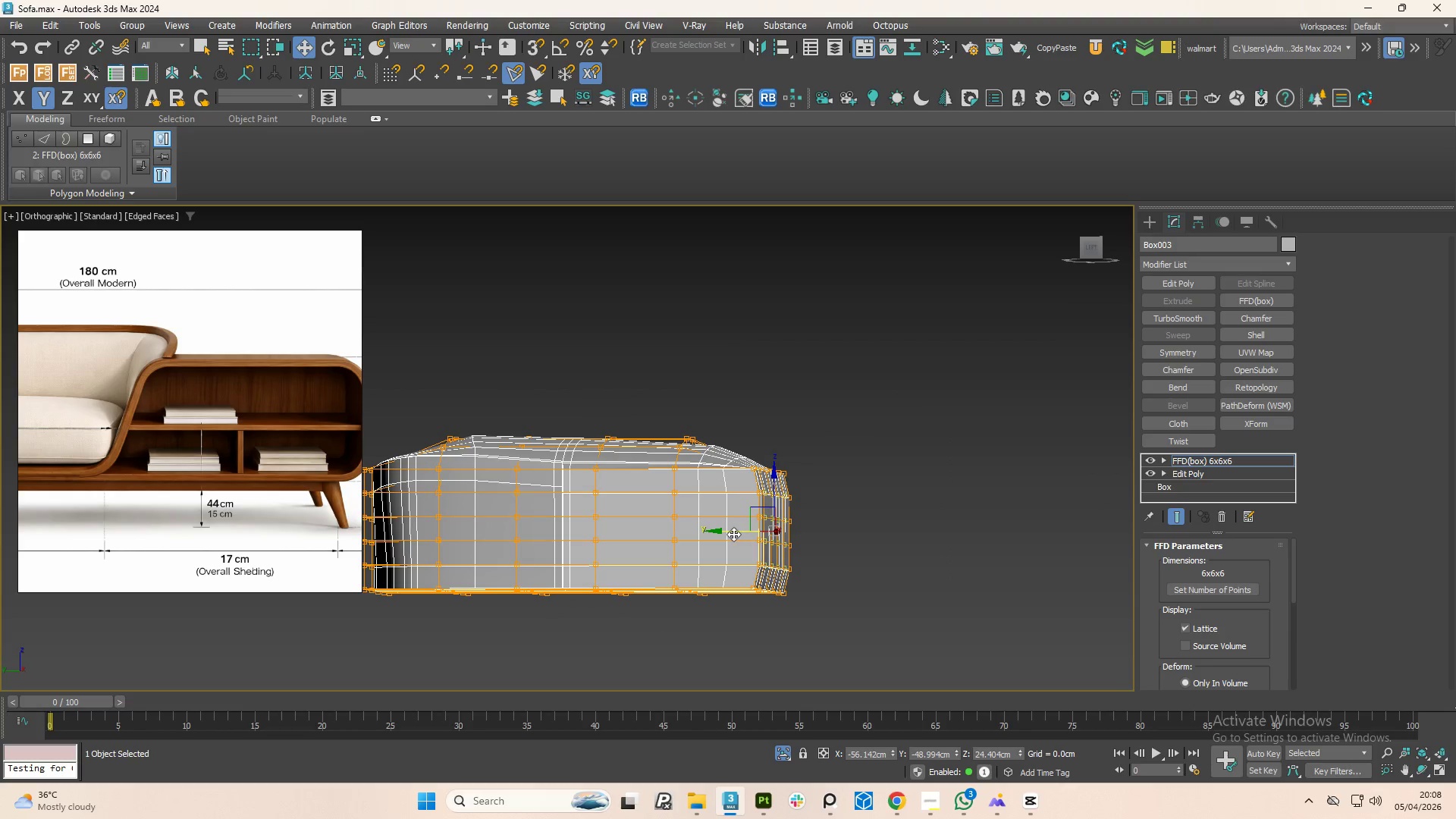 
left_click_drag(start_coordinate=[733, 534], to_coordinate=[741, 532])
 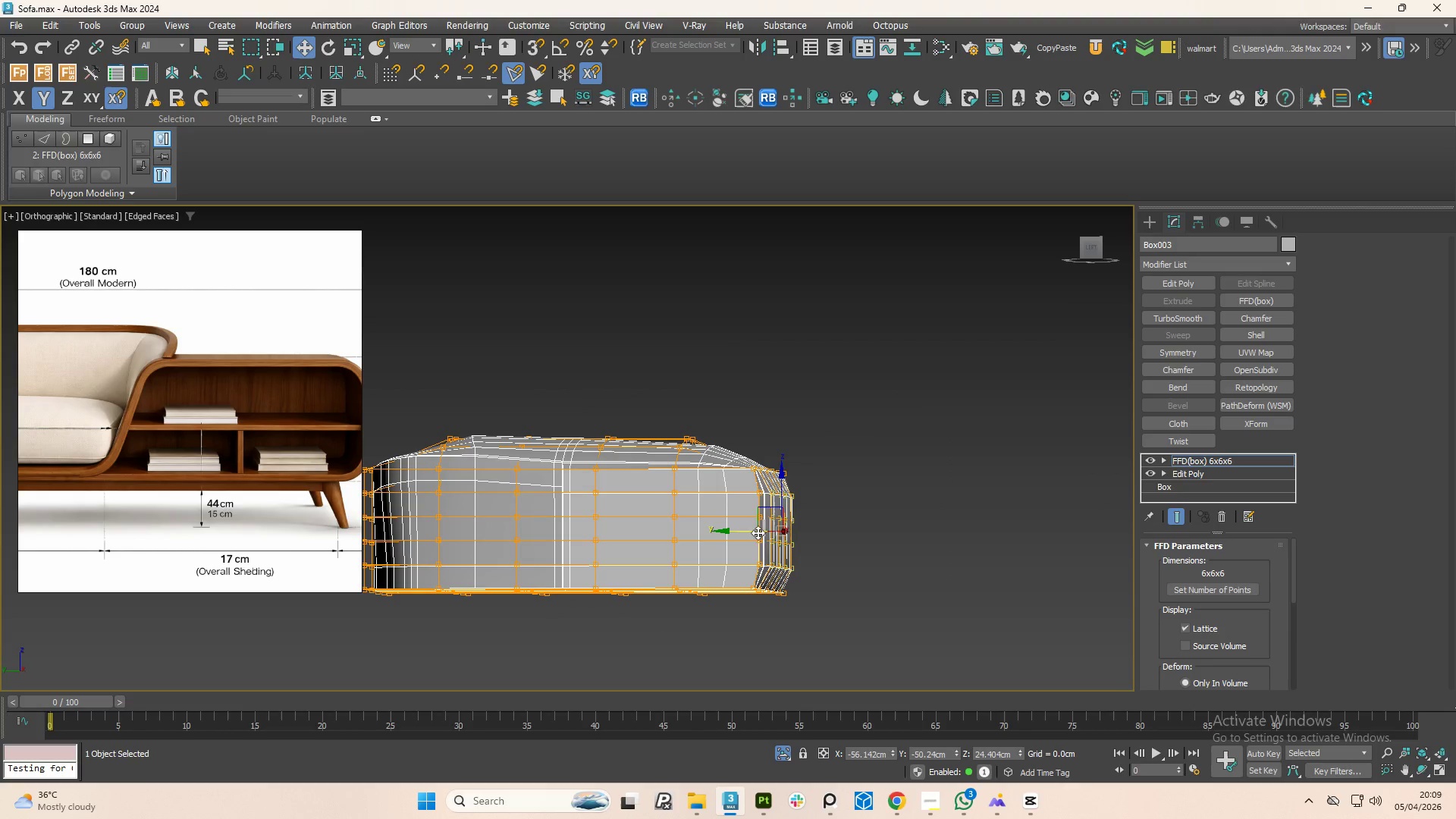 
hold_key(key=AltLeft, duration=1.51)
 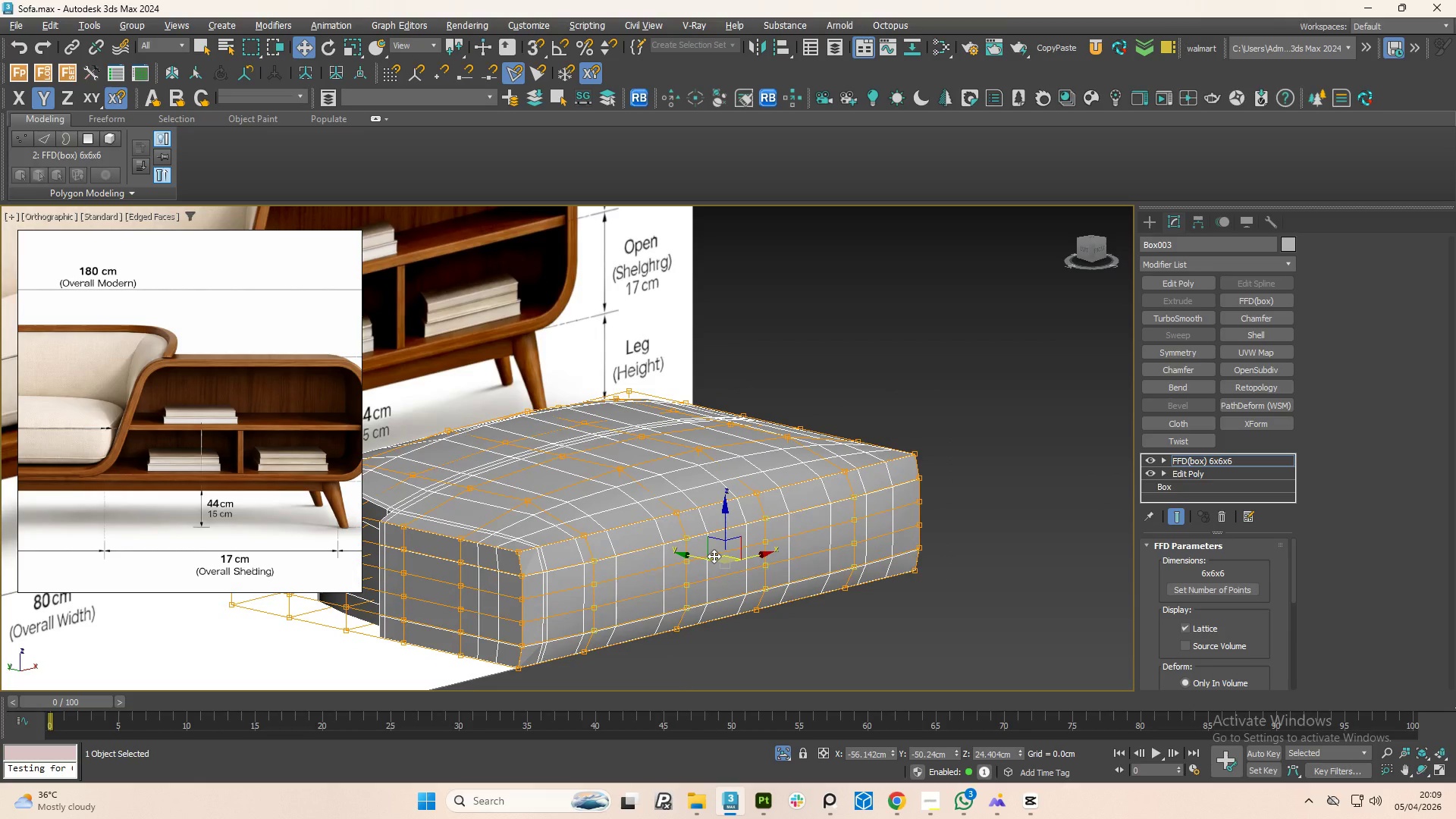 
key(Alt+AltLeft)
 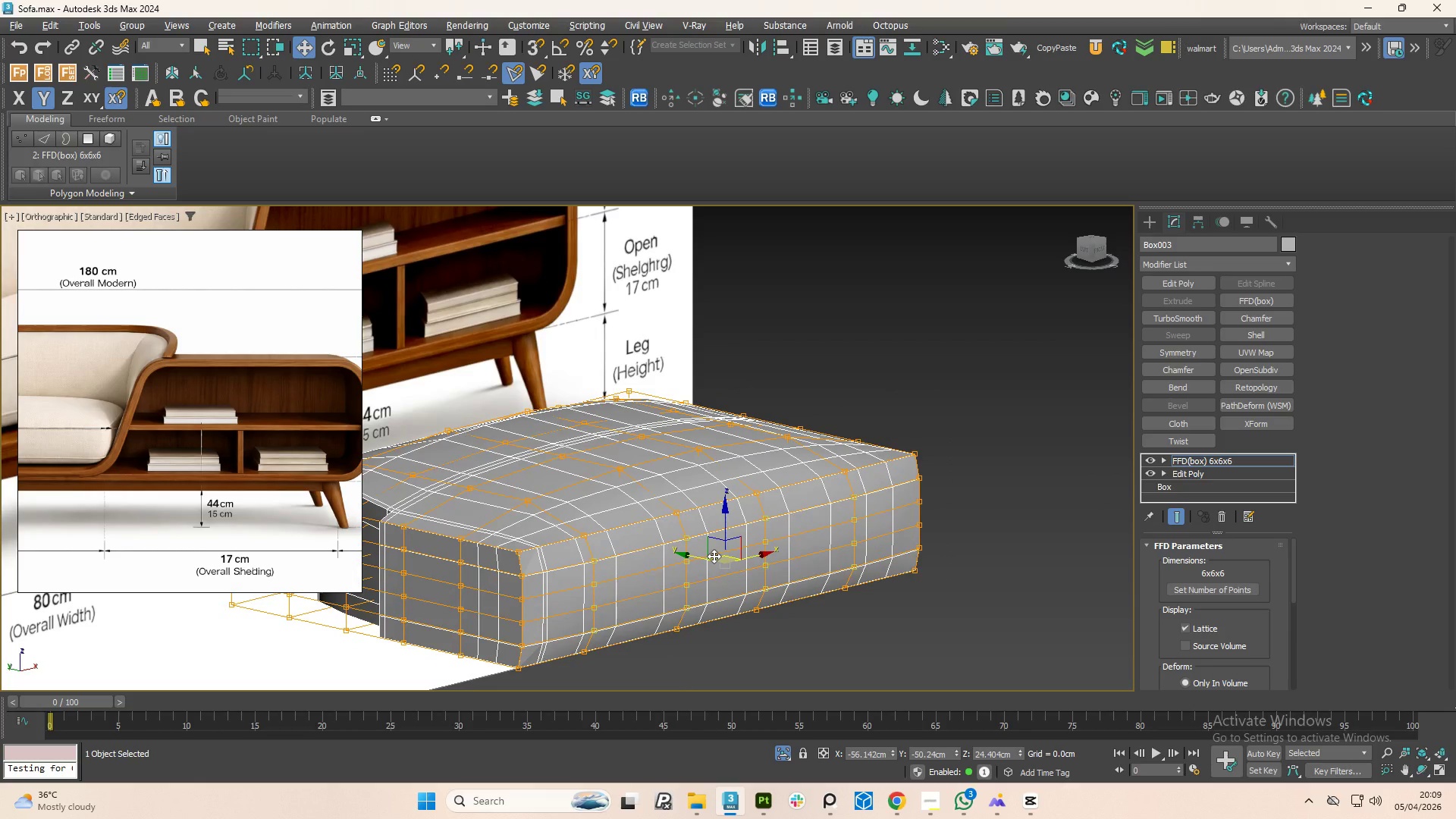 
key(Alt+AltLeft)
 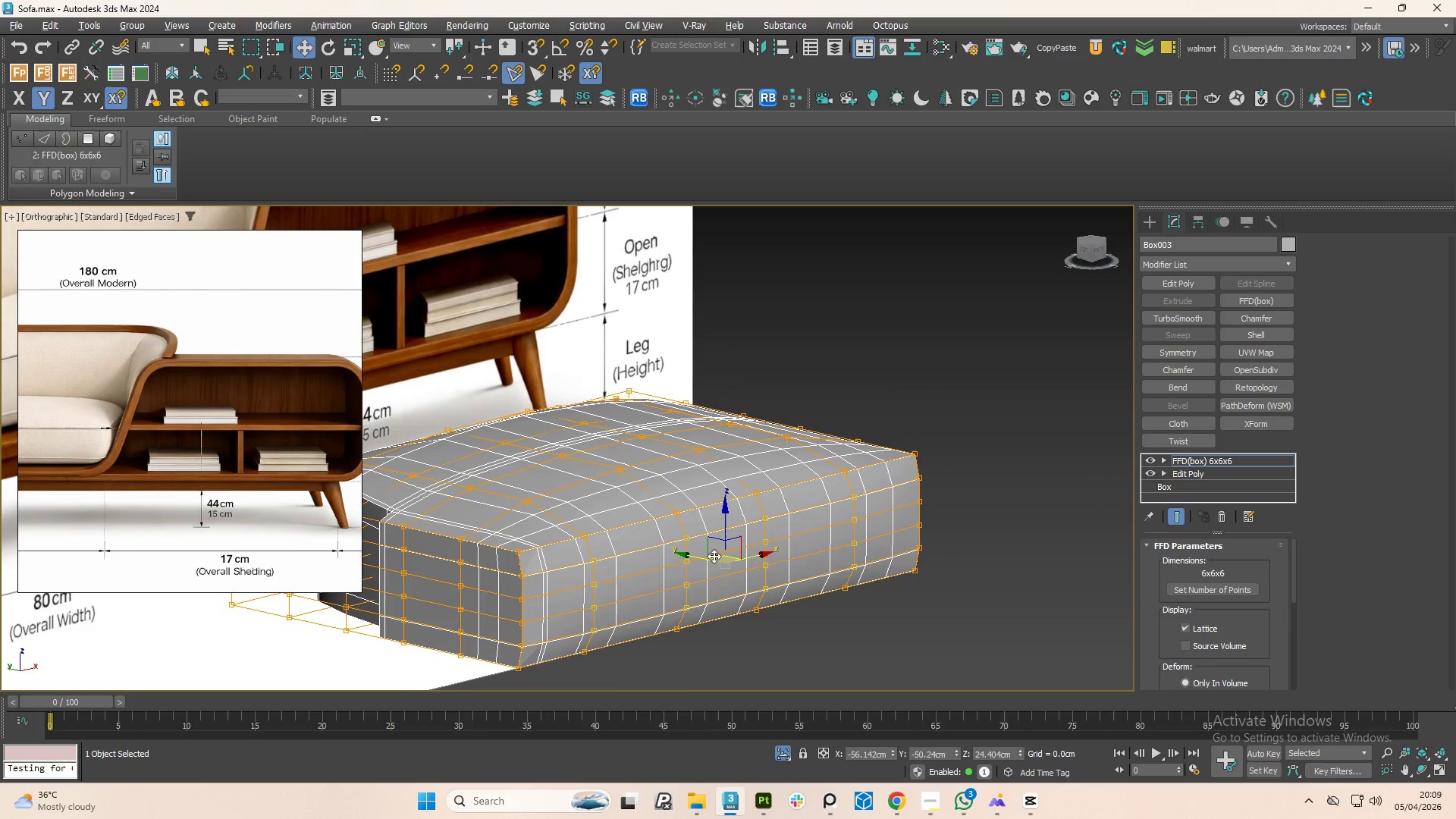 
key(Alt+AltLeft)
 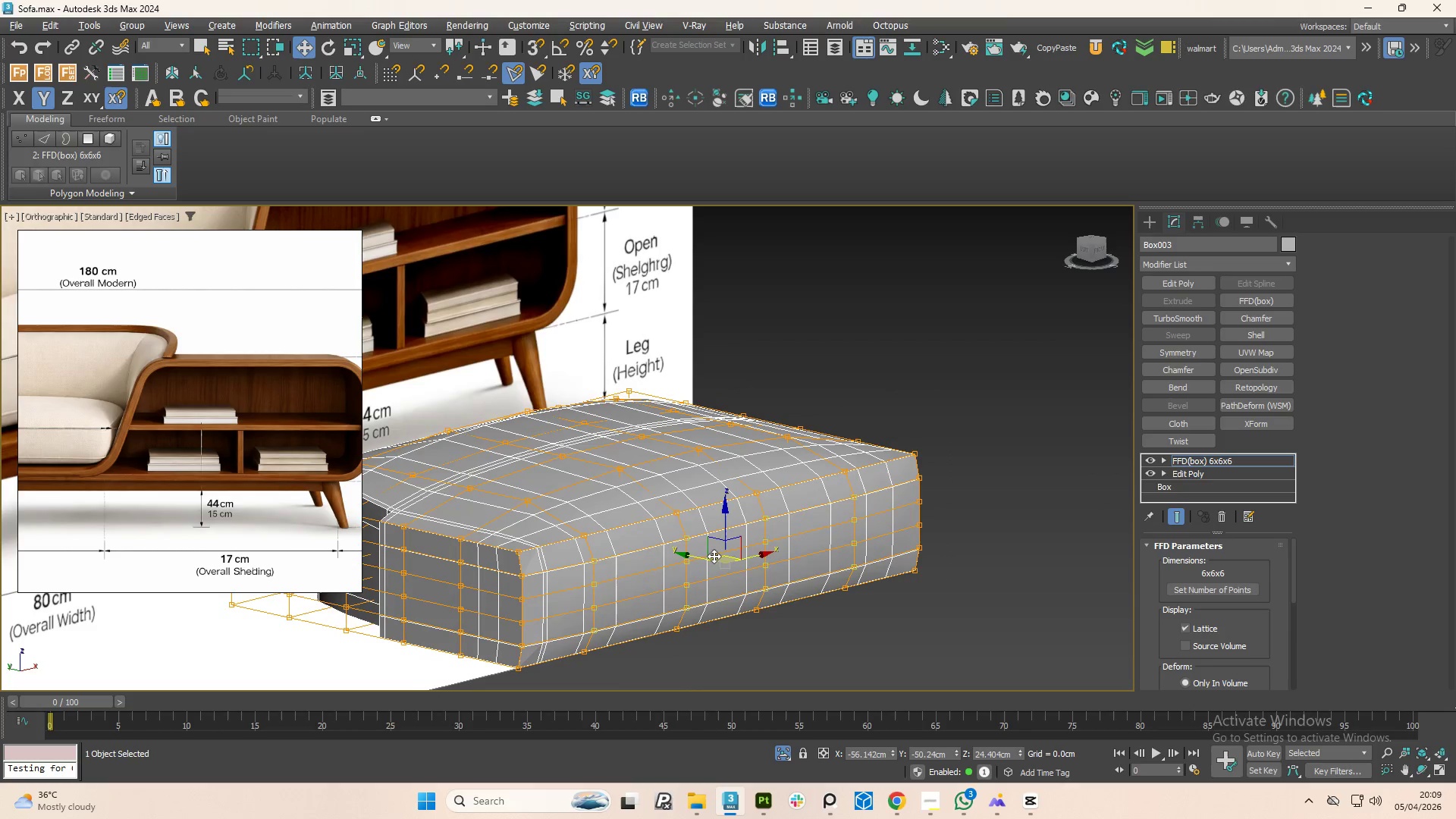 
key(Alt+AltLeft)
 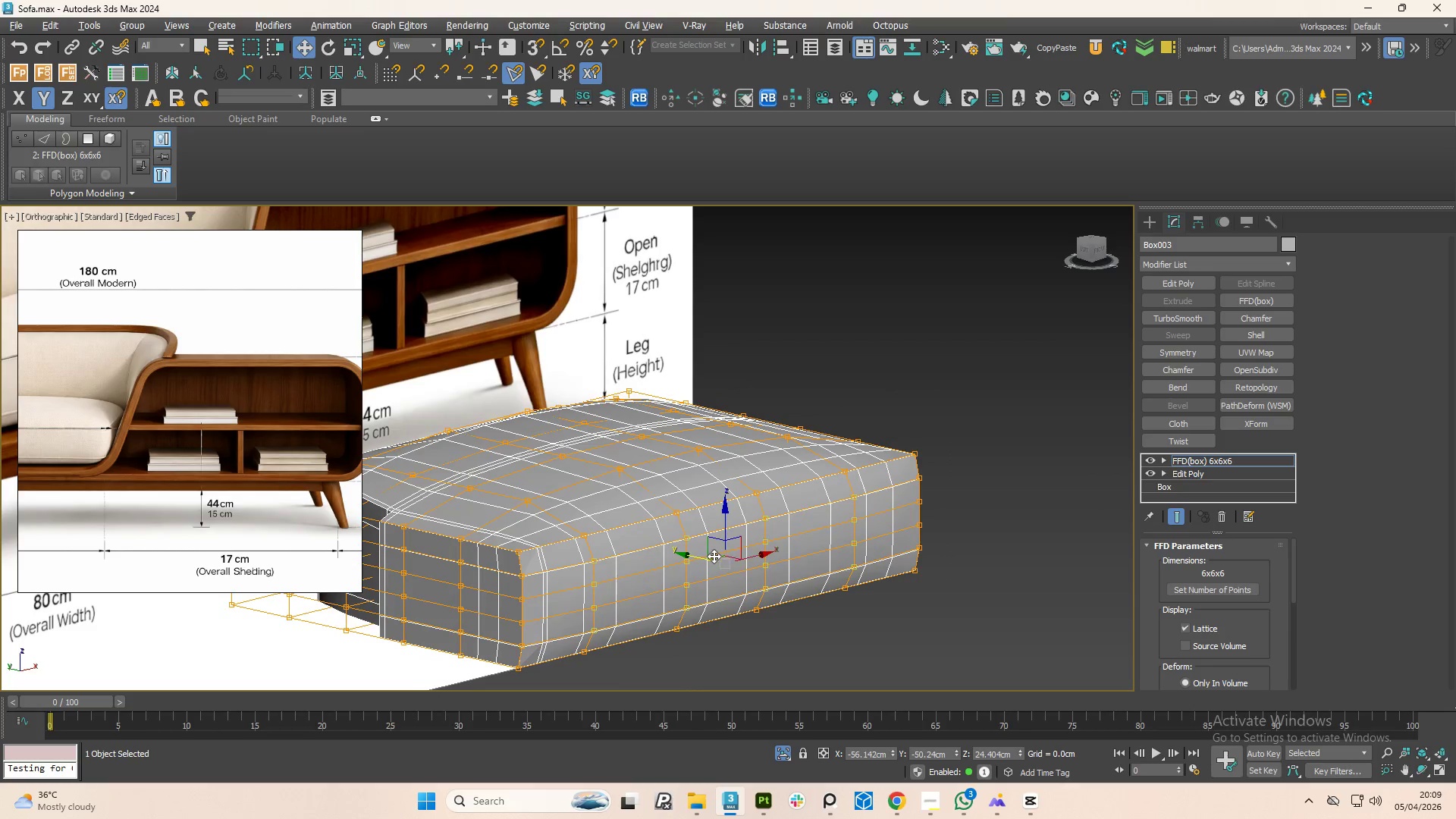 
key(Alt+AltLeft)
 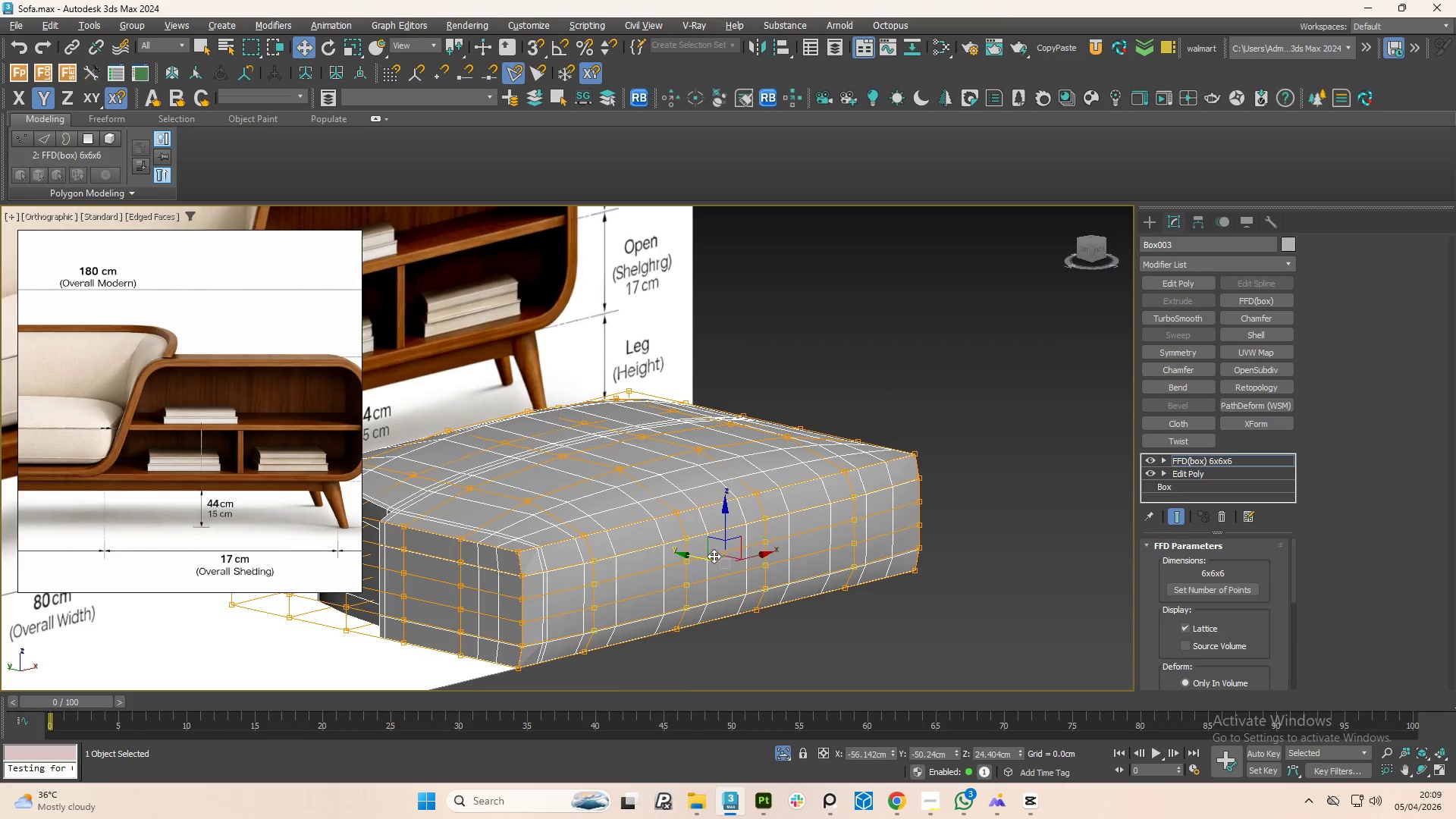 
key(Alt+AltLeft)
 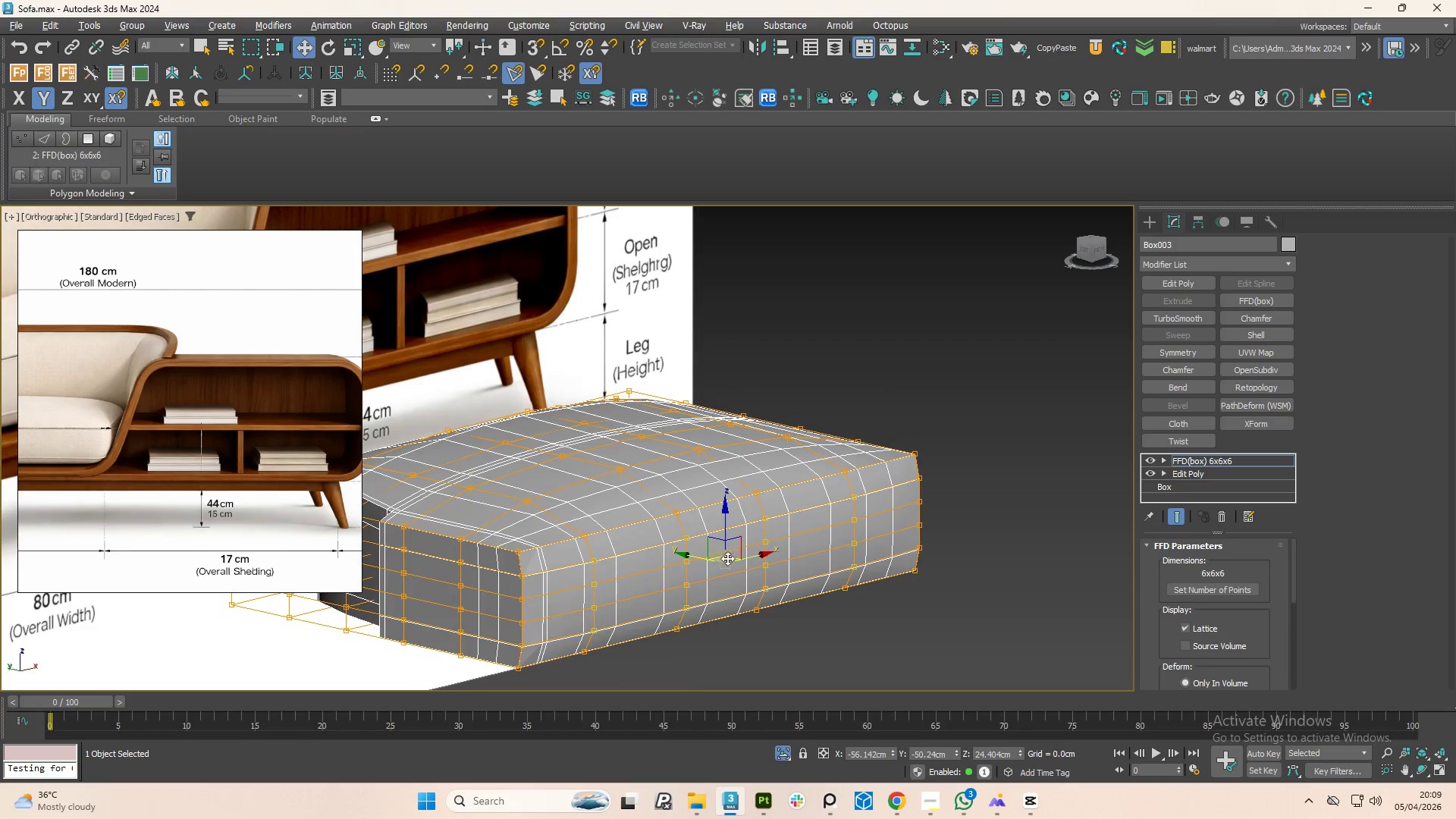 
key(Alt+AltLeft)
 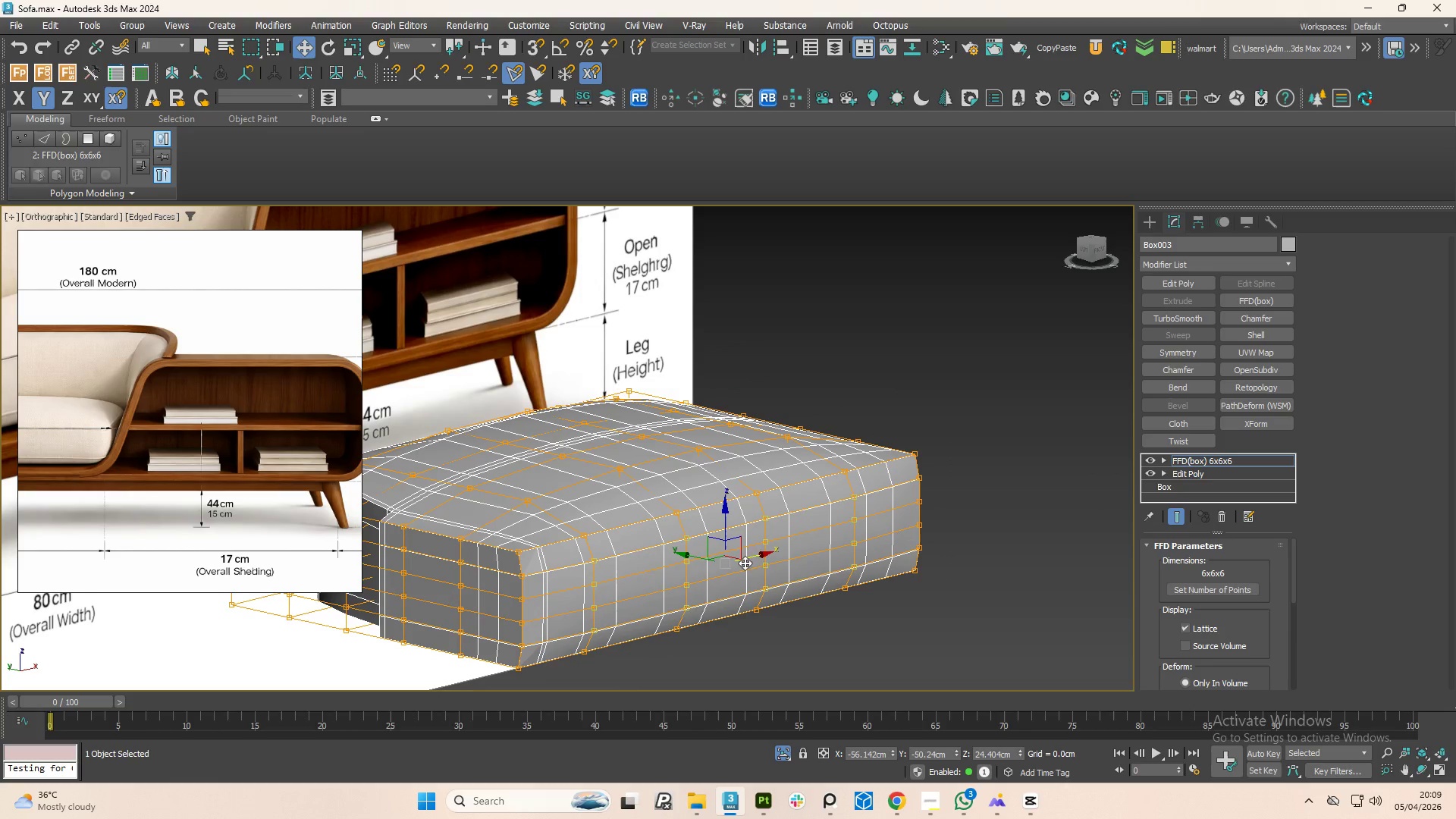 
hold_key(key=AltLeft, duration=2.03)
 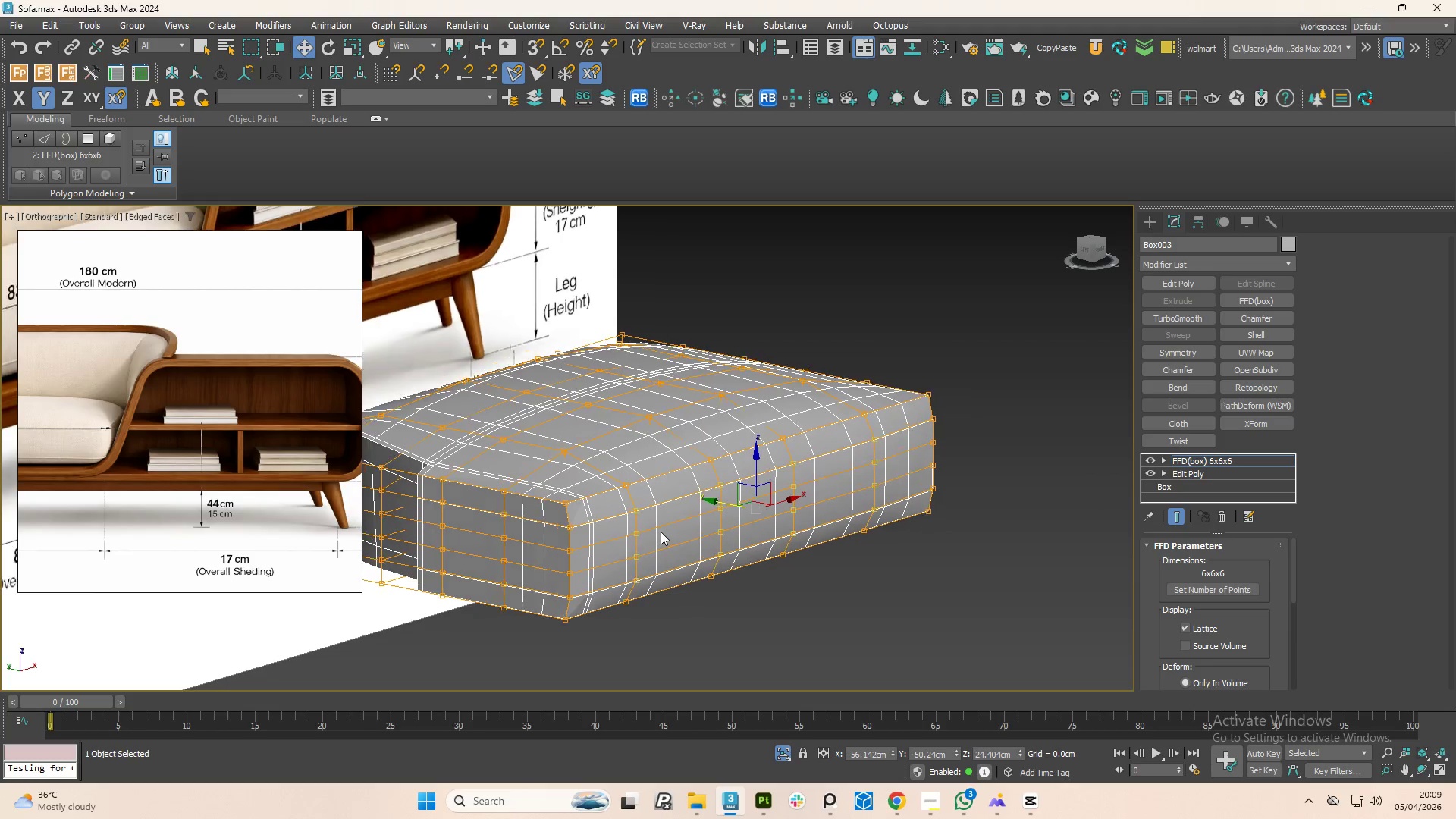 
hold_key(key=AltLeft, duration=1.5)
 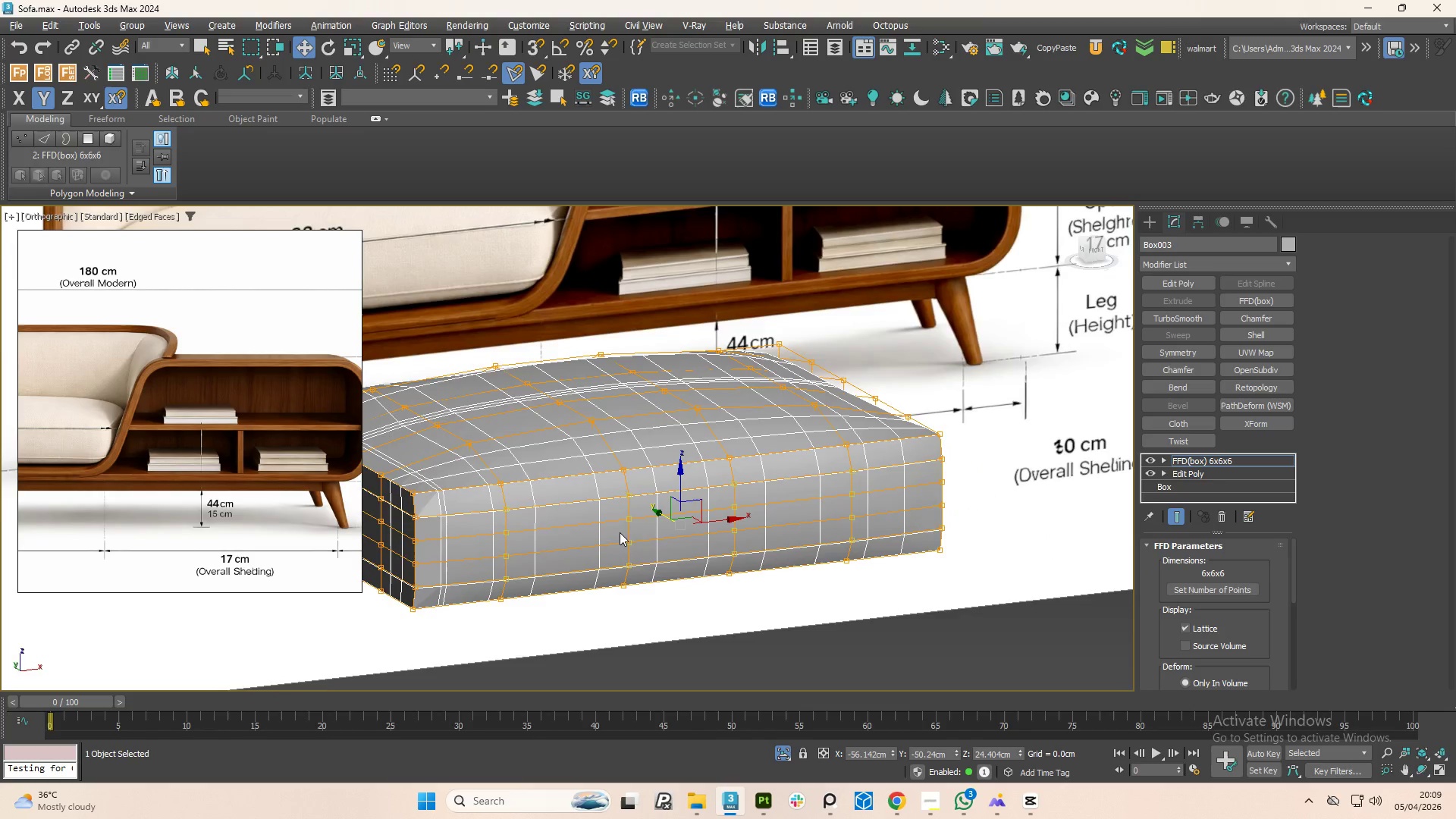 
hold_key(key=AltLeft, duration=1.51)
 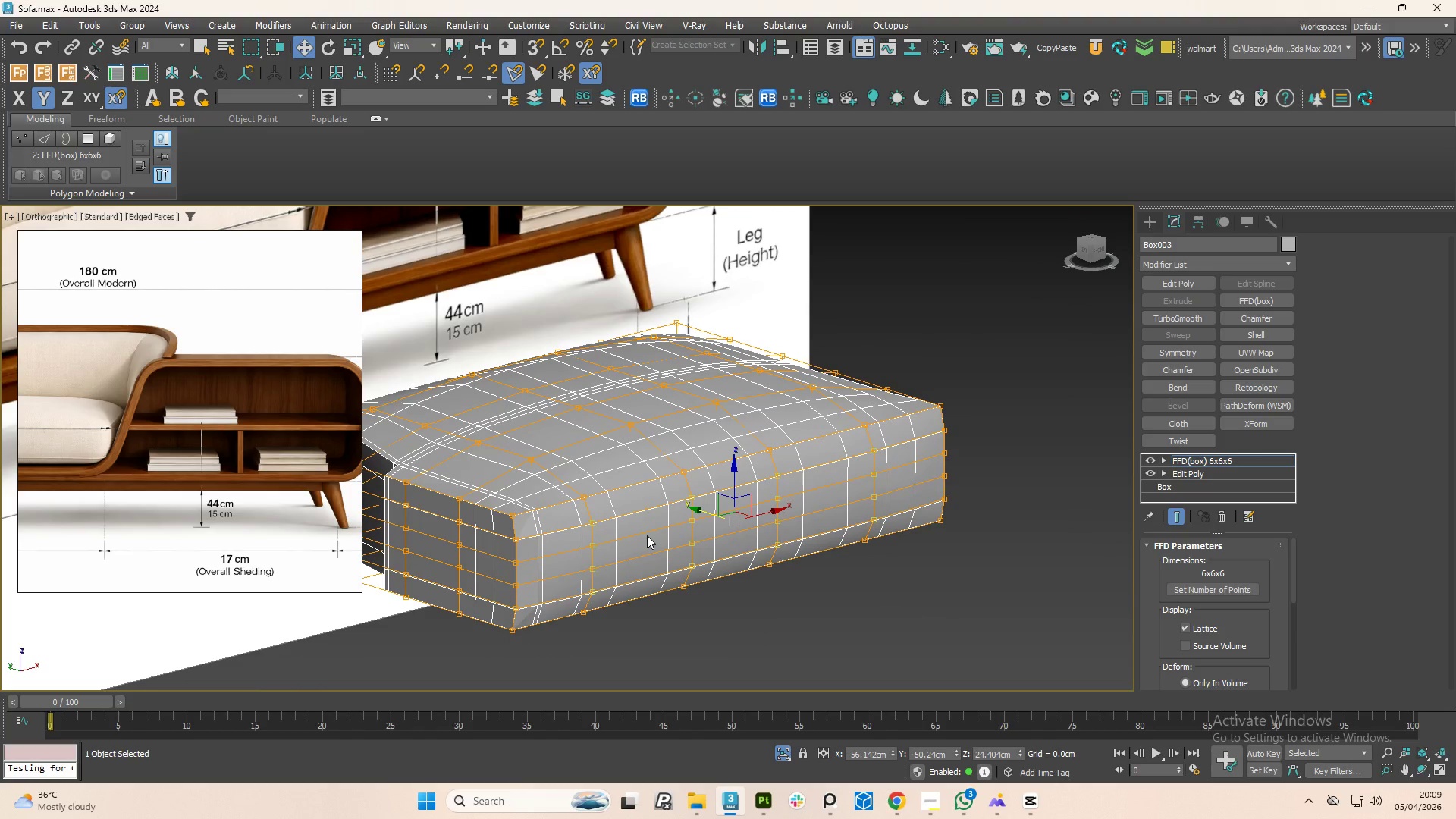 
key(Alt+AltLeft)
 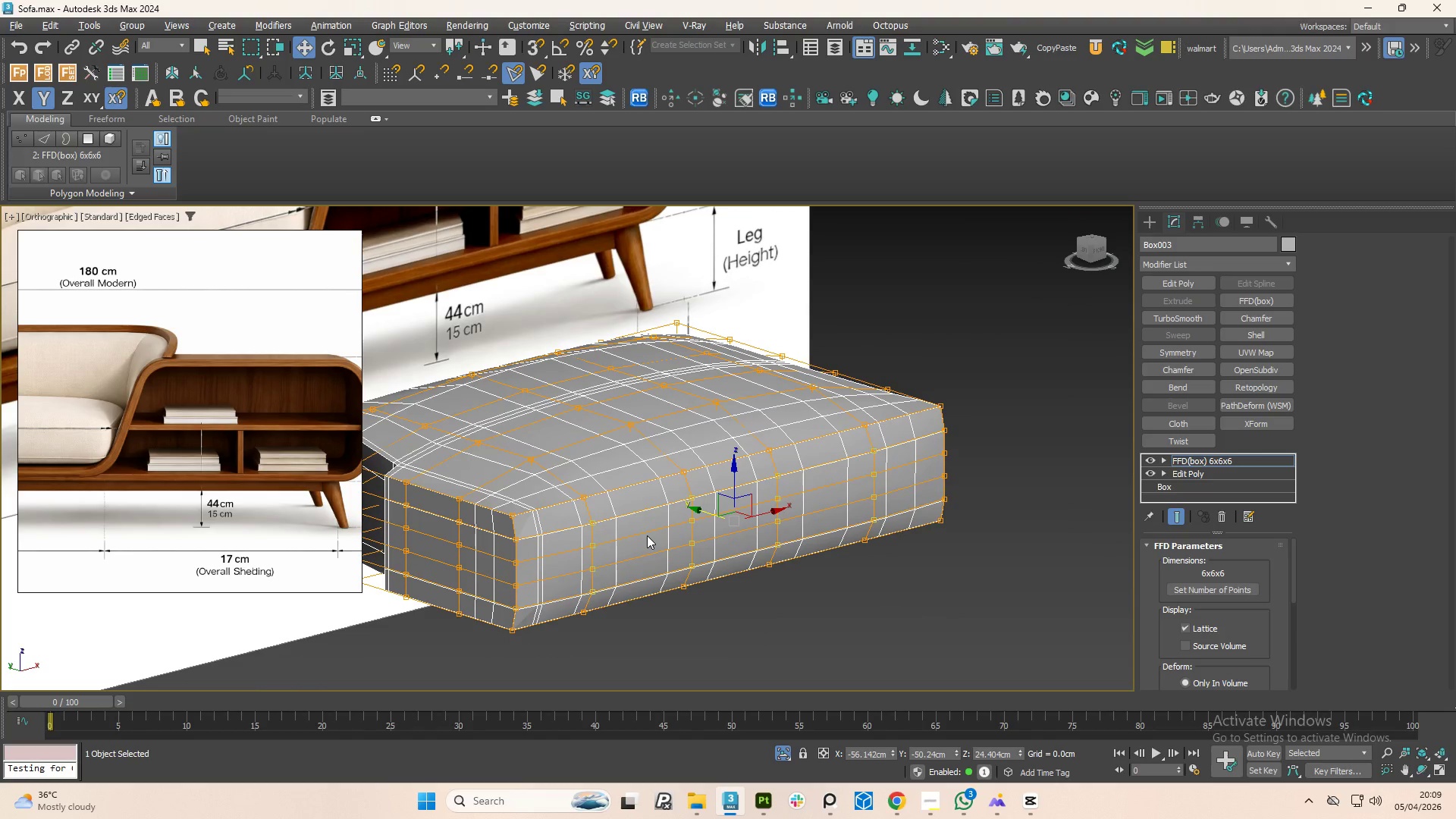 
key(Alt+AltLeft)
 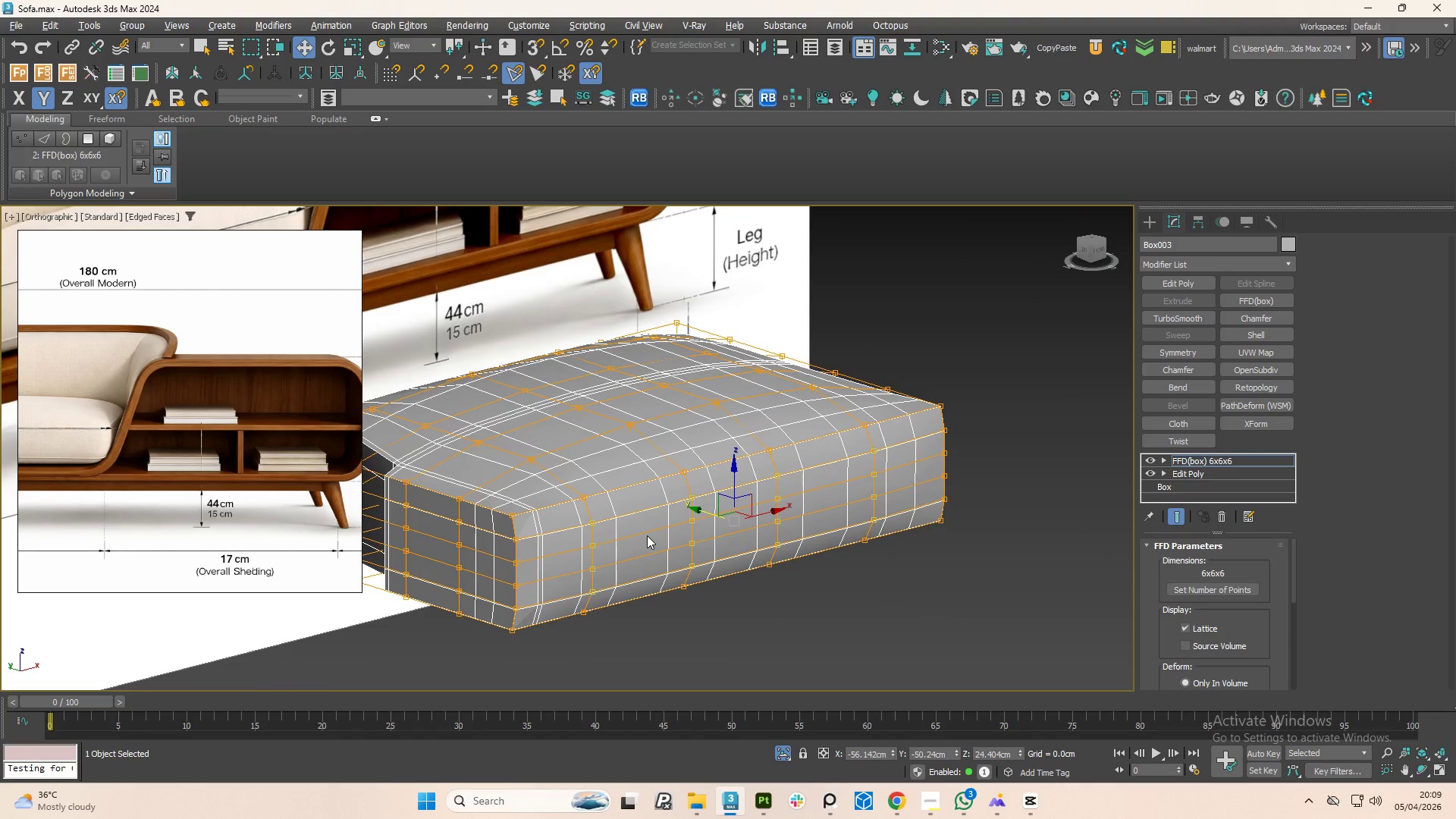 
key(Alt+AltLeft)
 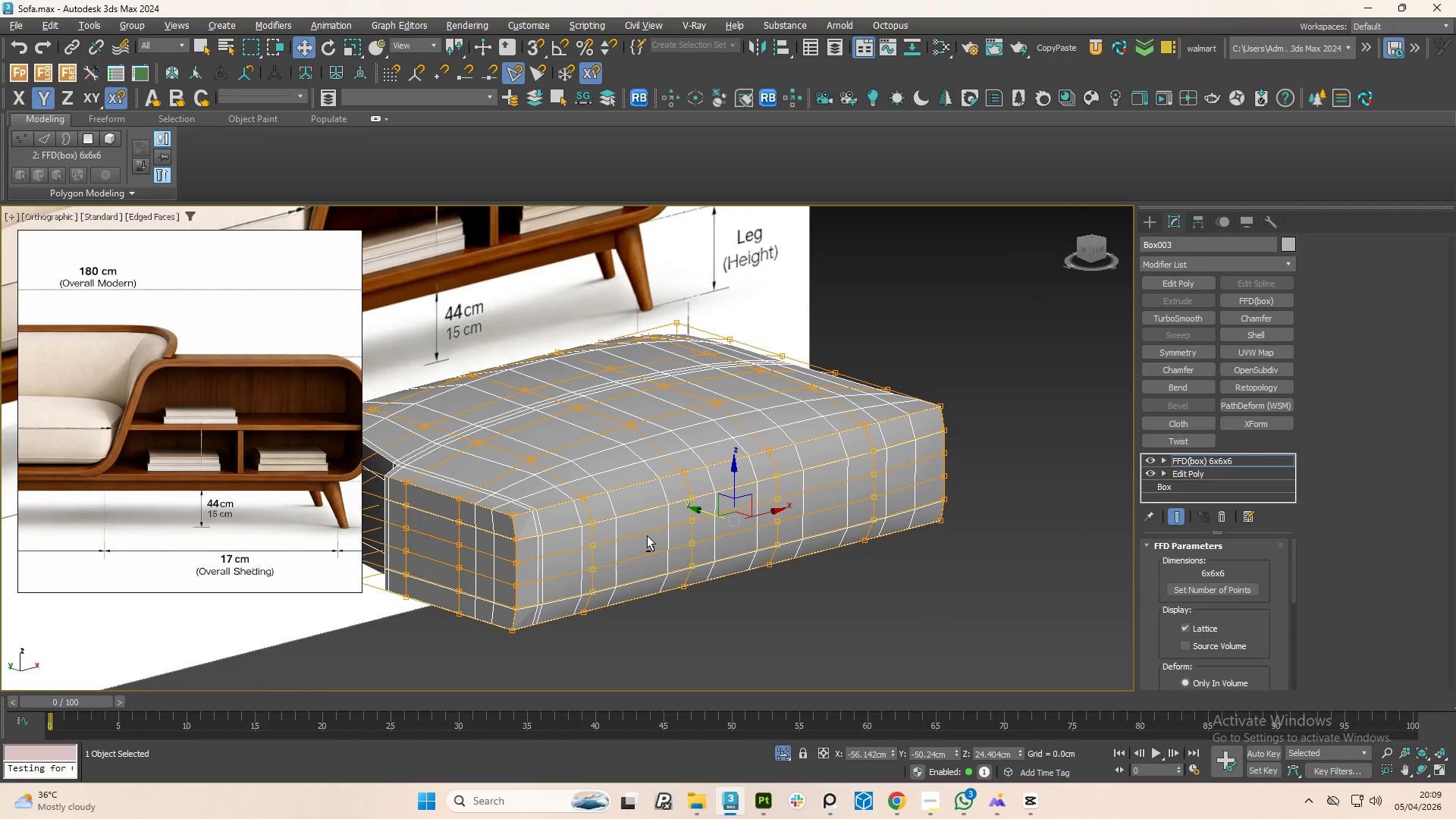 
key(Alt+AltLeft)
 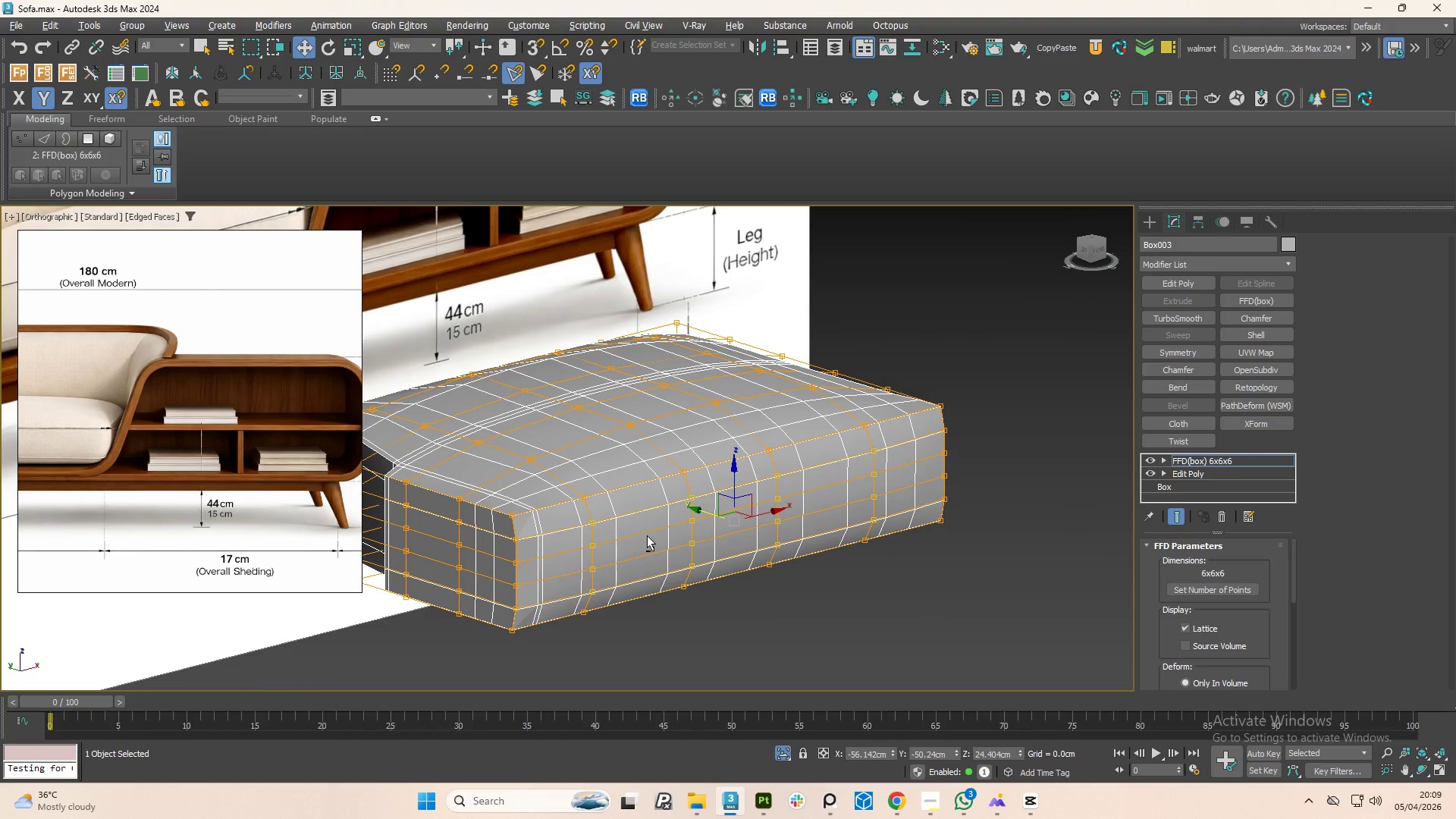 
key(Alt+AltLeft)
 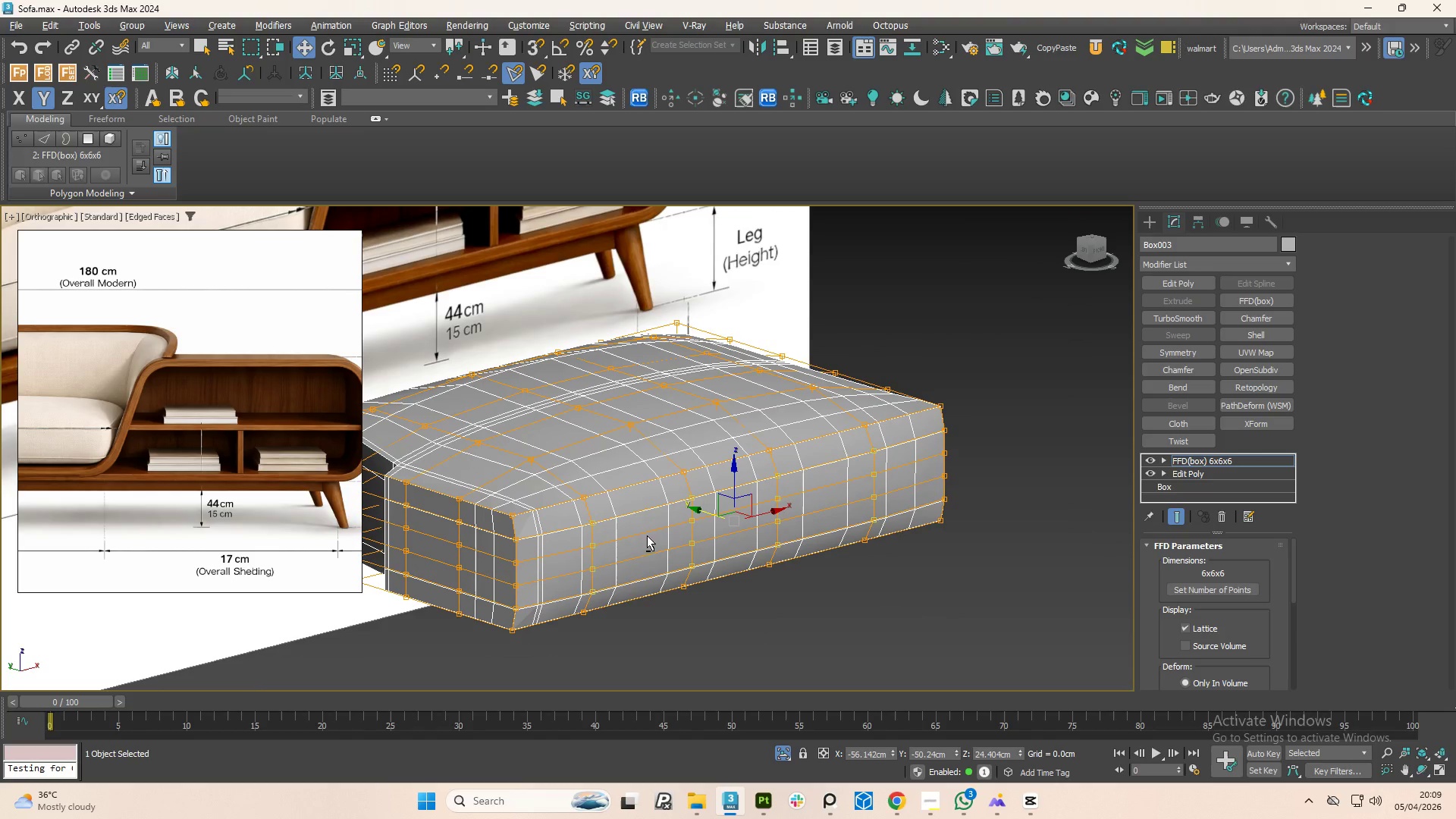 
key(Alt+AltLeft)
 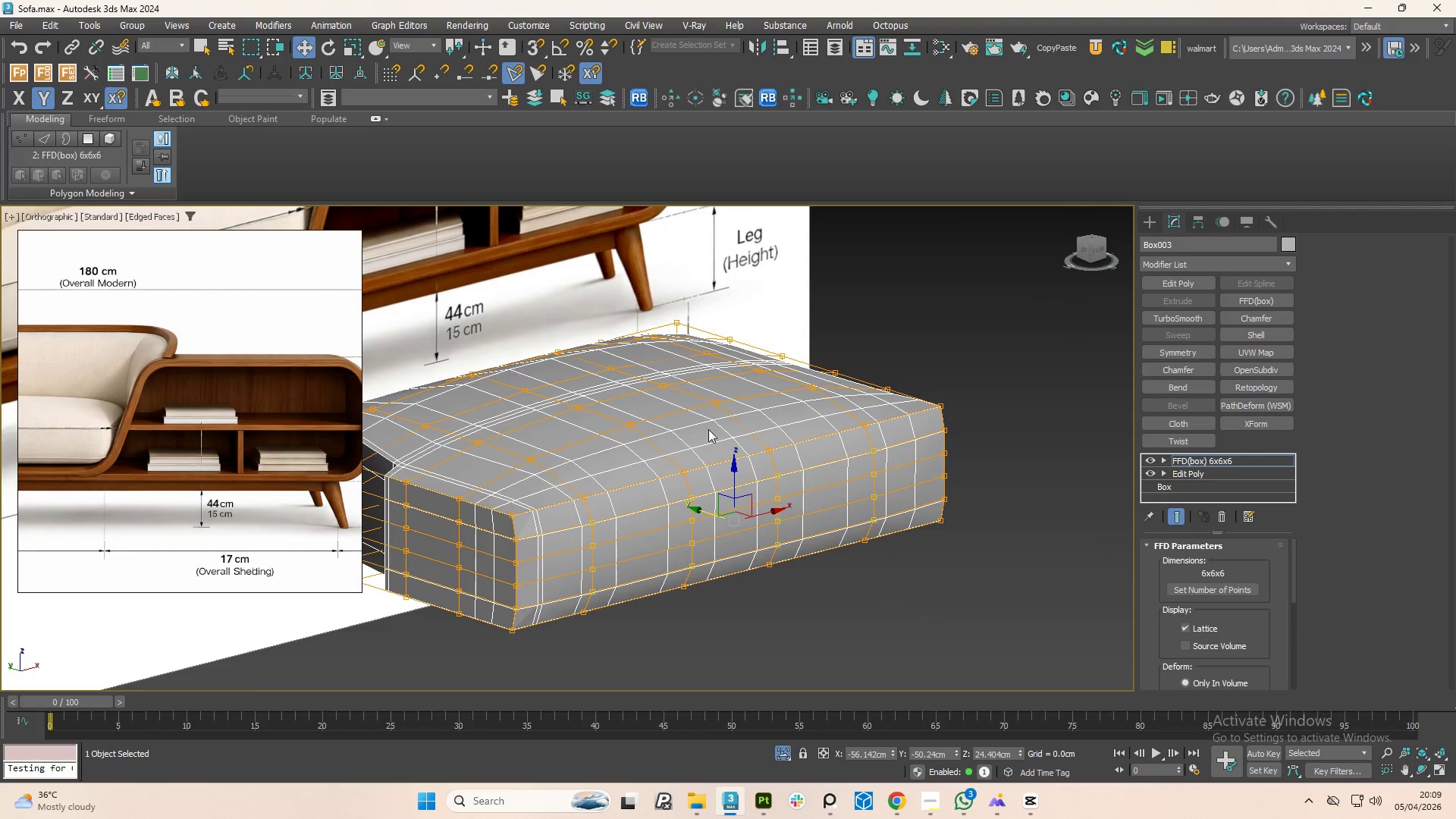 
hold_key(key=AltLeft, duration=0.73)
 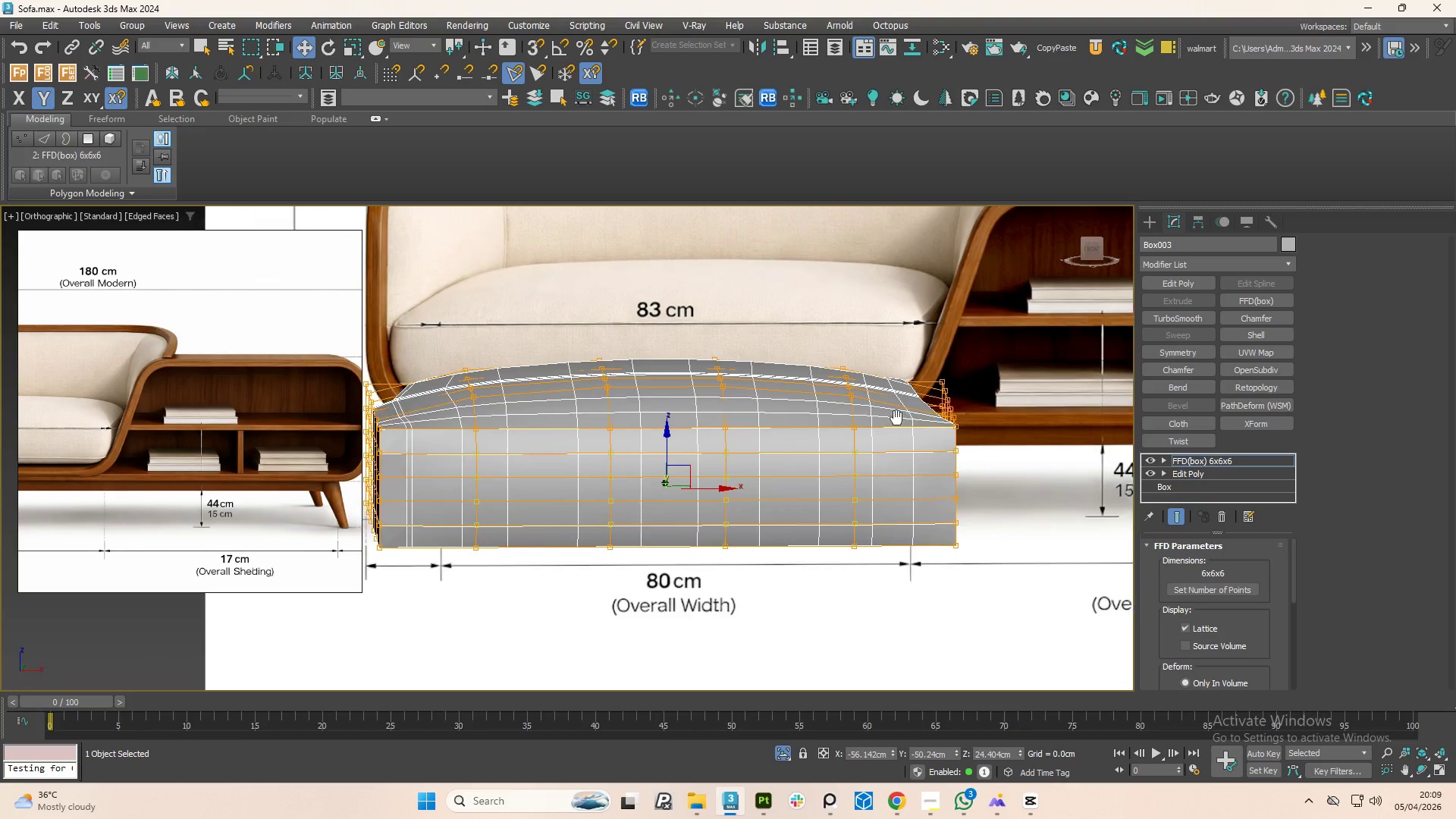 
hold_key(key=AltLeft, duration=1.5)
 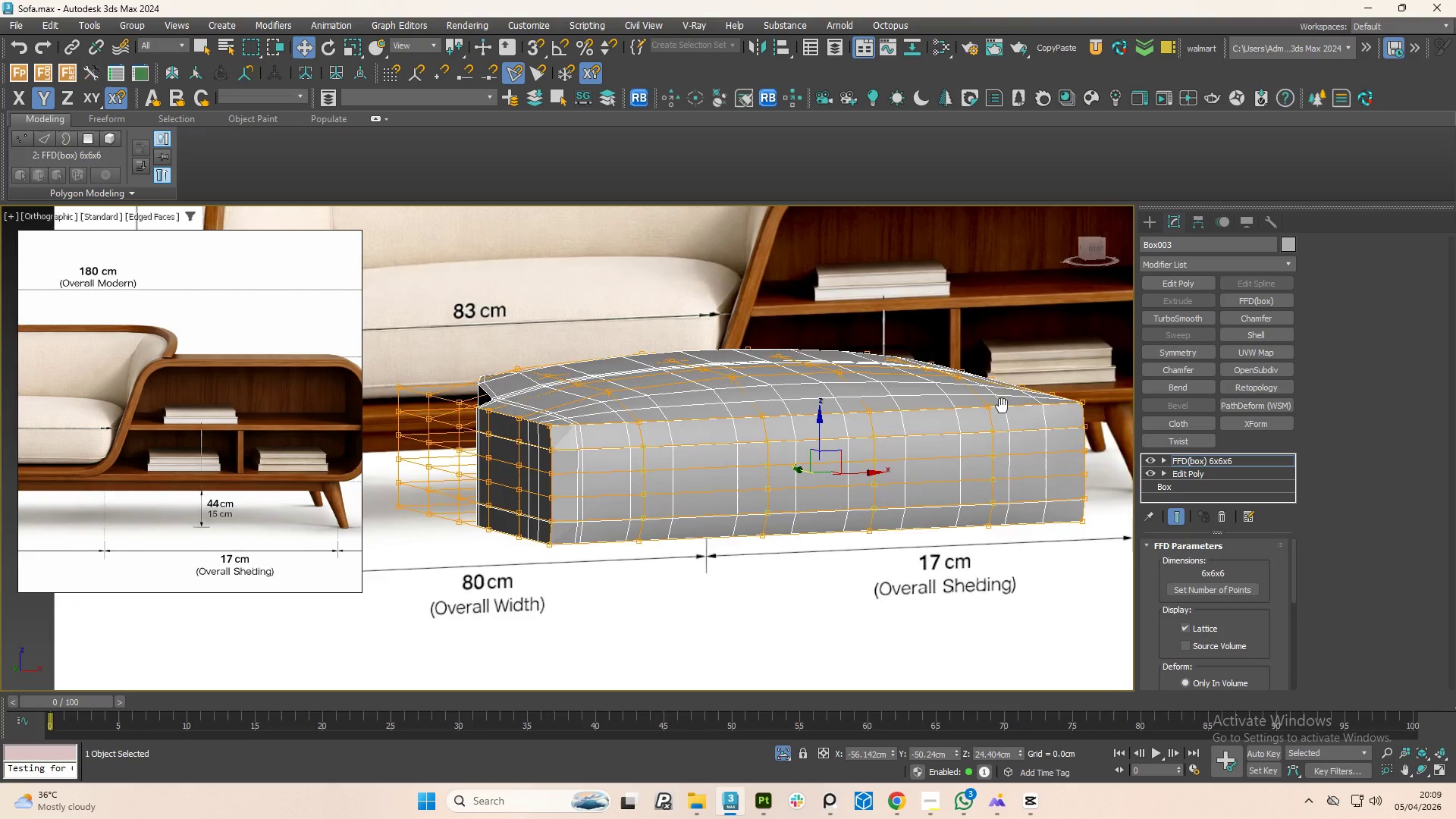 
hold_key(key=AltLeft, duration=1.47)
 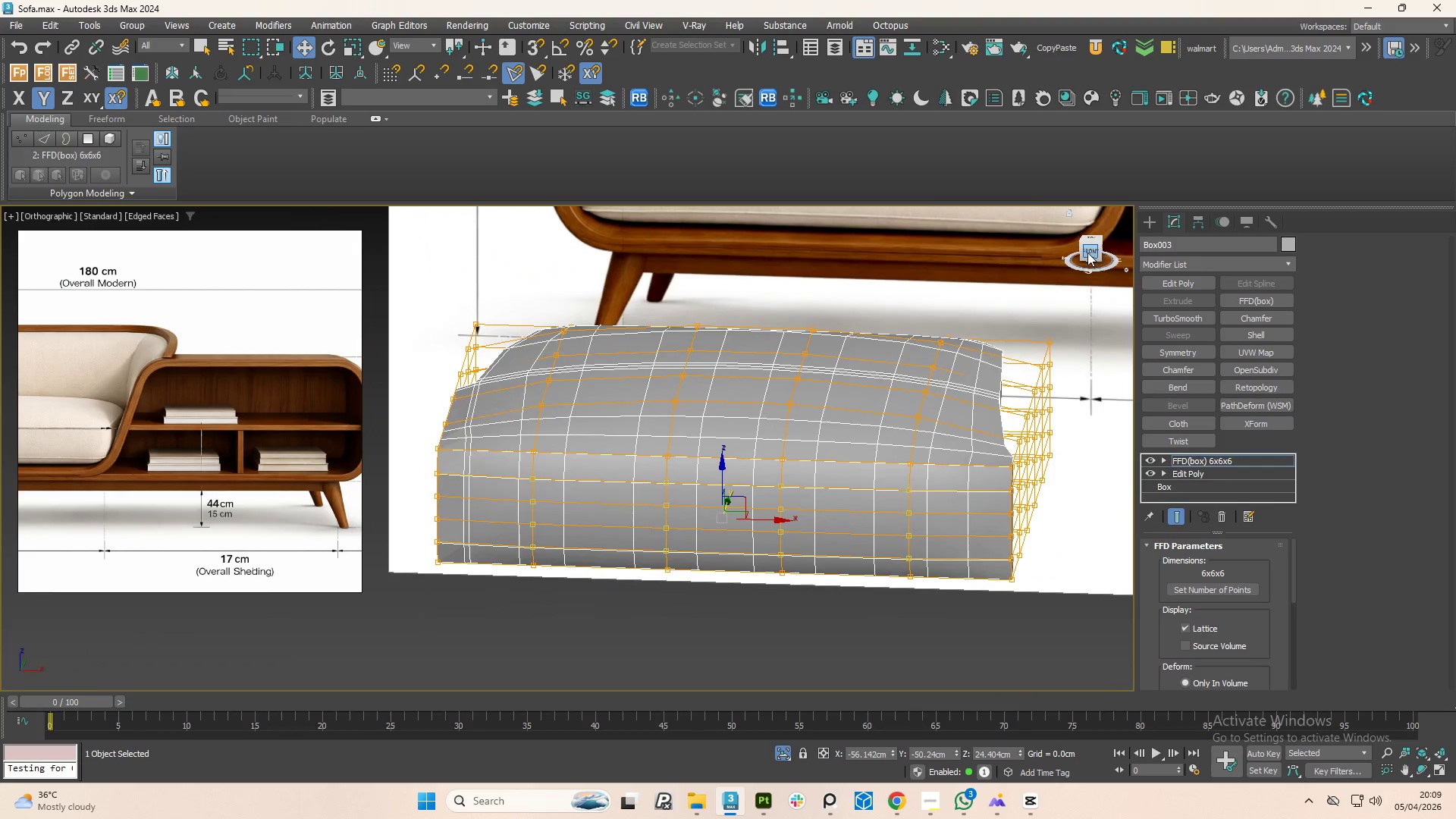 
left_click([1087, 253])
 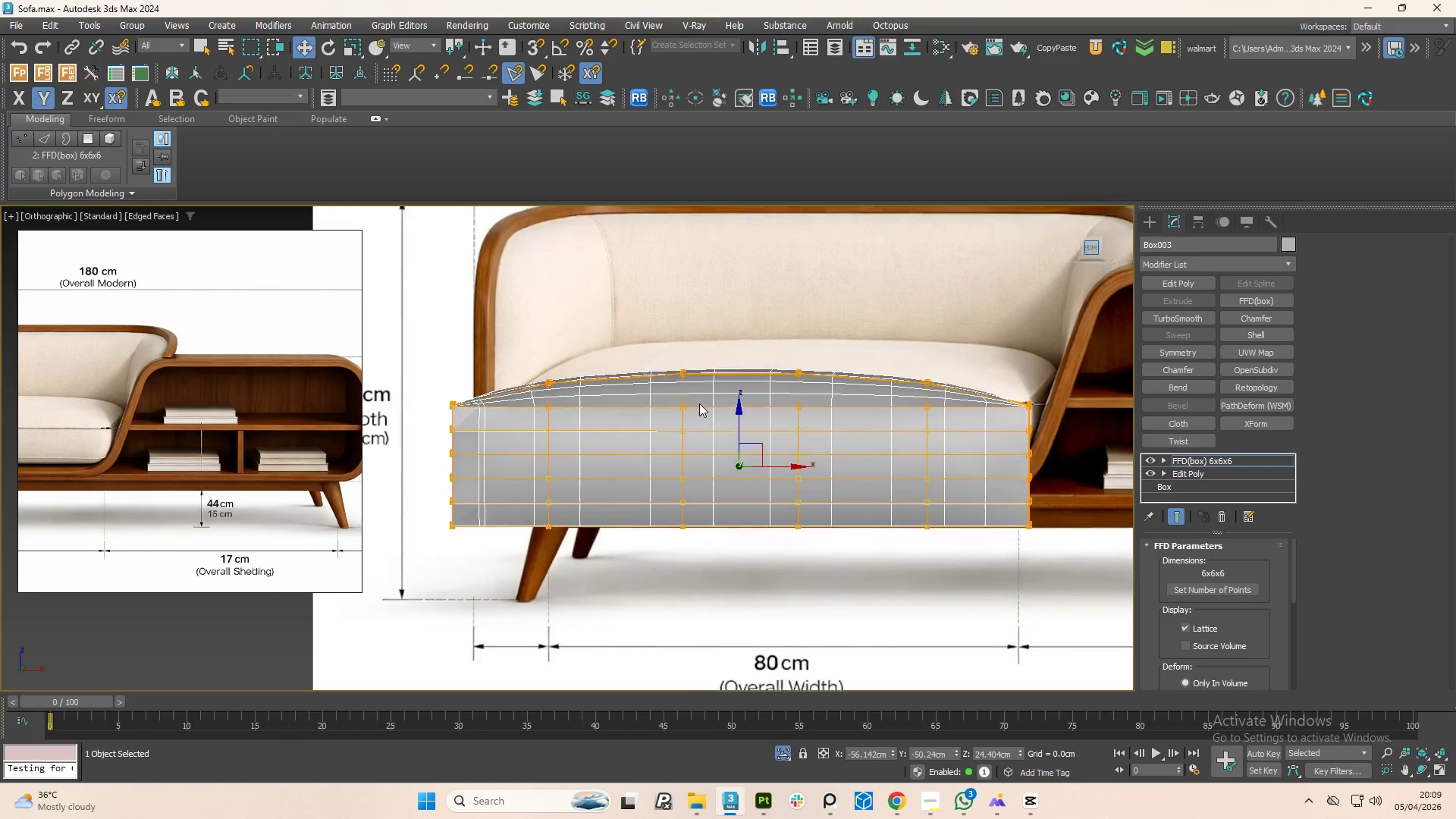 
hold_key(key=AltLeft, duration=1.5)
left_click_drag(start_coordinate=[421, 350], to_coordinate=[1071, 438])
 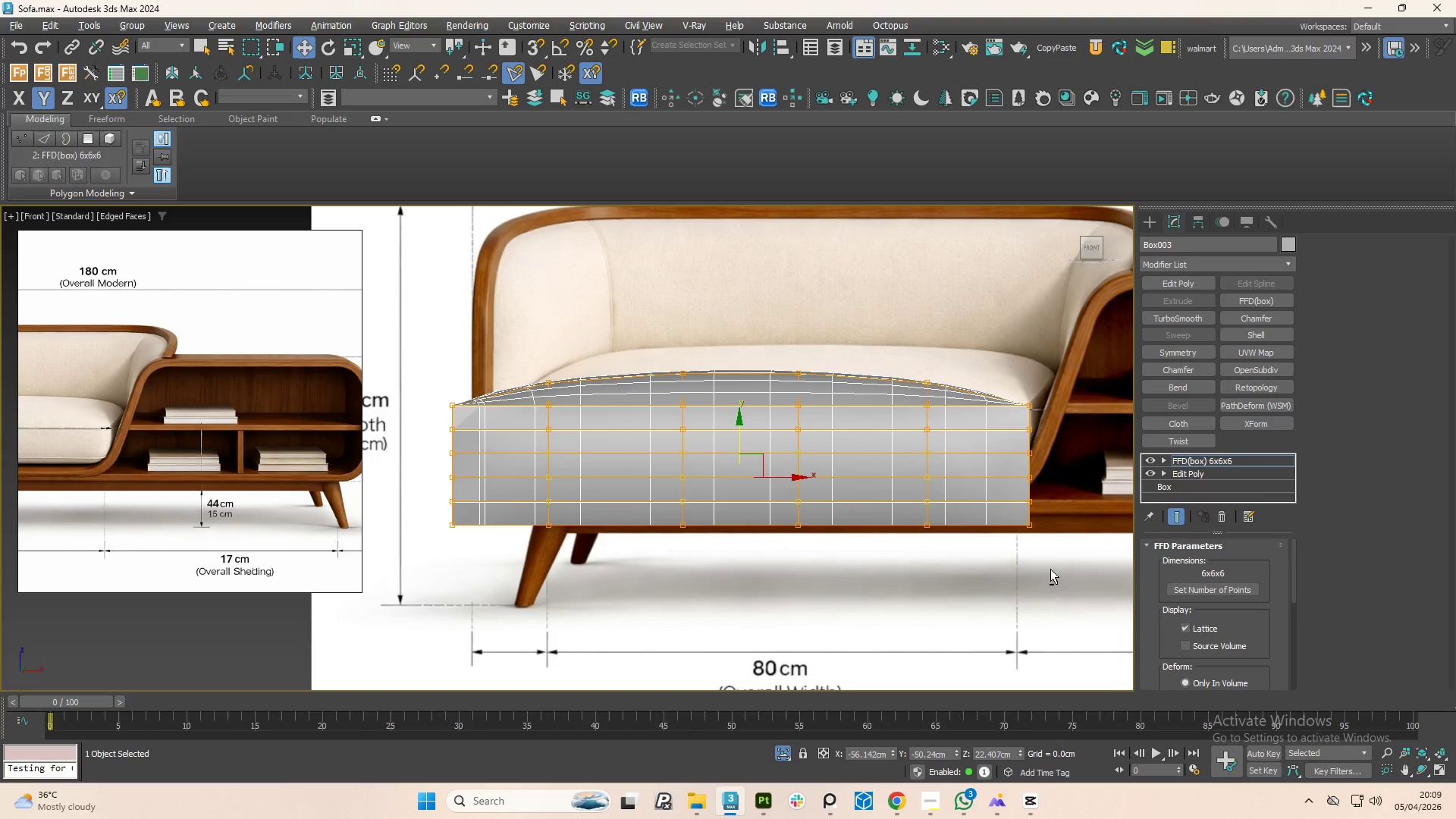 
hold_key(key=AltLeft, duration=1.5)
left_click_drag(start_coordinate=[1060, 574], to_coordinate=[425, 493])
 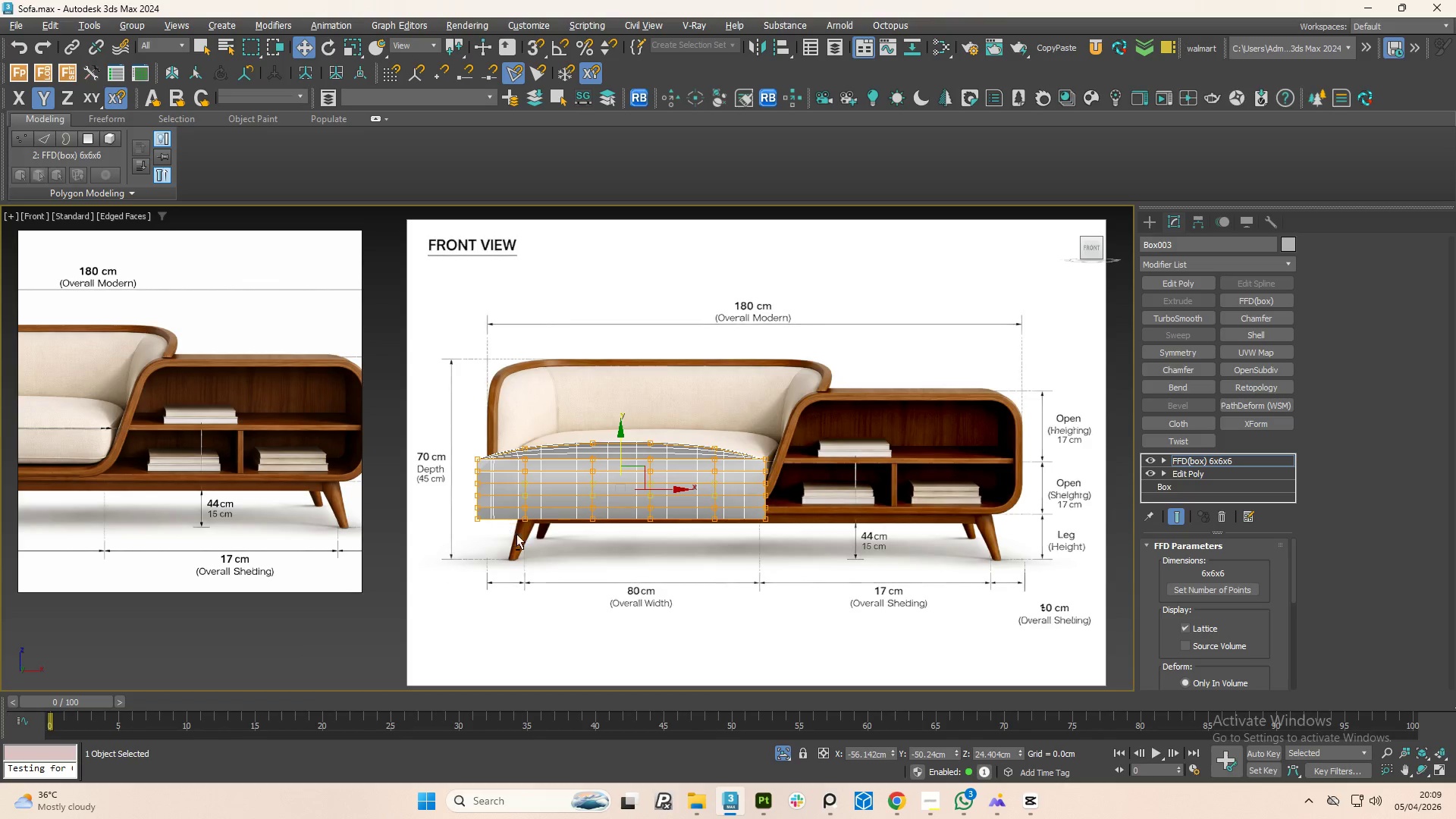 
hold_key(key=AltLeft, duration=1.22)
 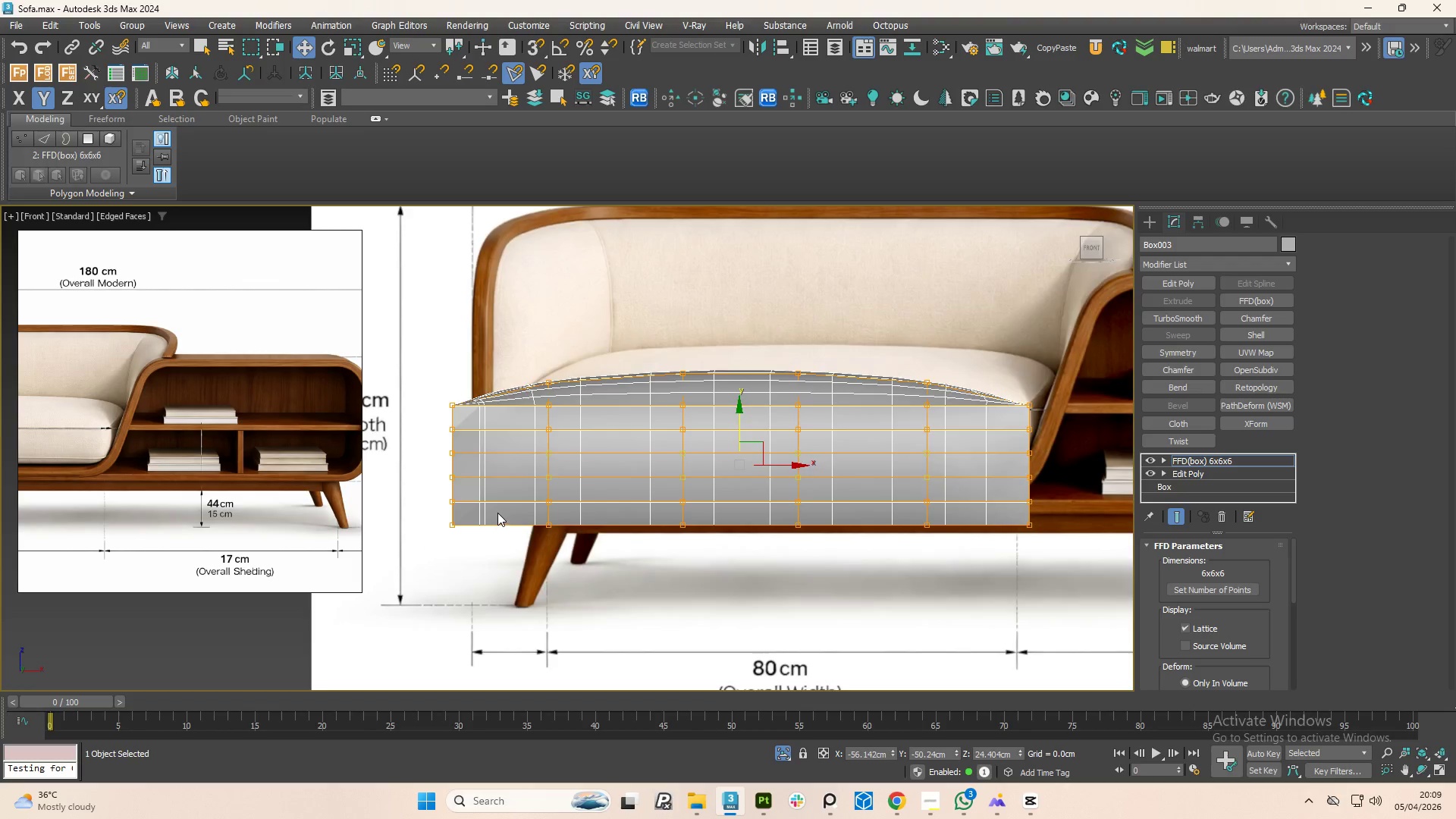 
hold_key(key=AltLeft, duration=1.03)
 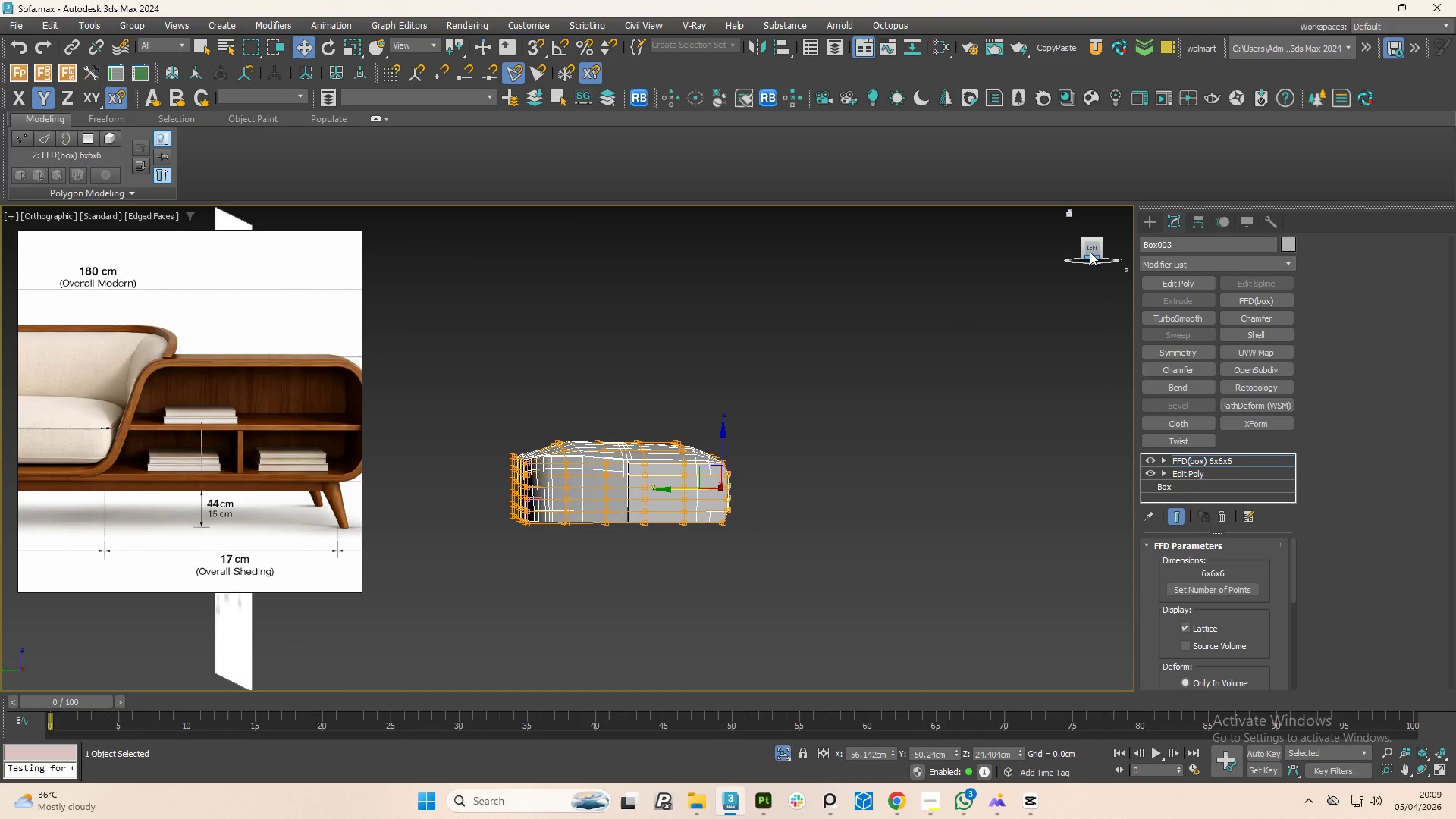 
scroll: coordinate [505, 514], scroll_direction: down, amount: 2.0
 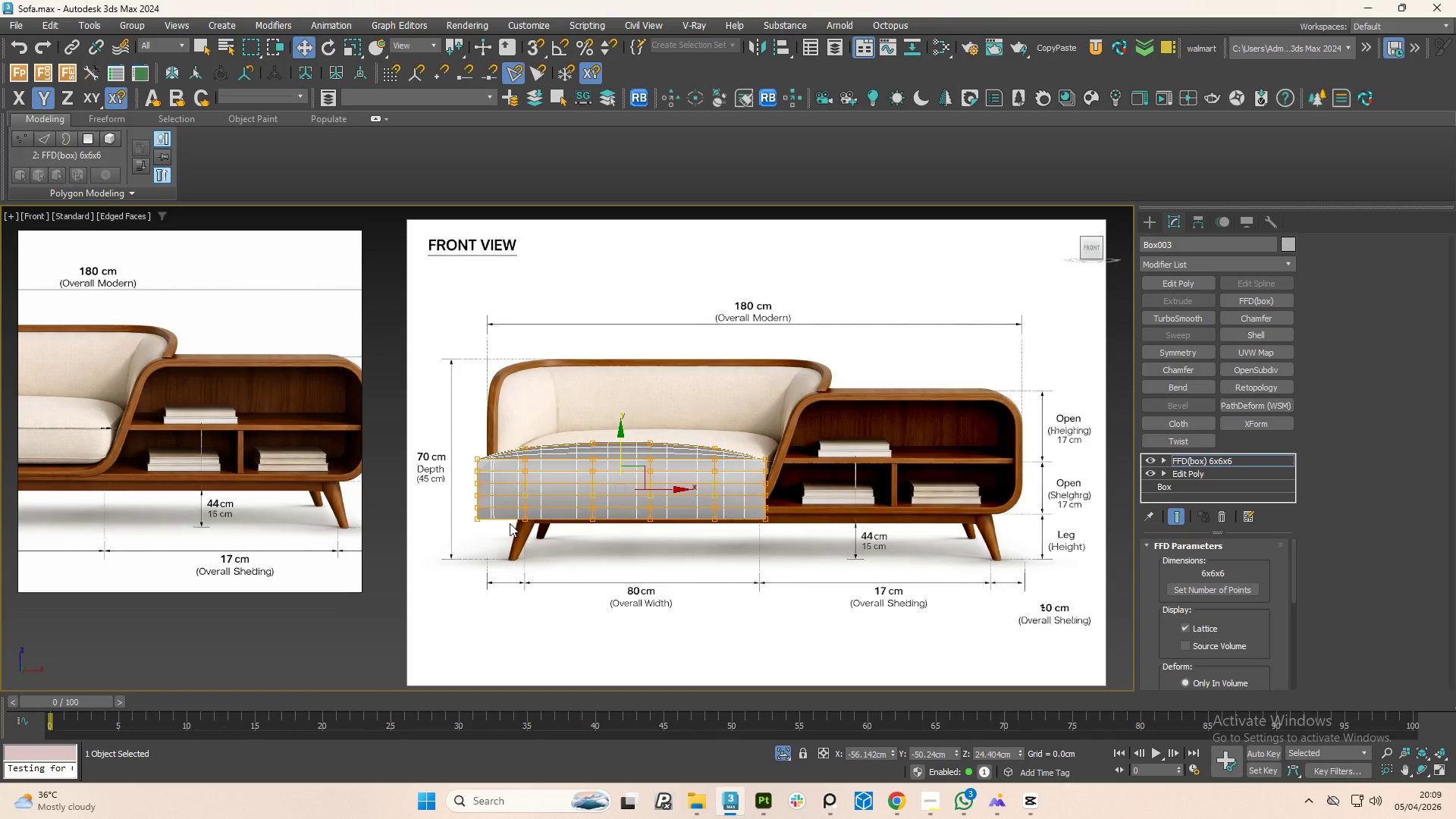 
left_click([1091, 249])
 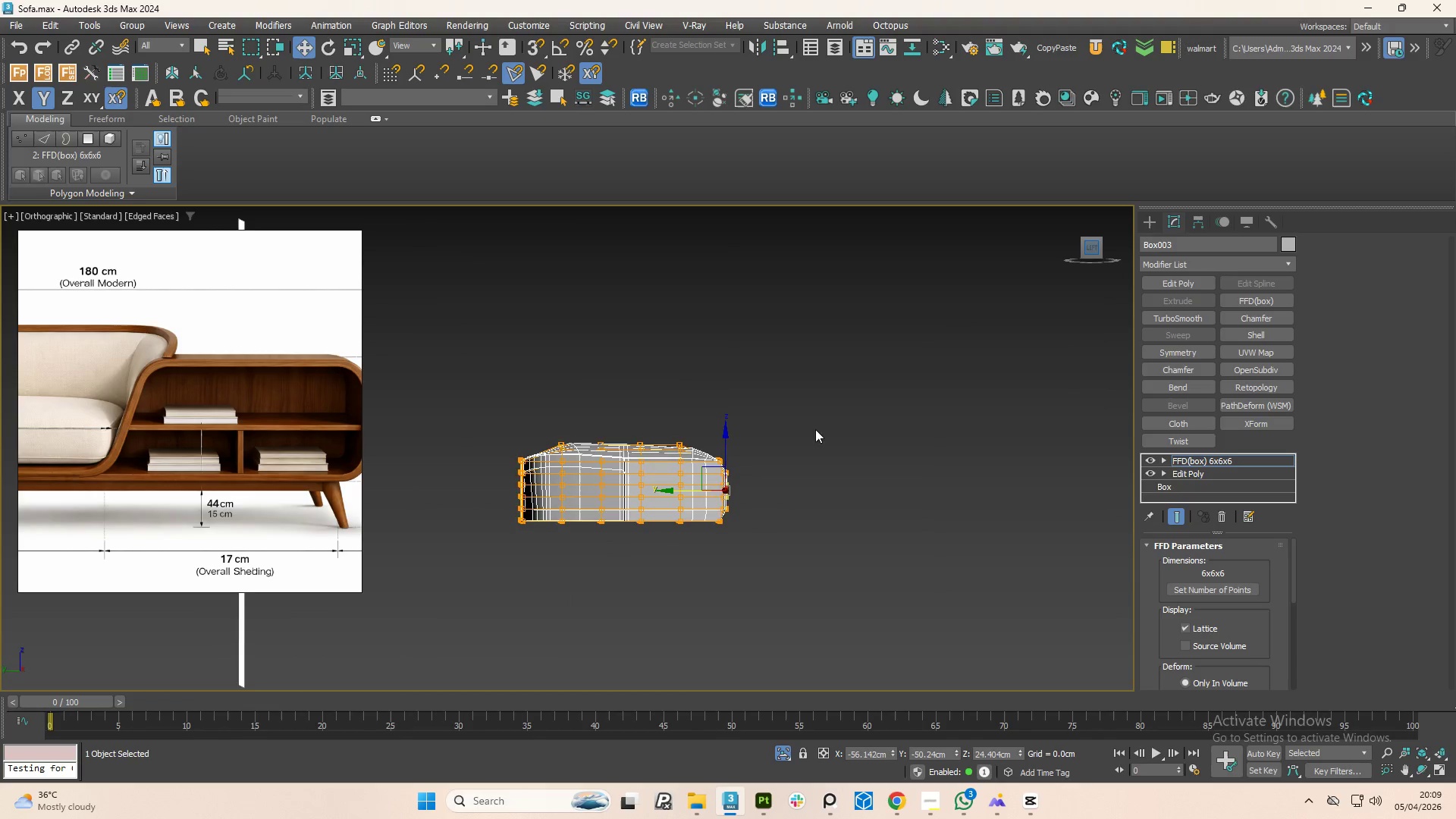 
scroll: coordinate [704, 491], scroll_direction: up, amount: 3.0
 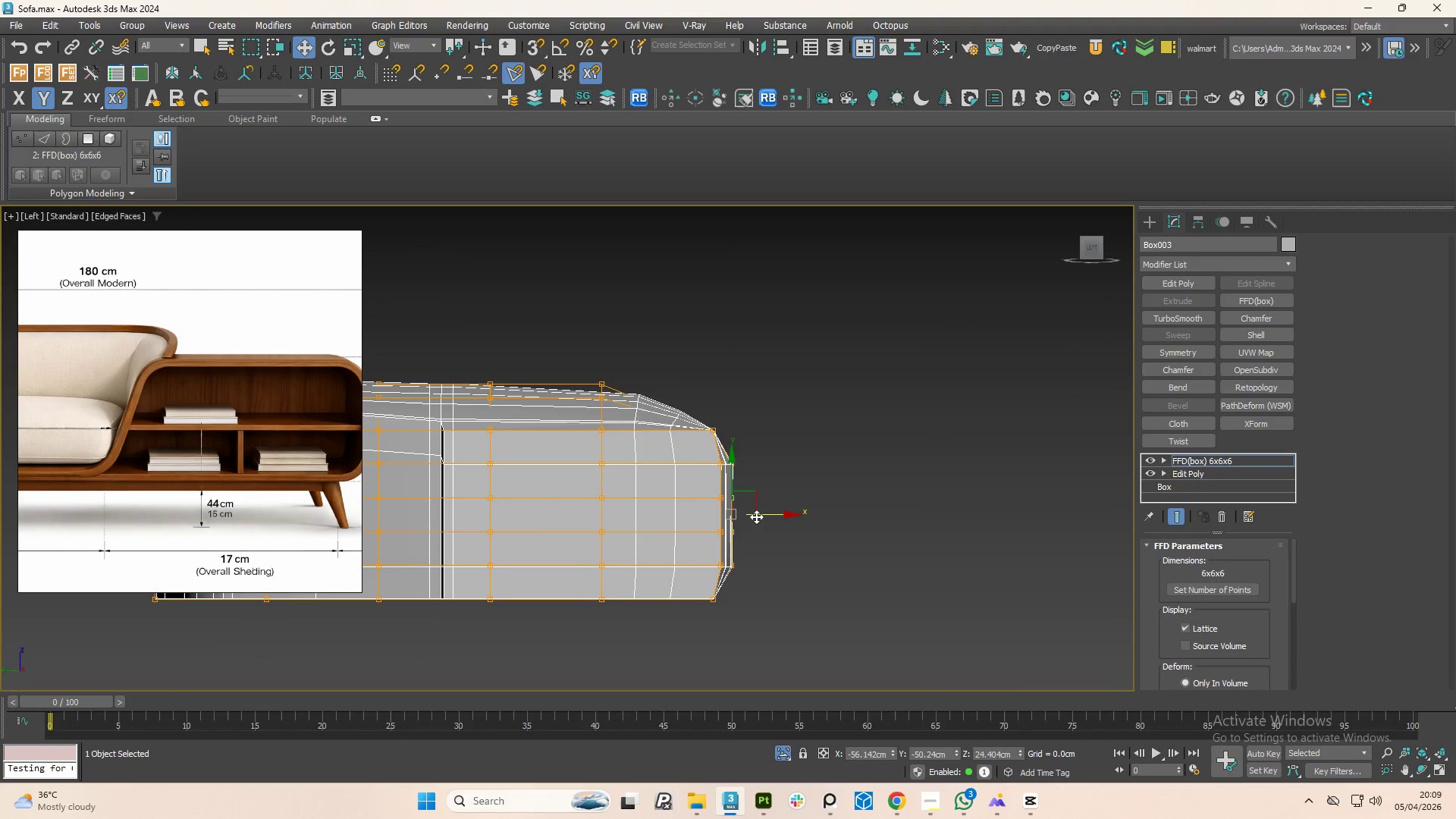 
left_click_drag(start_coordinate=[756, 516], to_coordinate=[783, 513])
 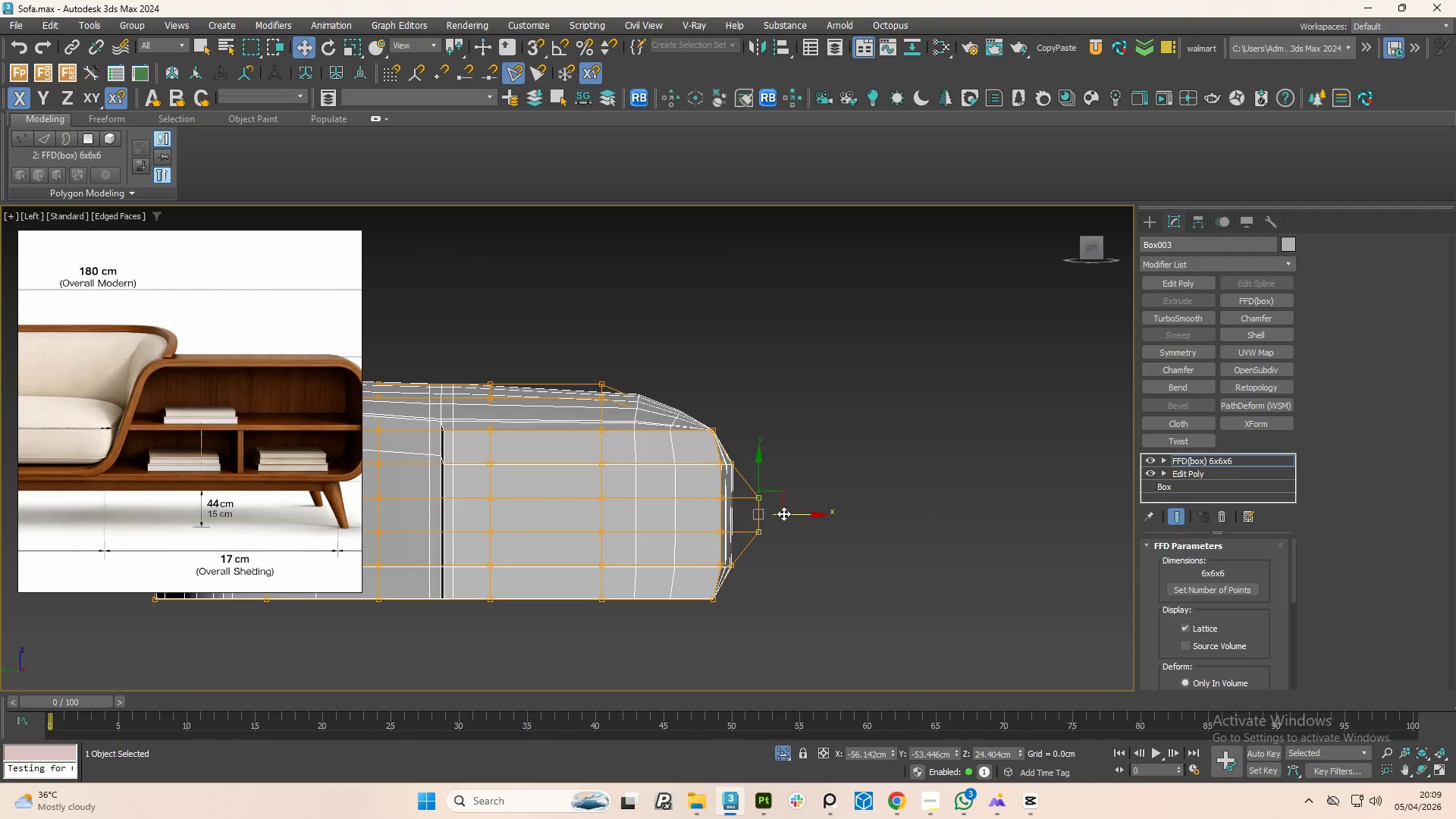 
key(Control+Z)
 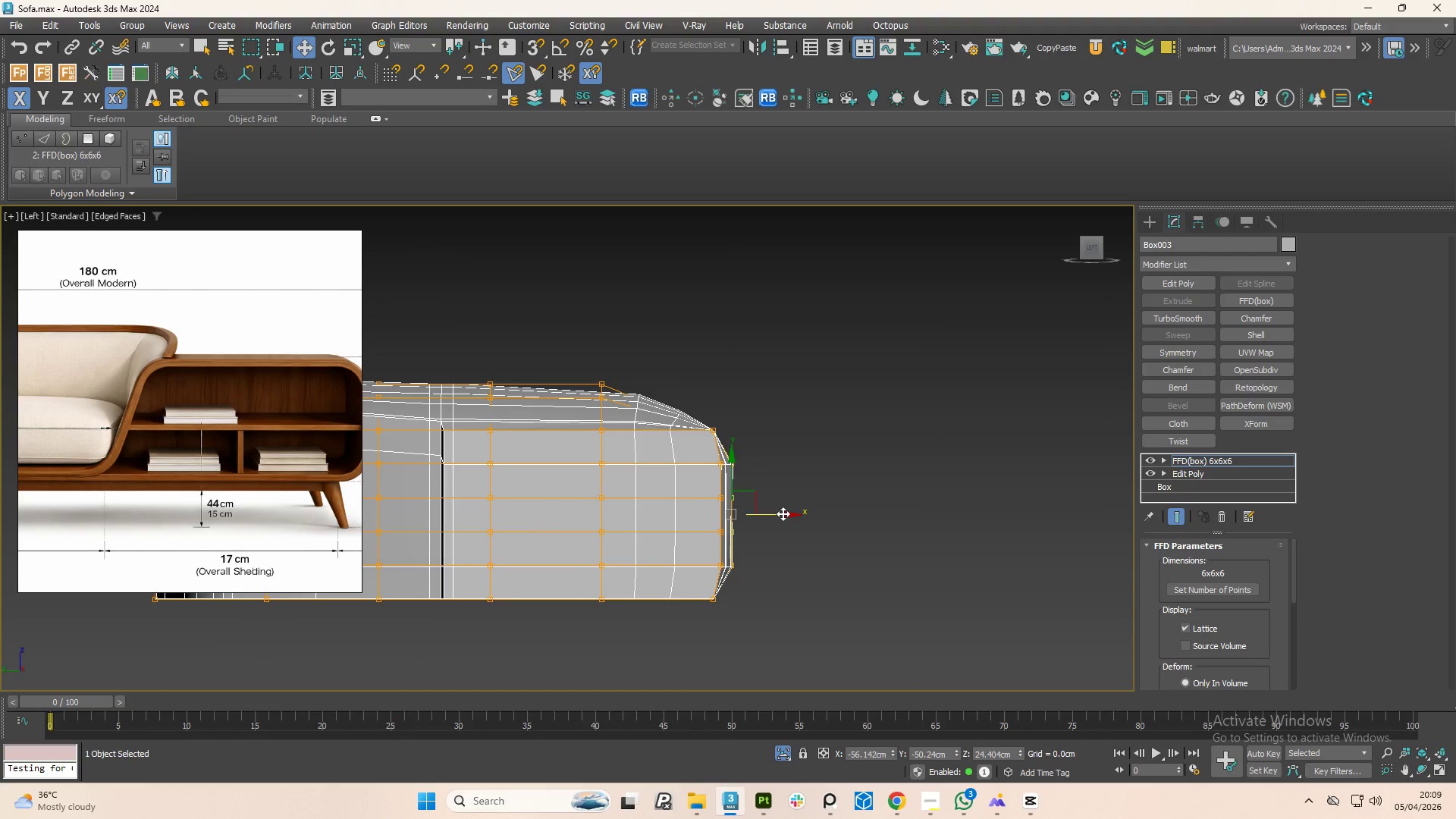 
key(Control+Z)
 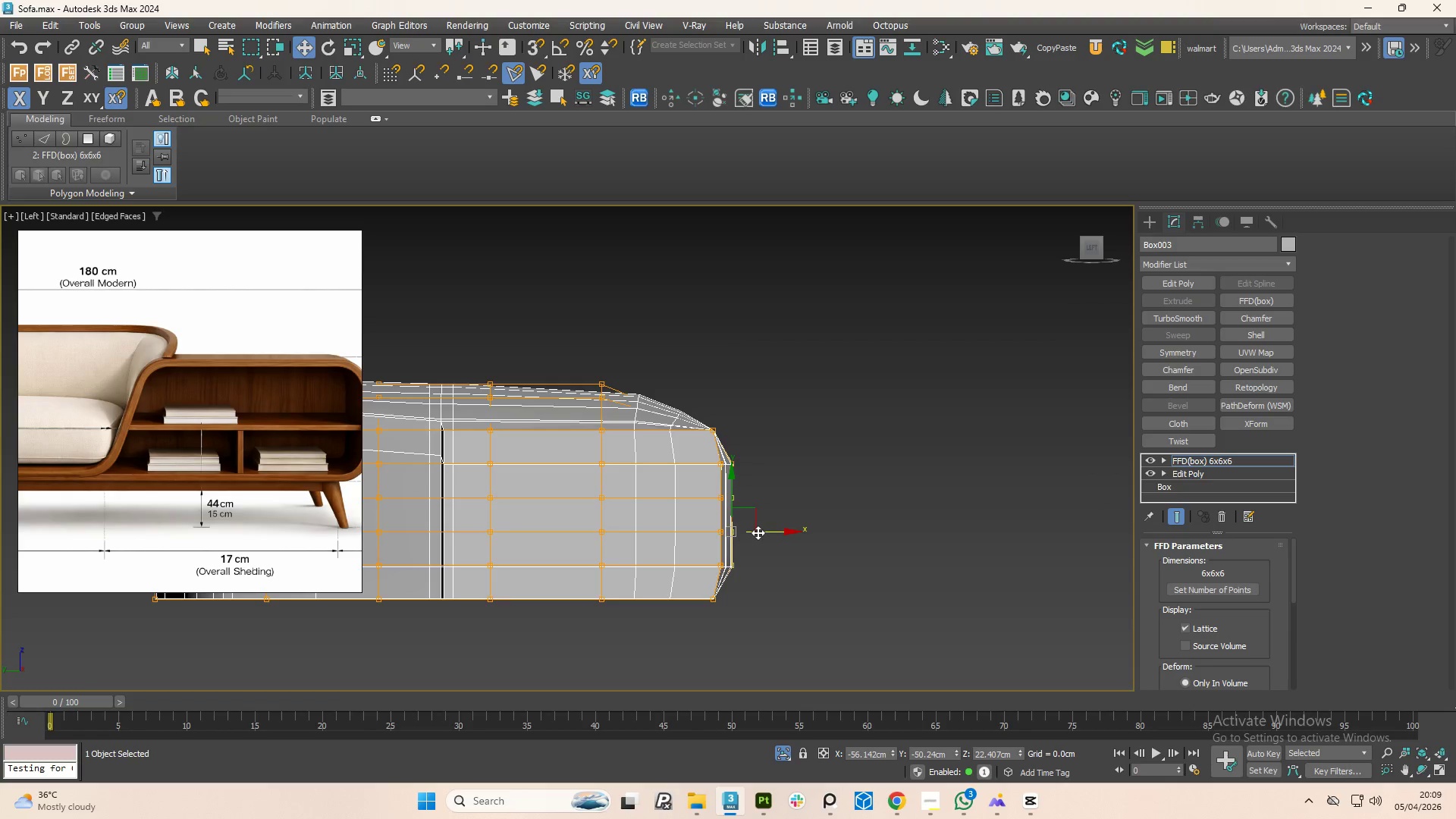 
key(Control+Z)
 